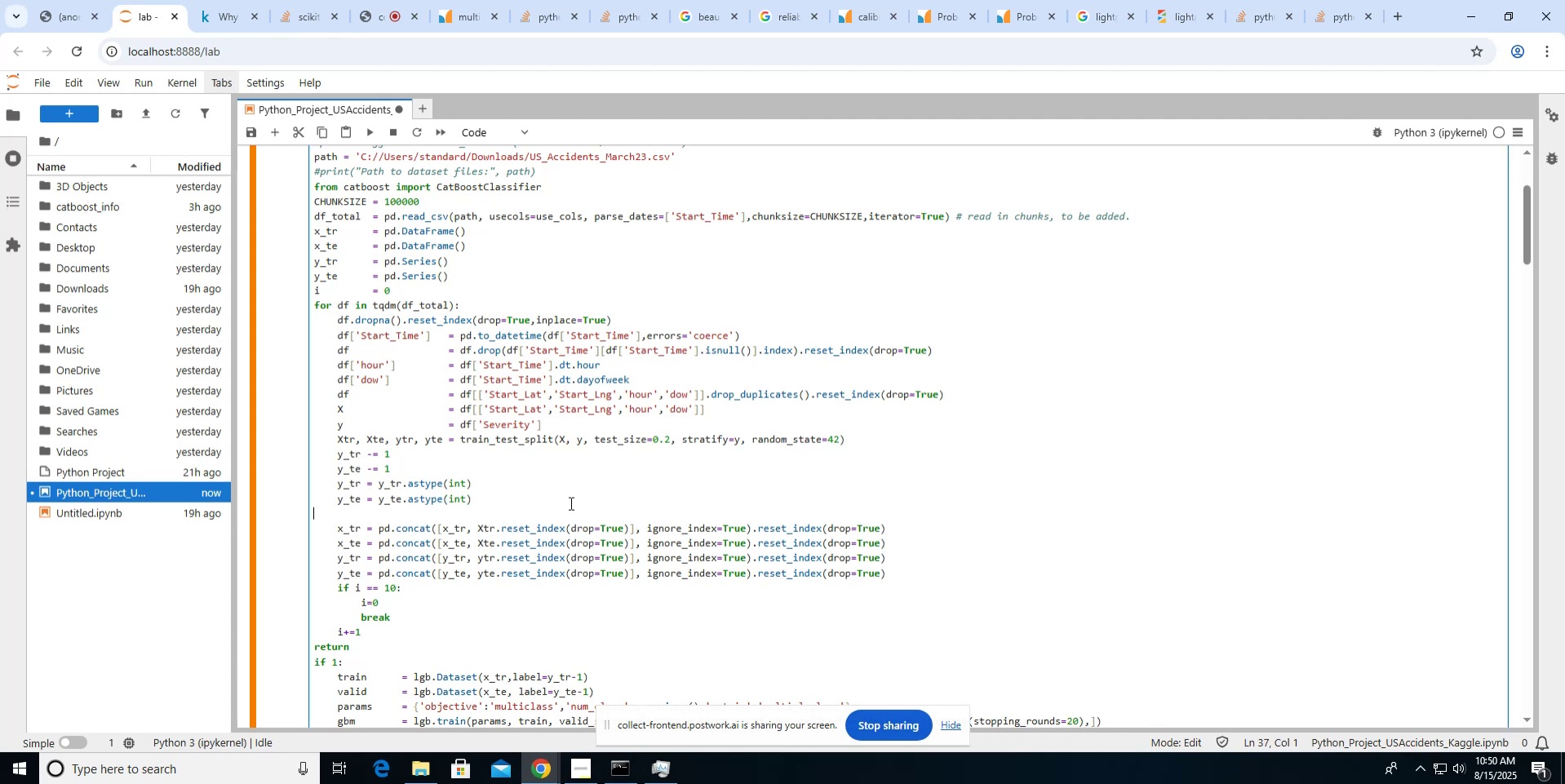 
key(Backspace)
 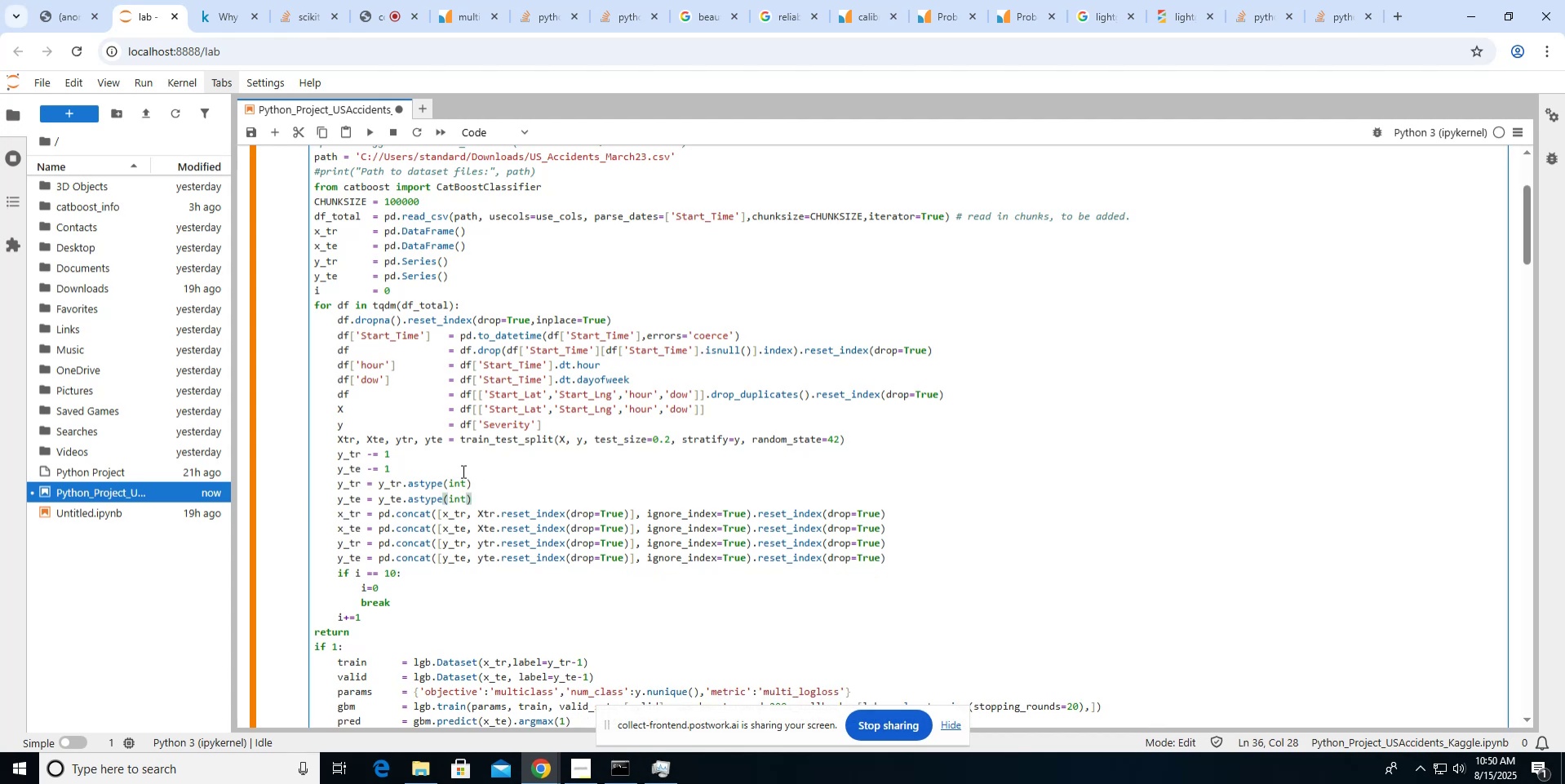 
wait(8.49)
 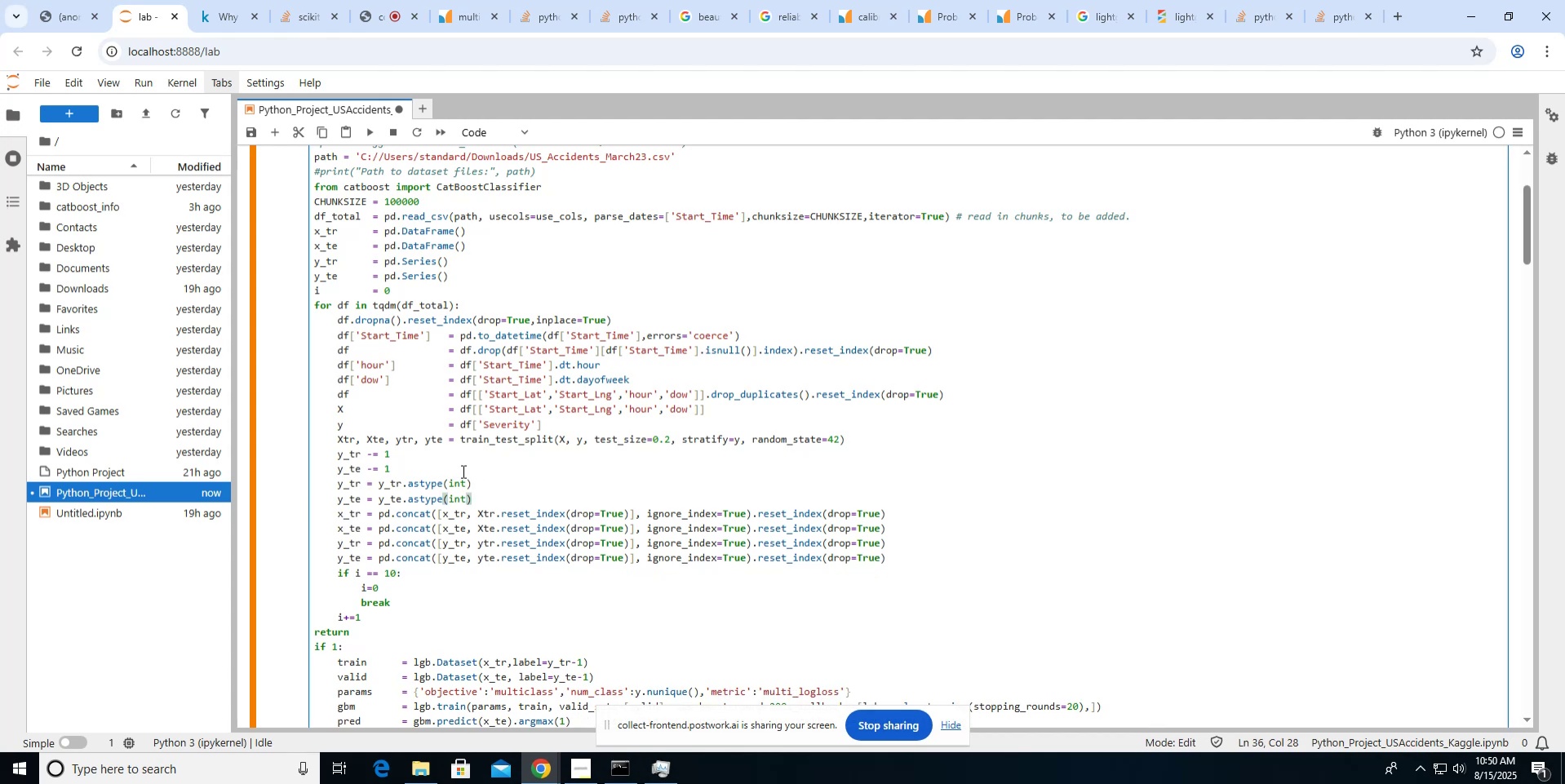 
scroll: coordinate [490, 481], scroll_direction: down, amount: 1.0
 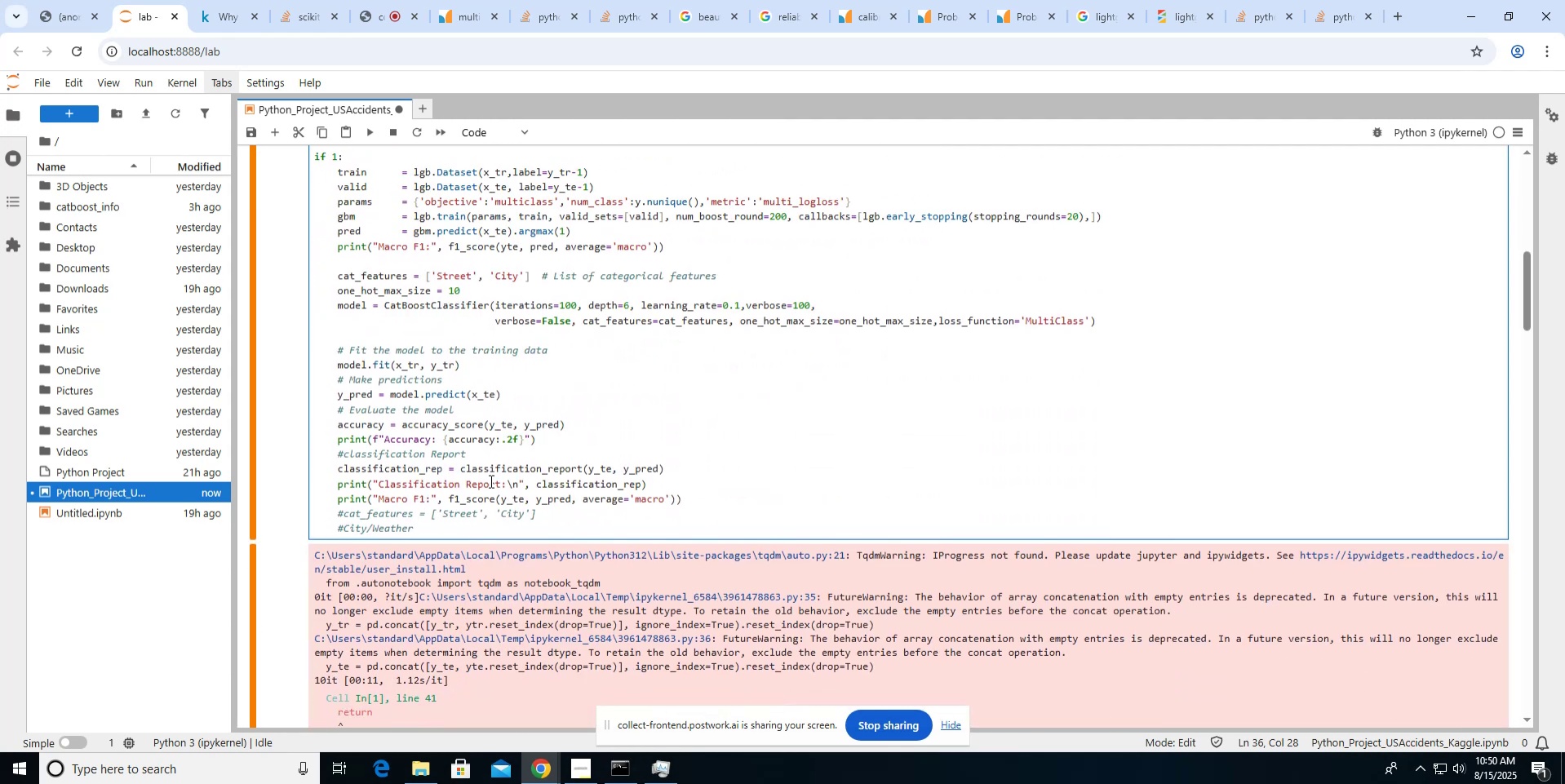 
scroll: coordinate [490, 481], scroll_direction: up, amount: 7.0
 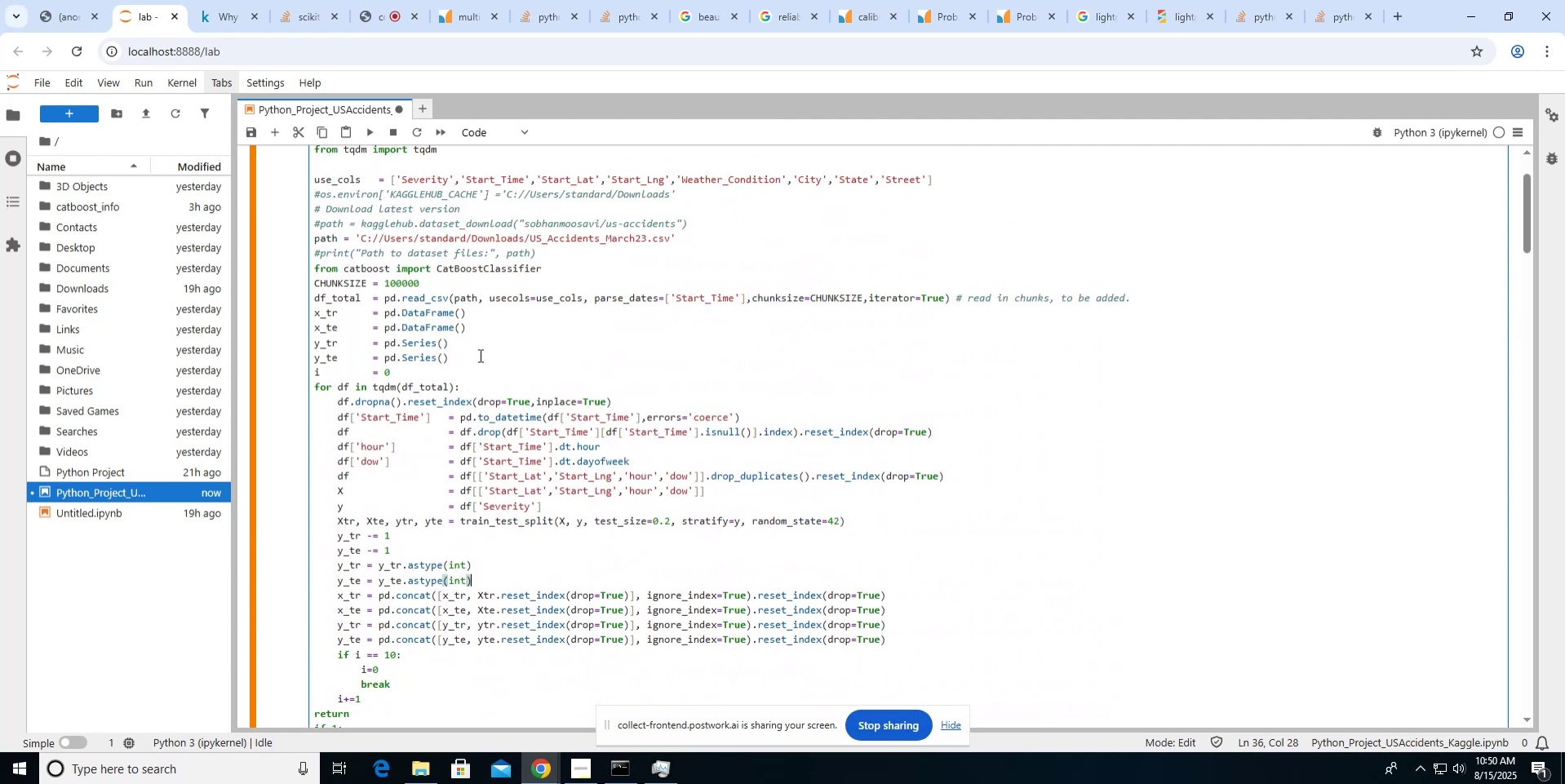 
left_click([477, 312])
 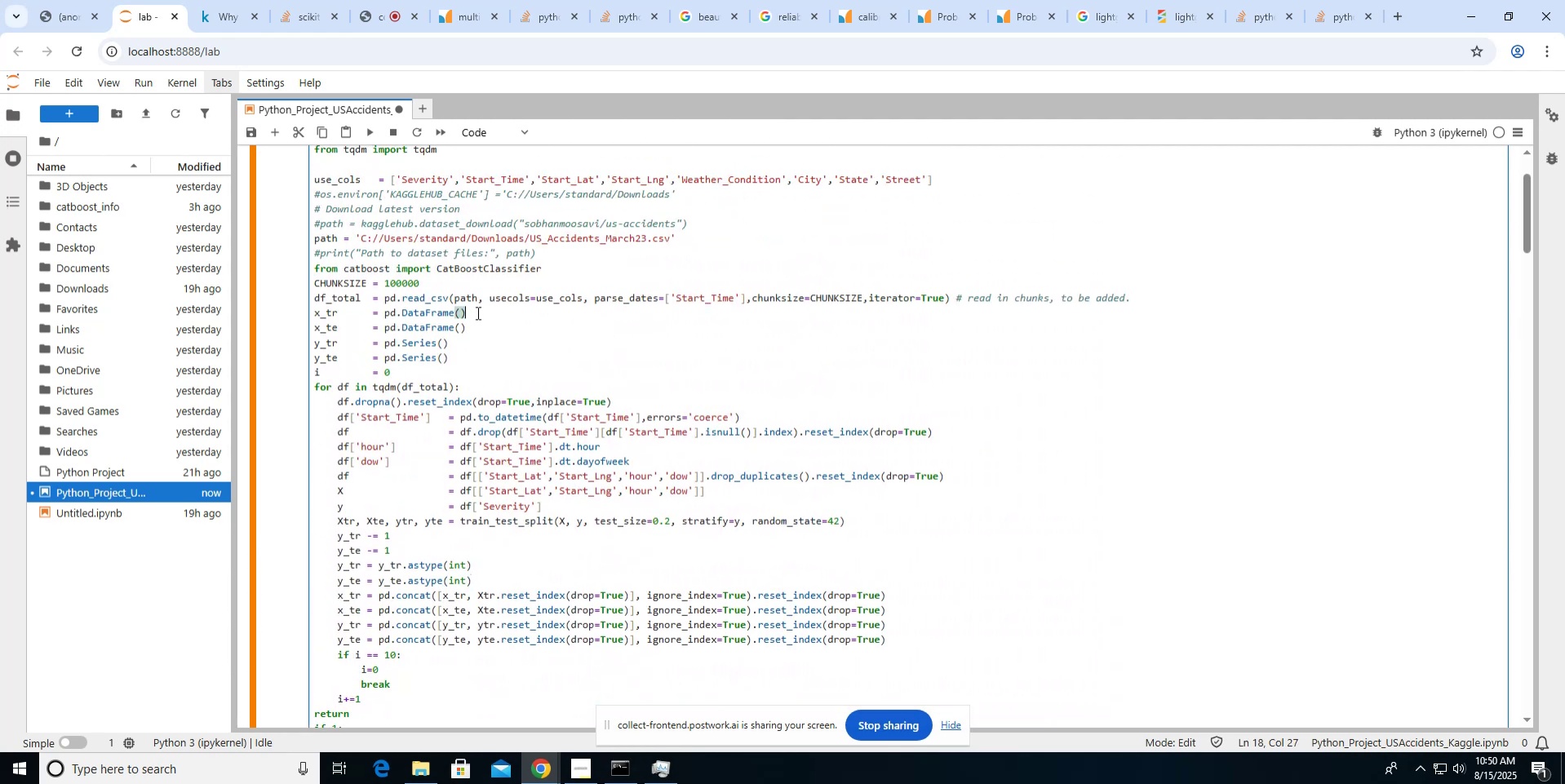 
scroll: coordinate [477, 312], scroll_direction: up, amount: 9.0
 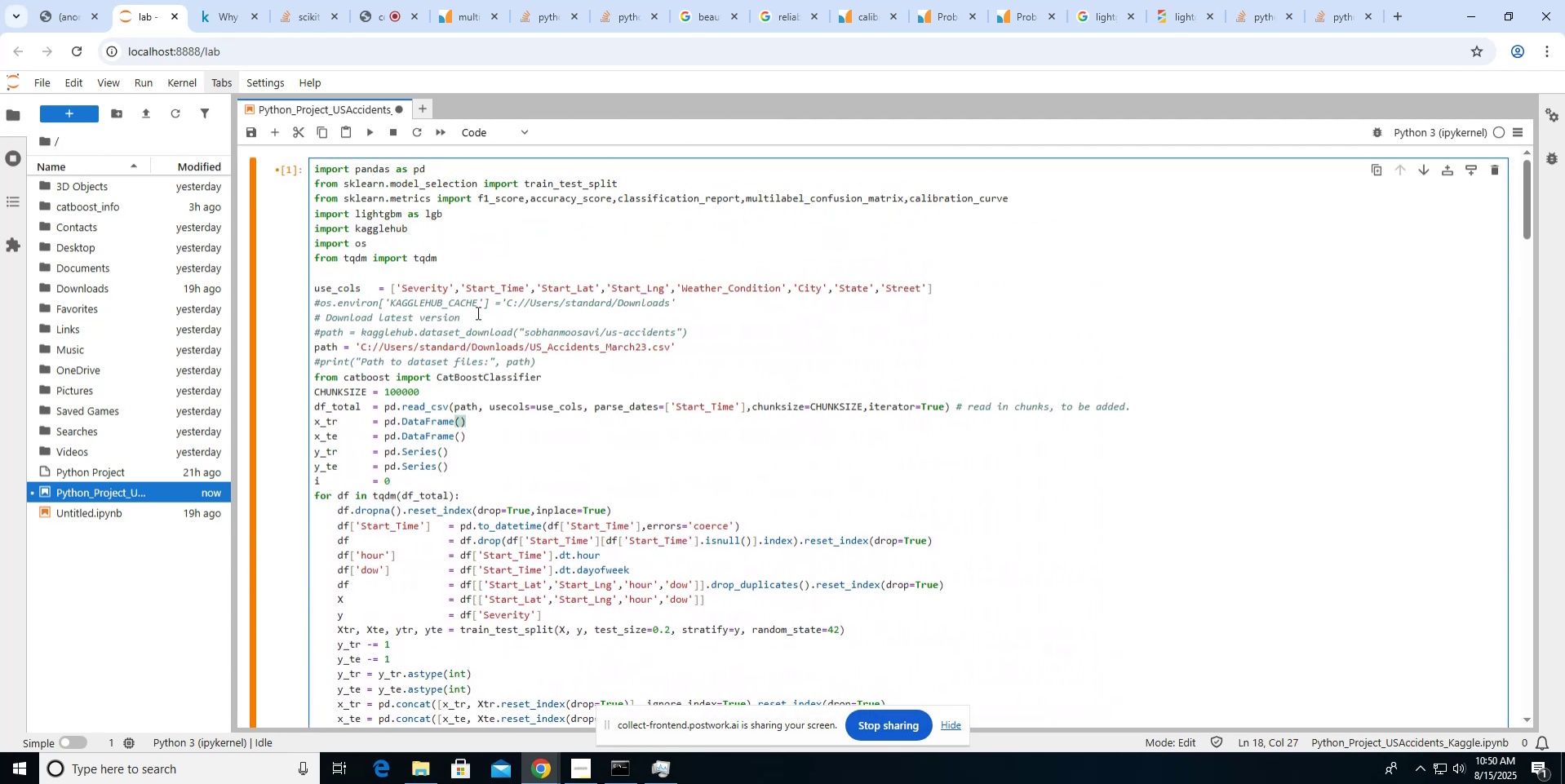 
key(Control+F)
 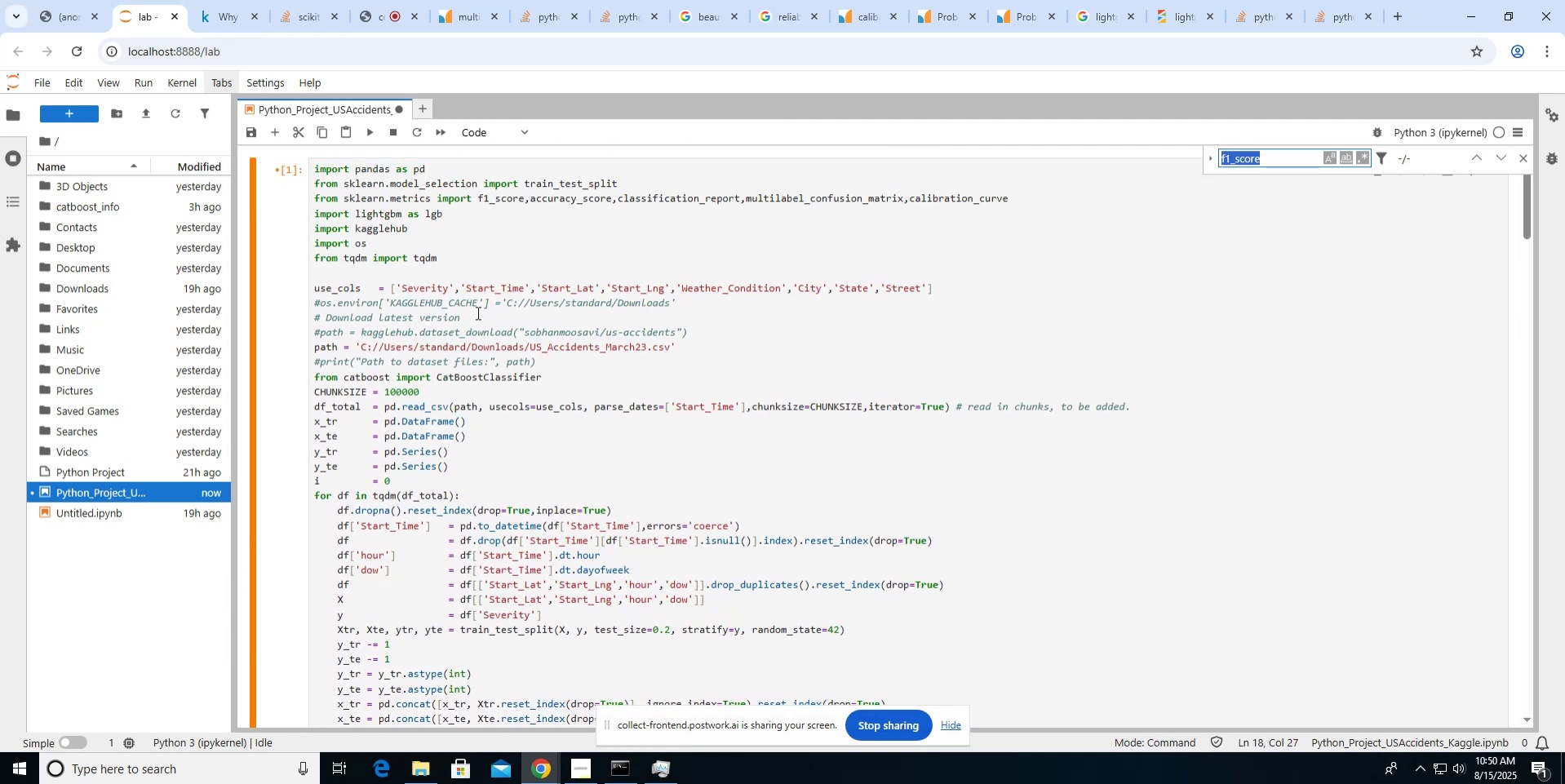 
key(Control+A)
 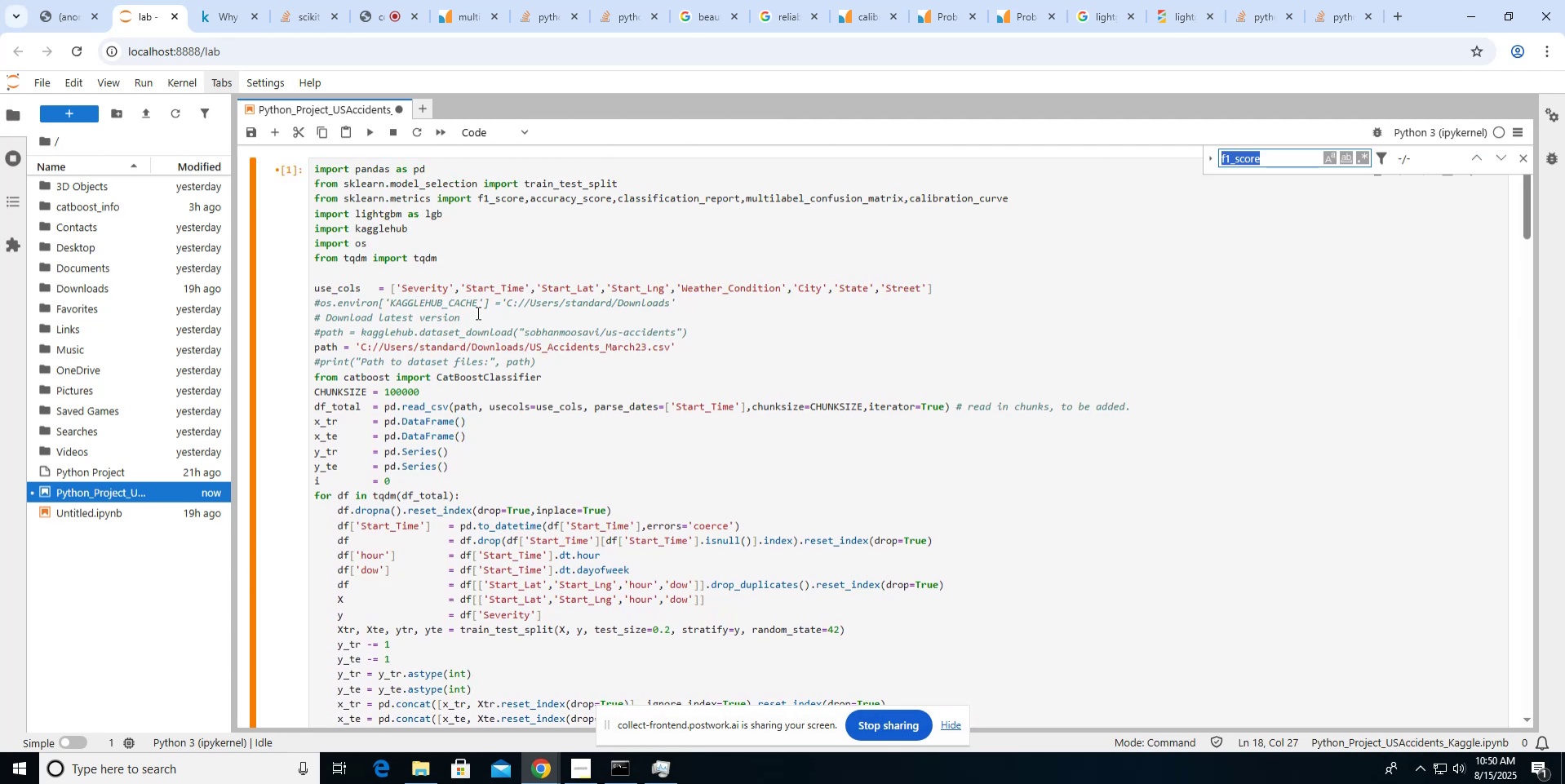 
key(Control+S)
 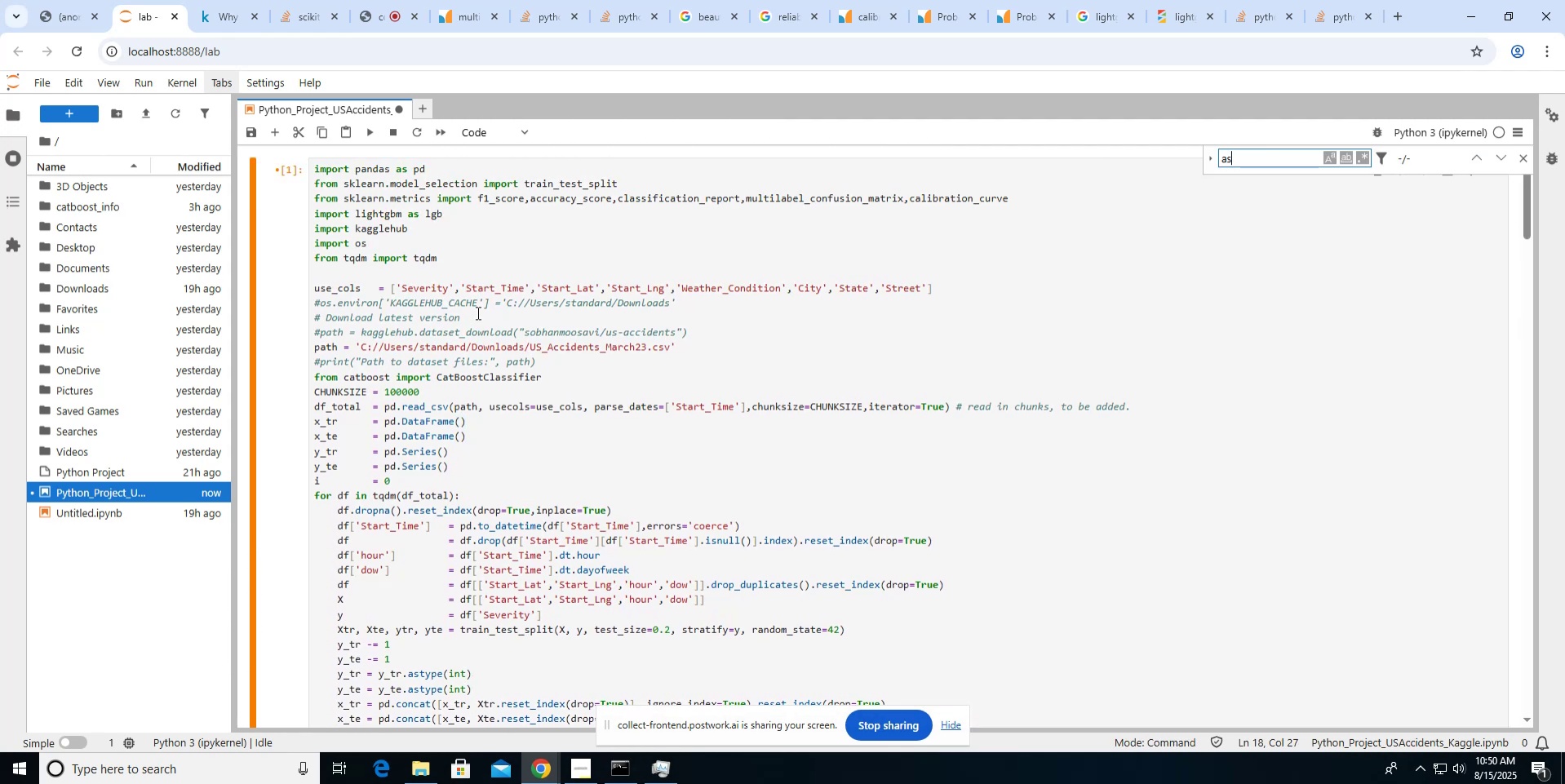 
key(Control+T)
 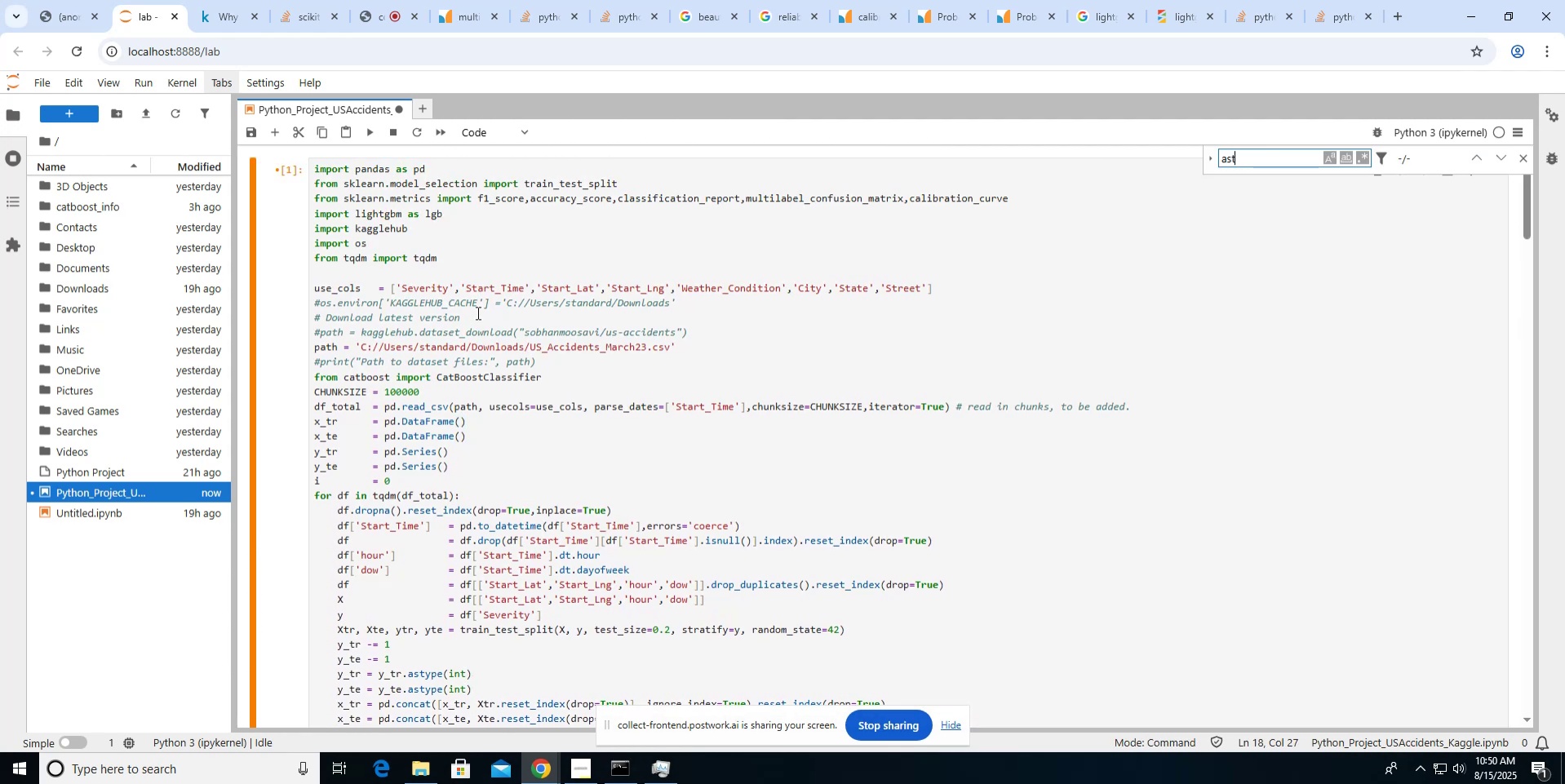 
key(Control+Y)
 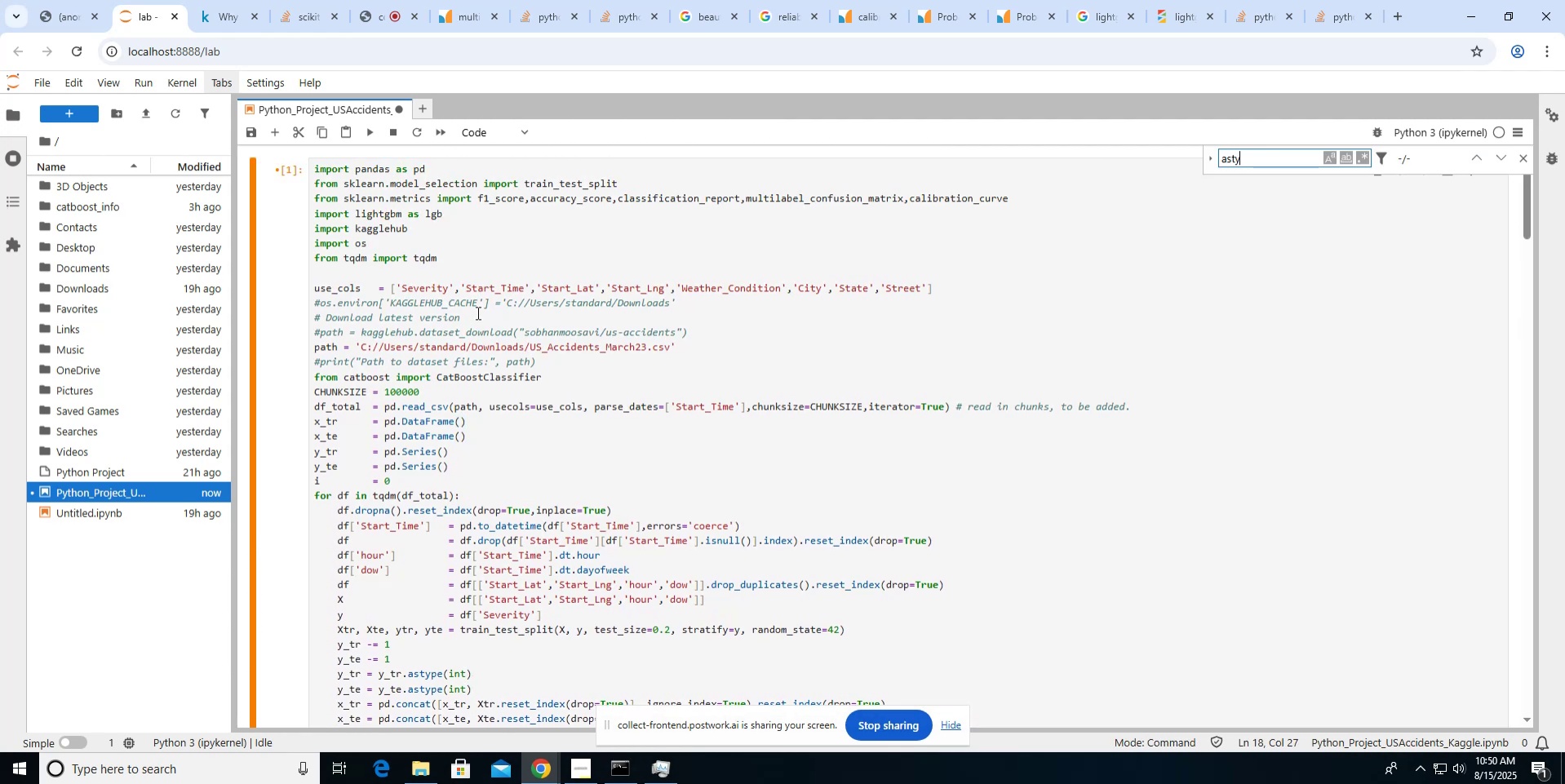 
key(Control+P)
 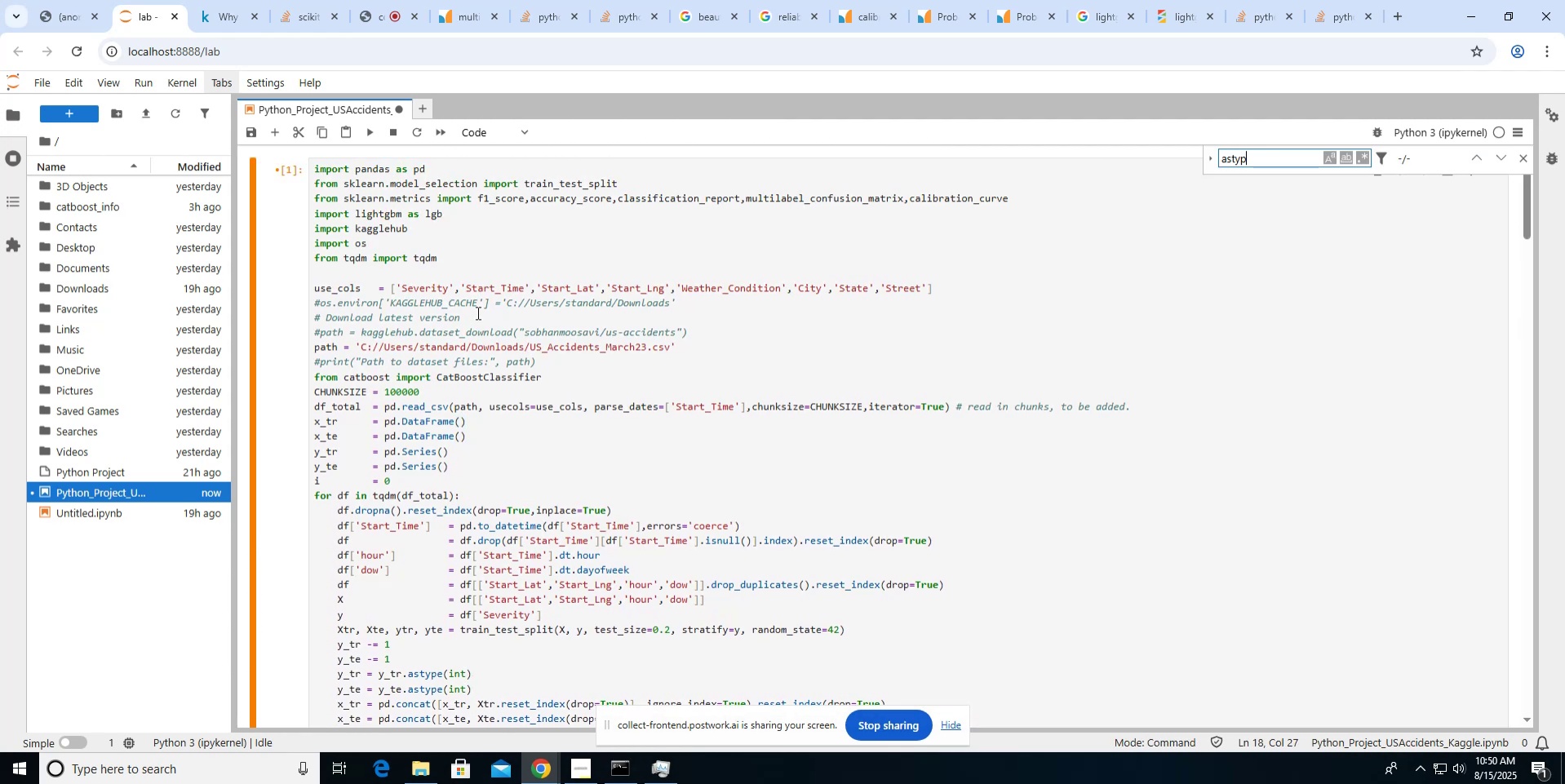 
type(e(int))
 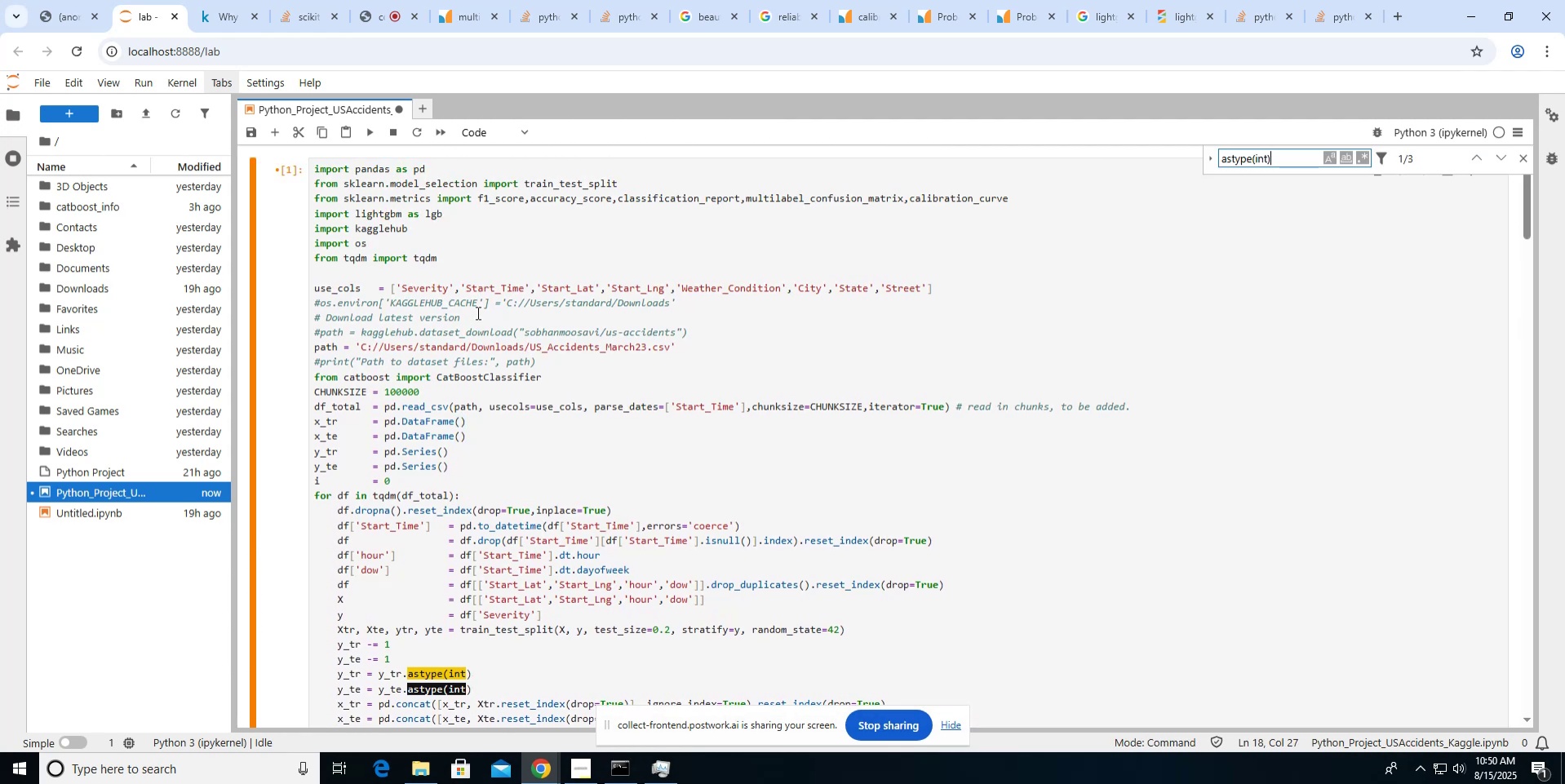 
left_click([1500, 156])
 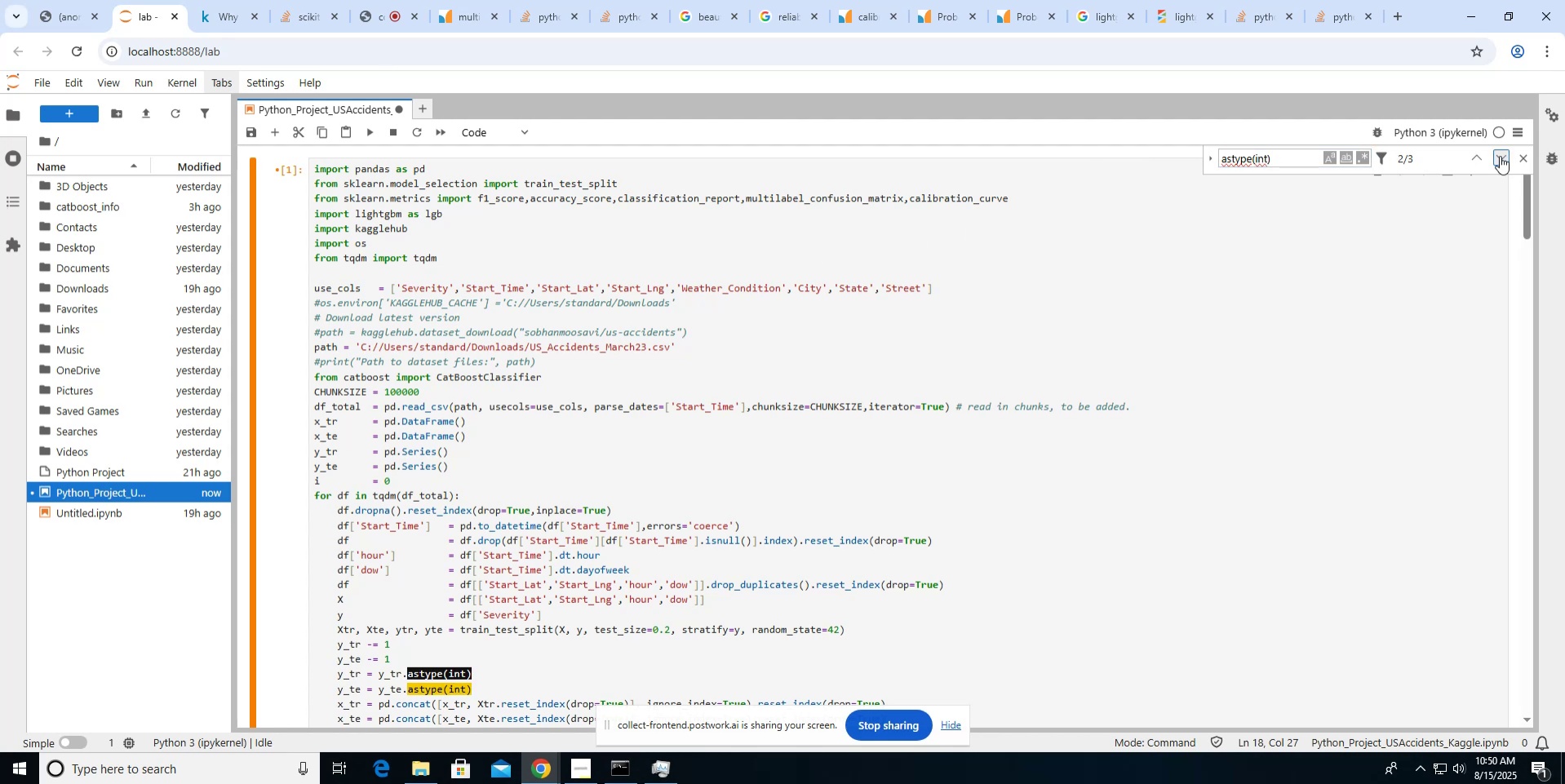 
left_click([1500, 156])
 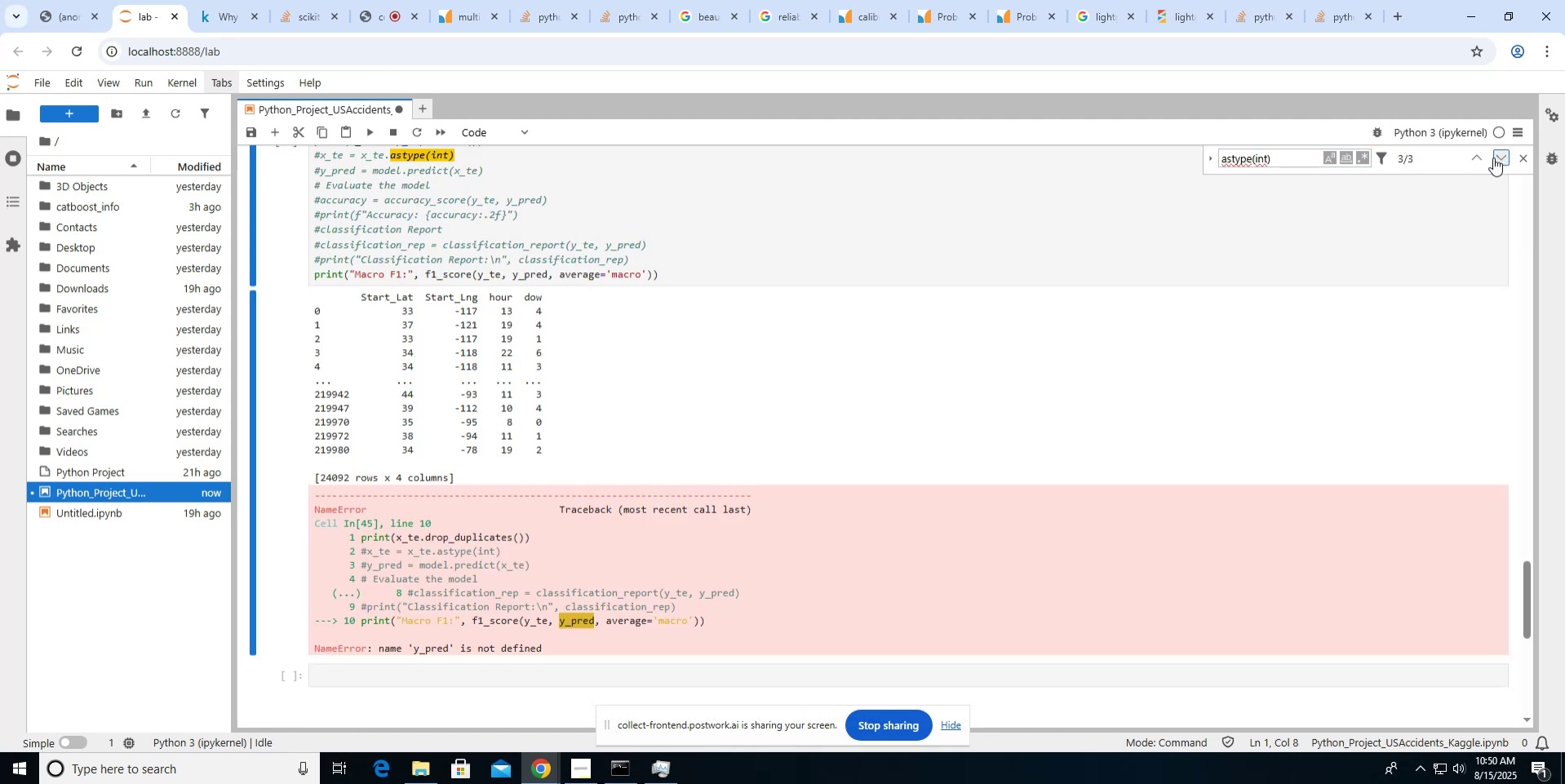 
left_click([1481, 159])
 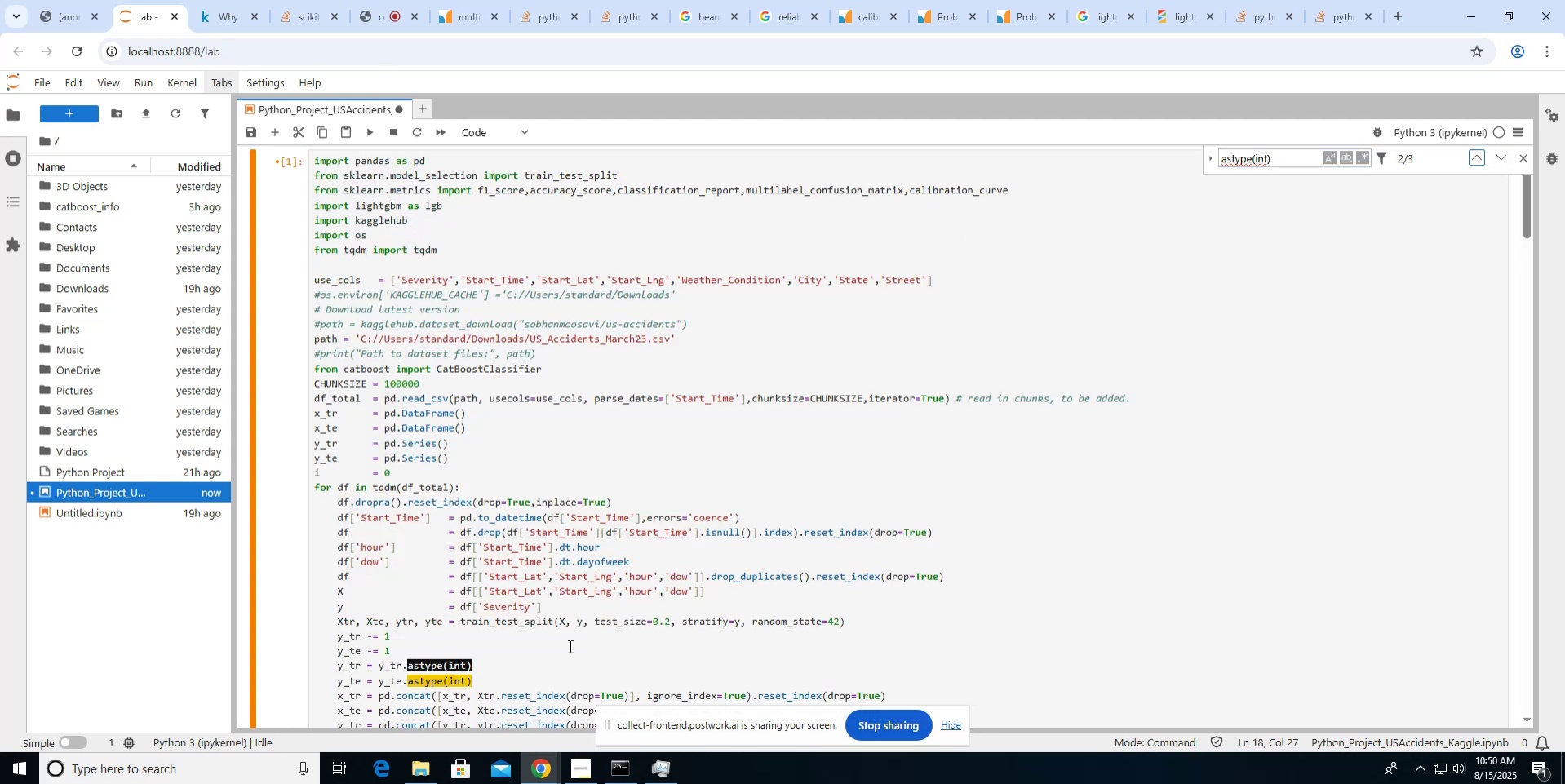 
left_click([518, 673])
 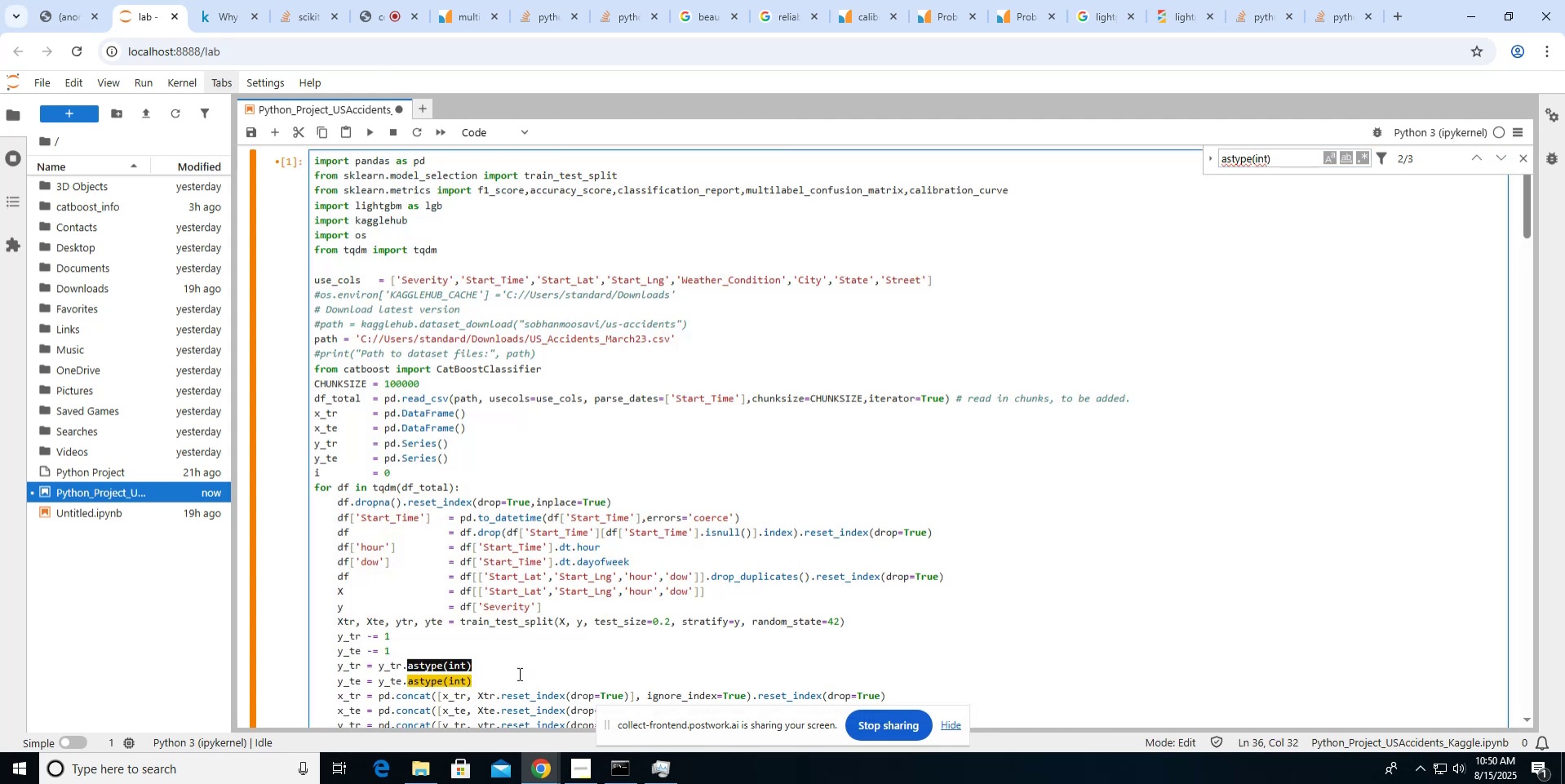 
key(ArrowUp)
 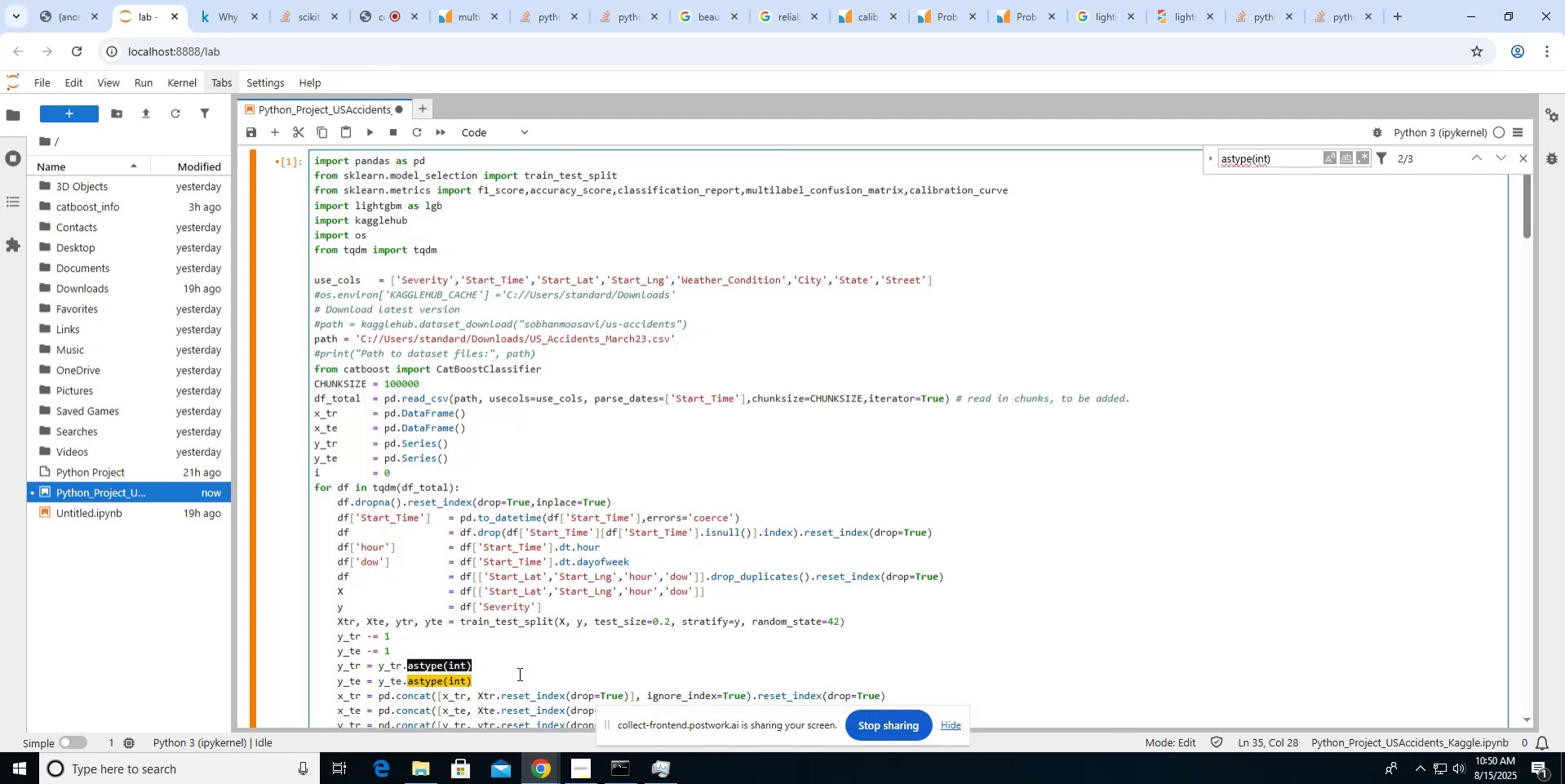 
key(ArrowUp)
 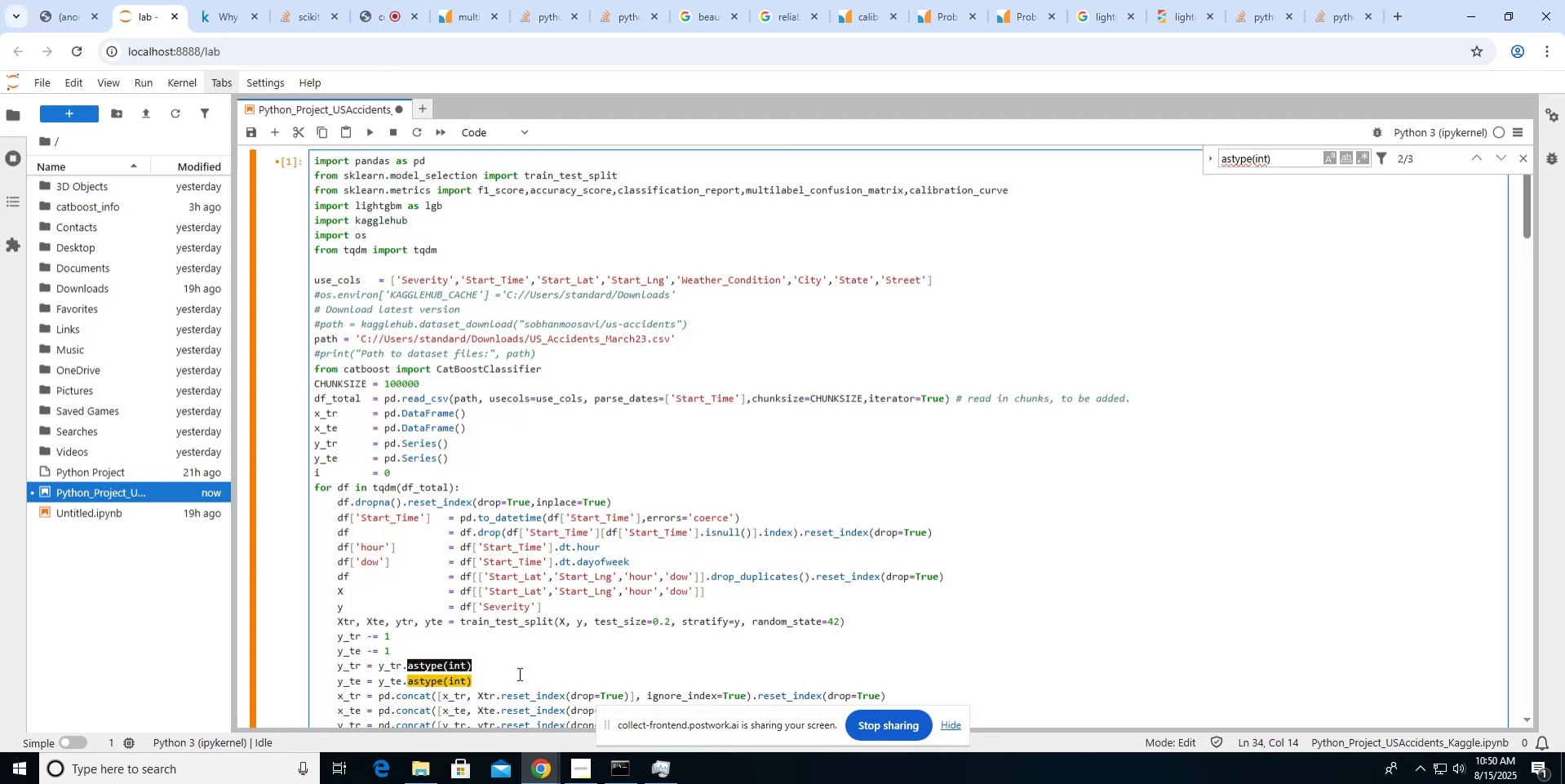 
key(Enter)
 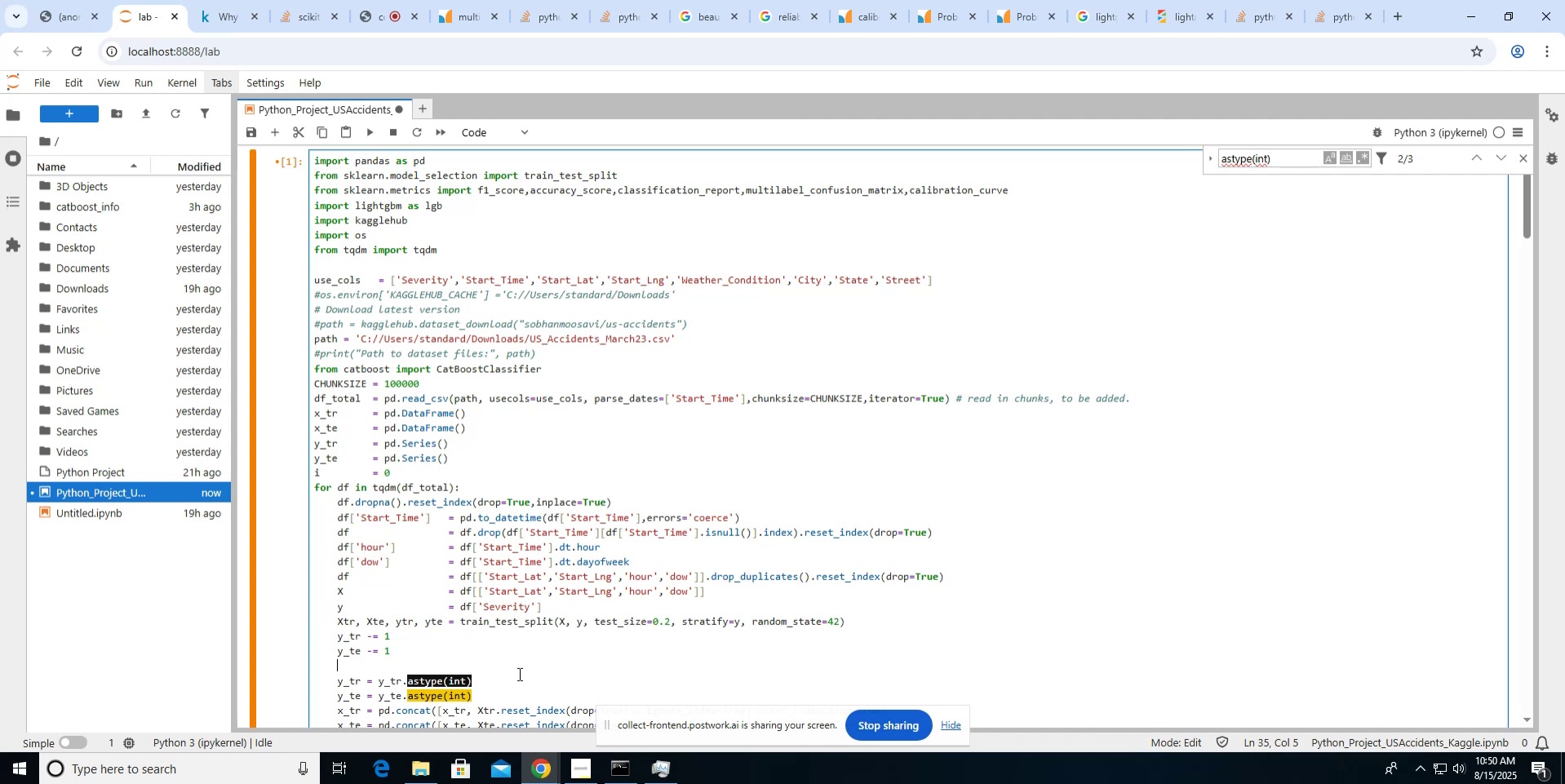 
type(x_te = x_TE>Astype(int))
 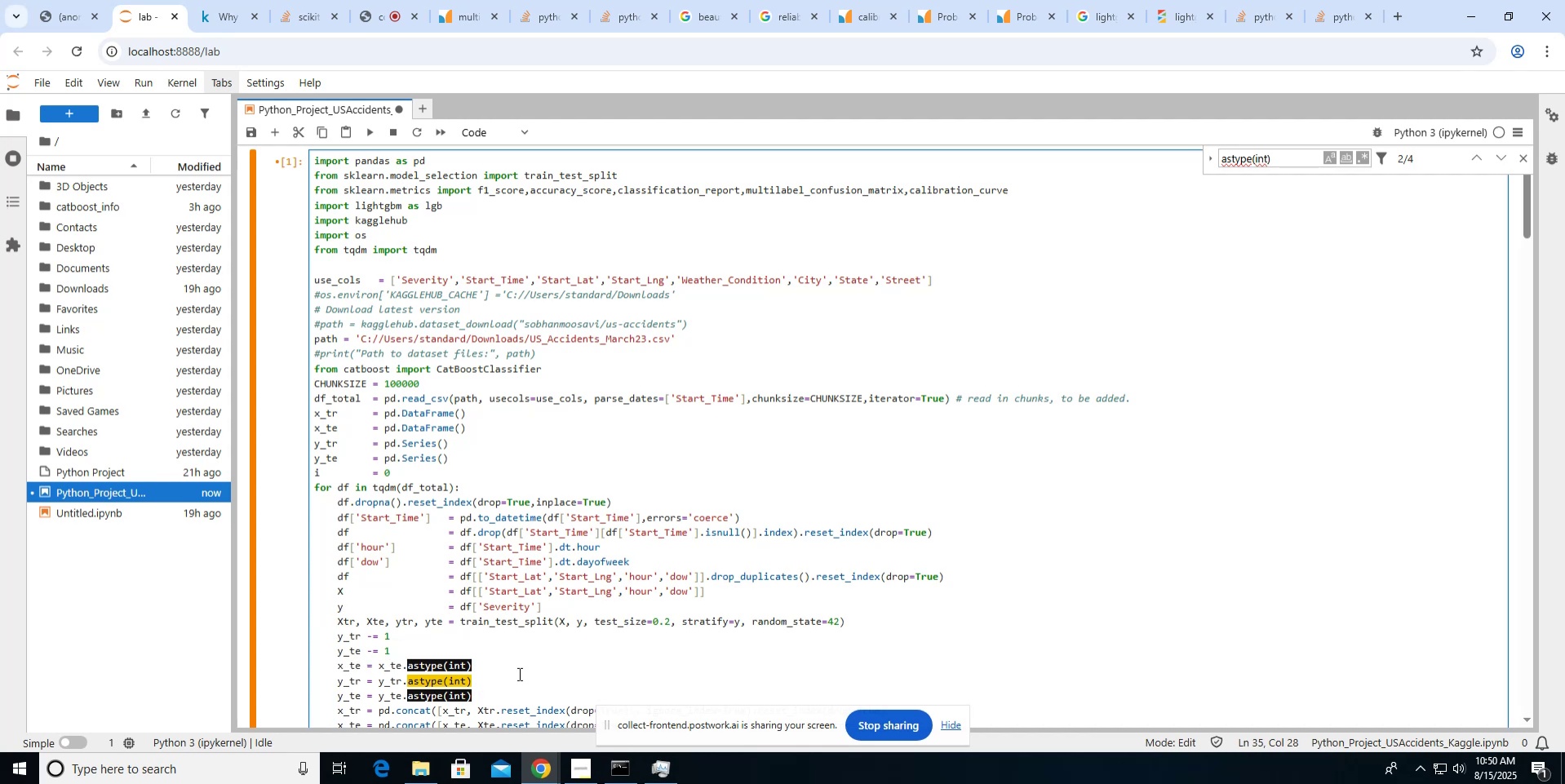 
left_click([487, 668])
 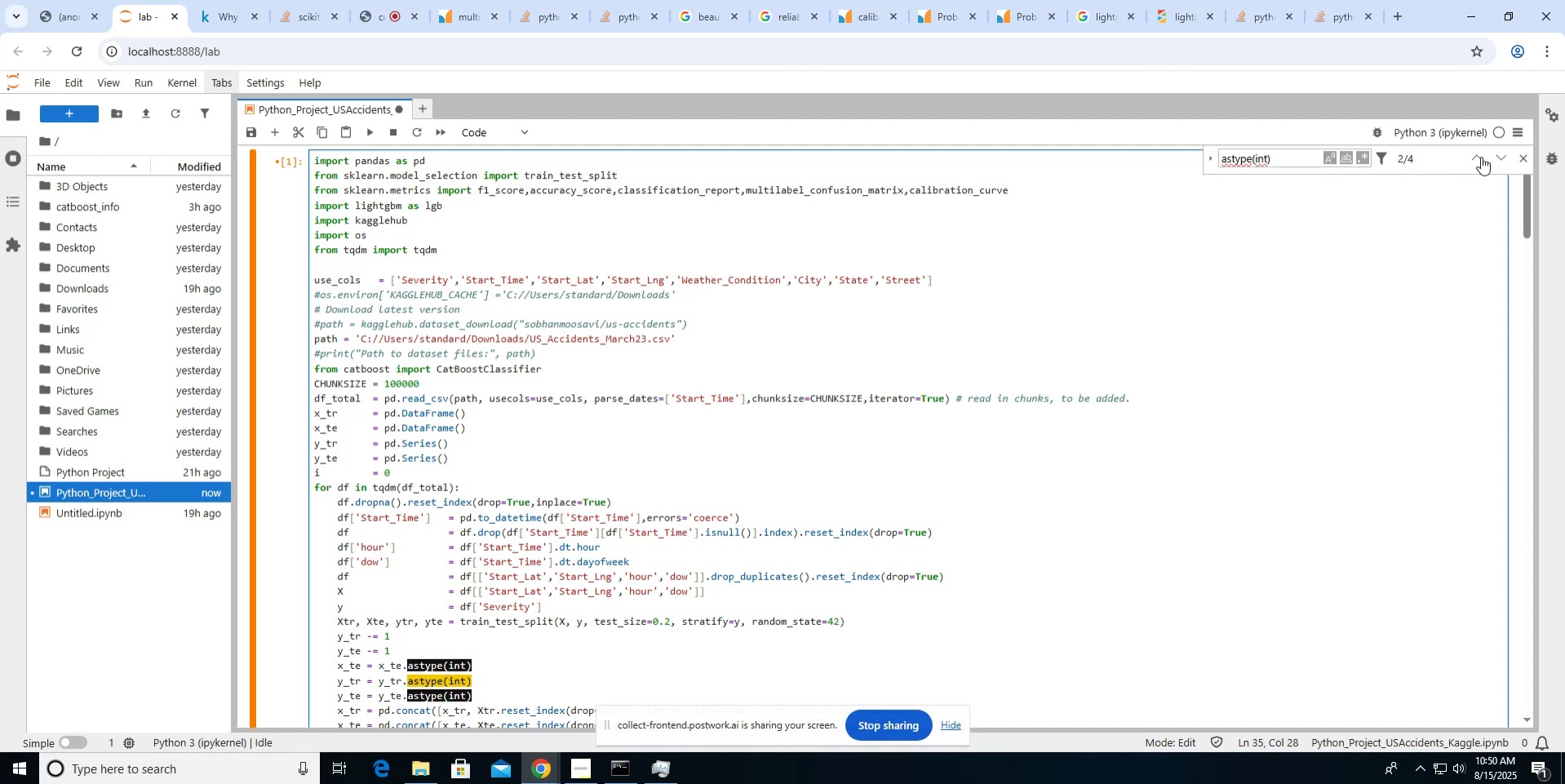 
left_click([1522, 156])
 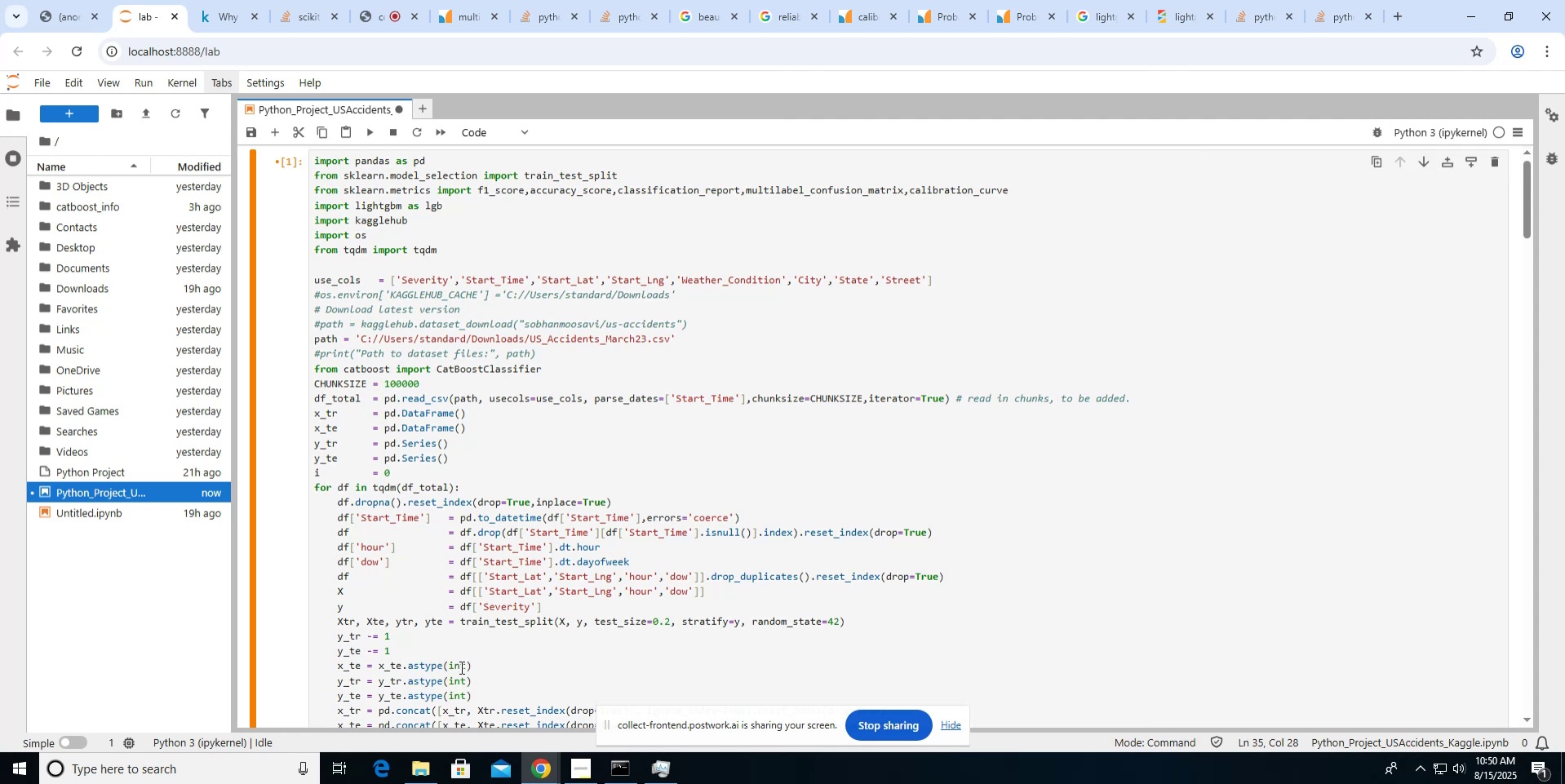 
left_click([471, 667])
 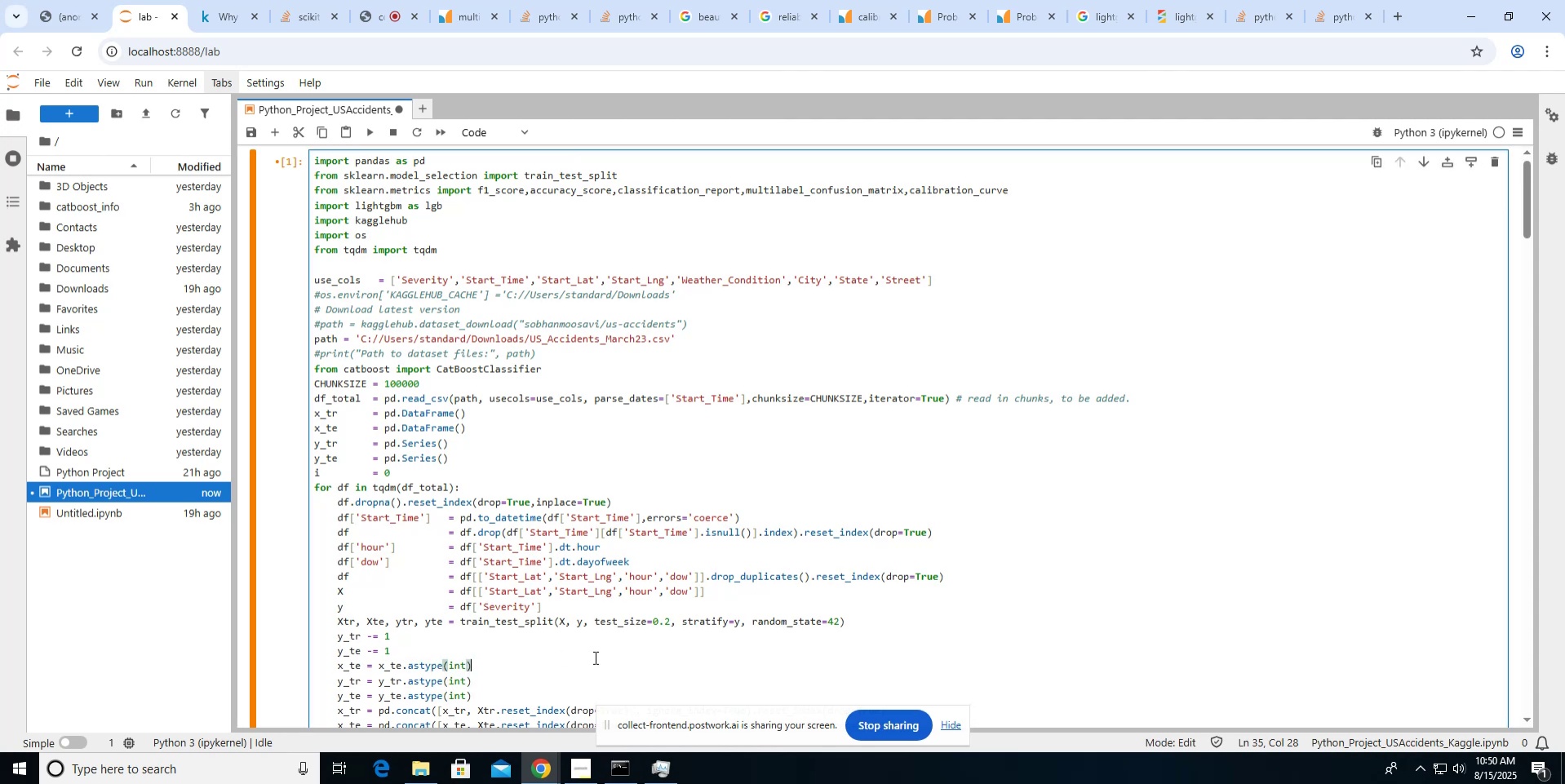 
key(Enter)
 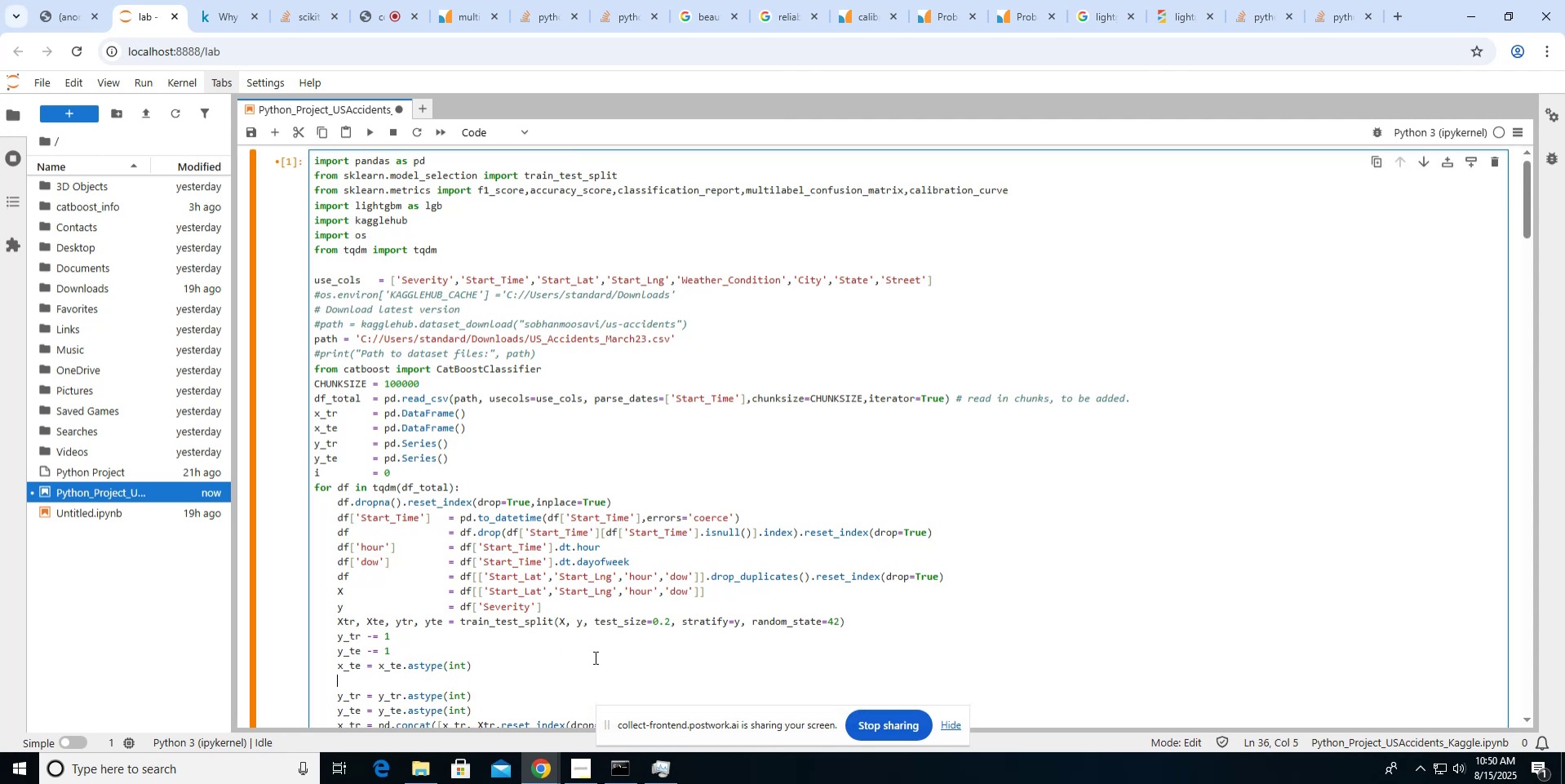 
type(y_TE + t)
key(Backspace)
type(y-te.astype(INT))
 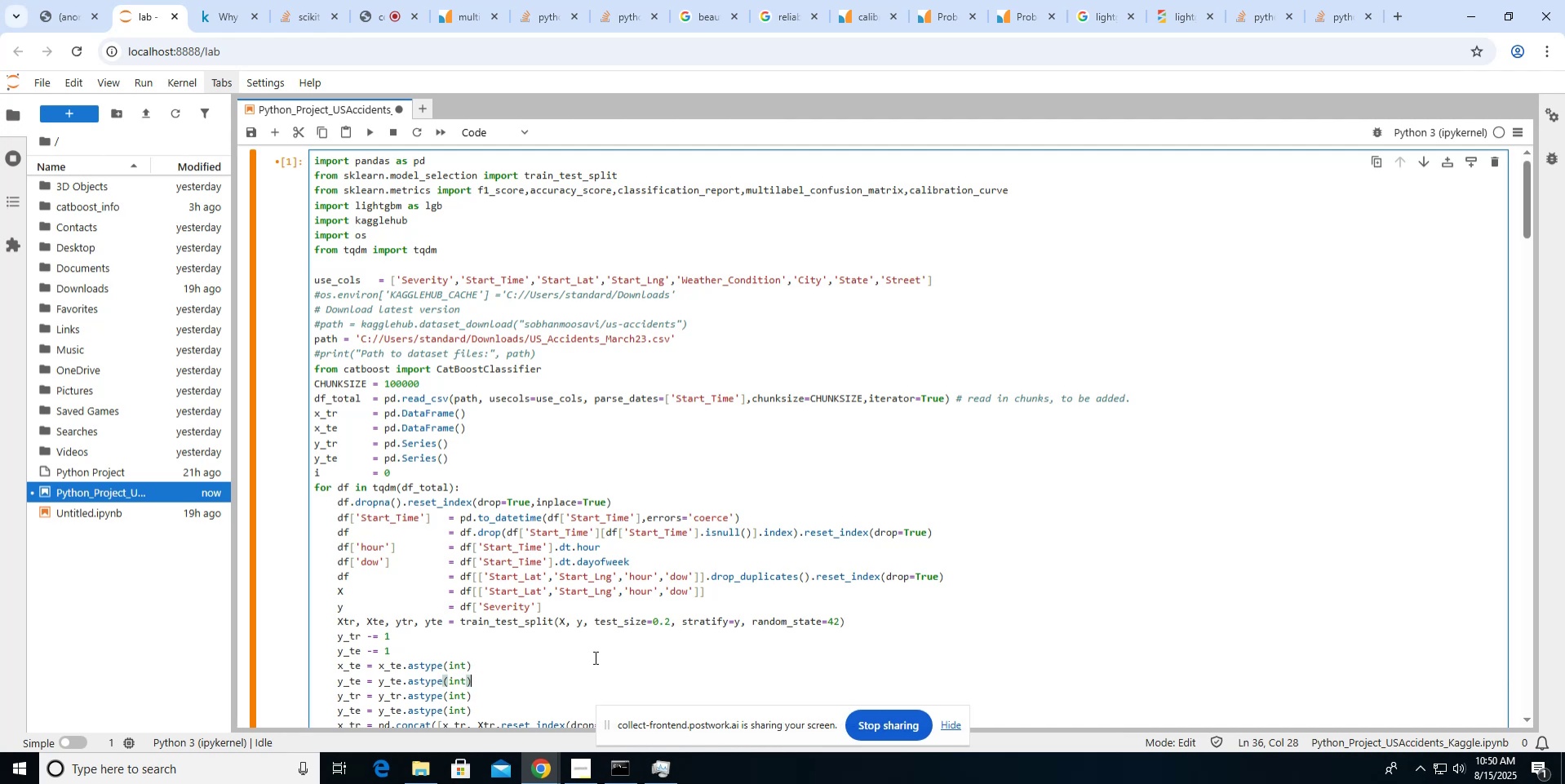 
key(Shift+ArrowRight)
 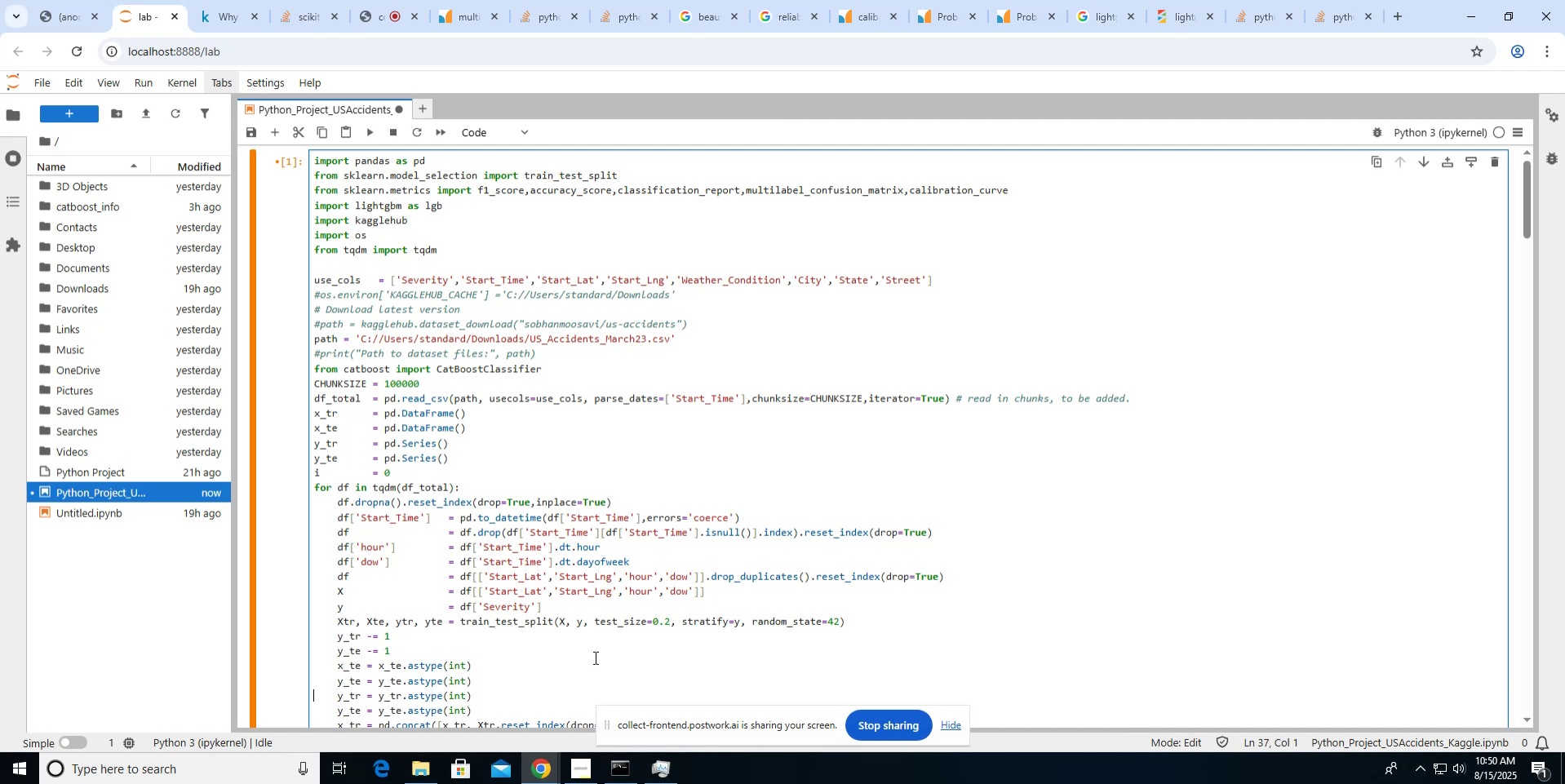 
key(Shift+ArrowUp)
 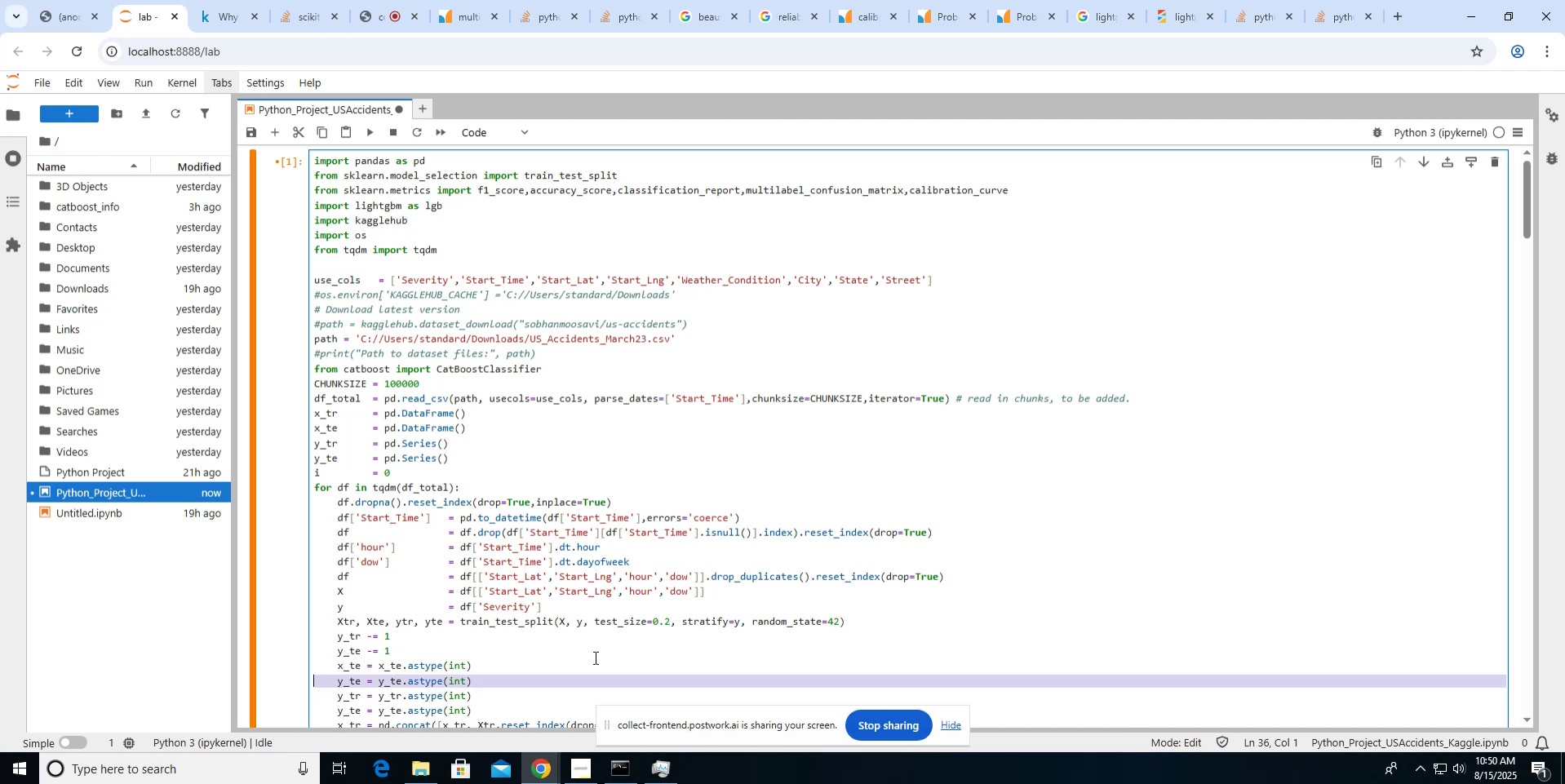 
key(Shift+ArrowUp)
 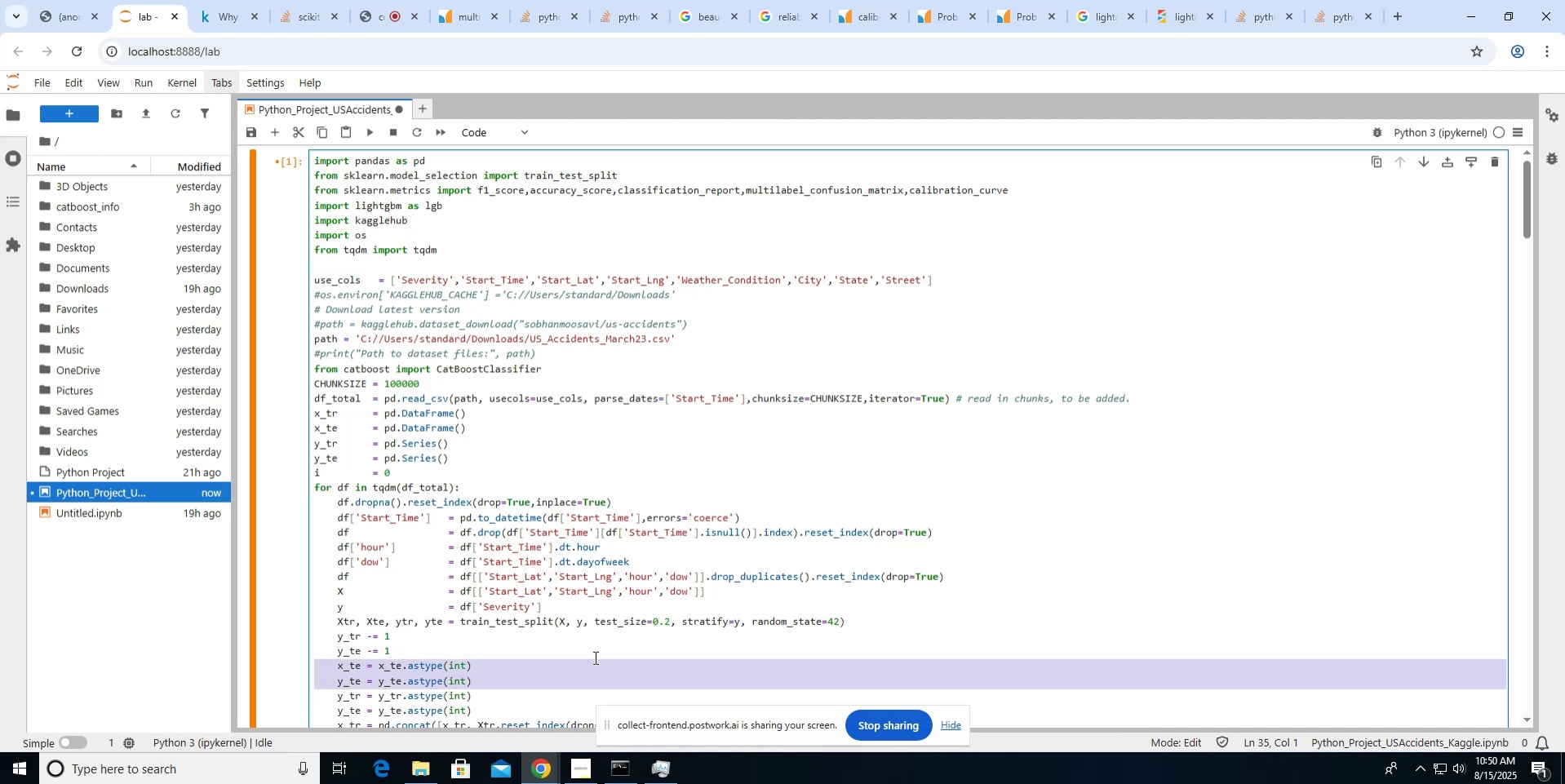 
scroll: coordinate [594, 657], scroll_direction: down, amount: 3.0
 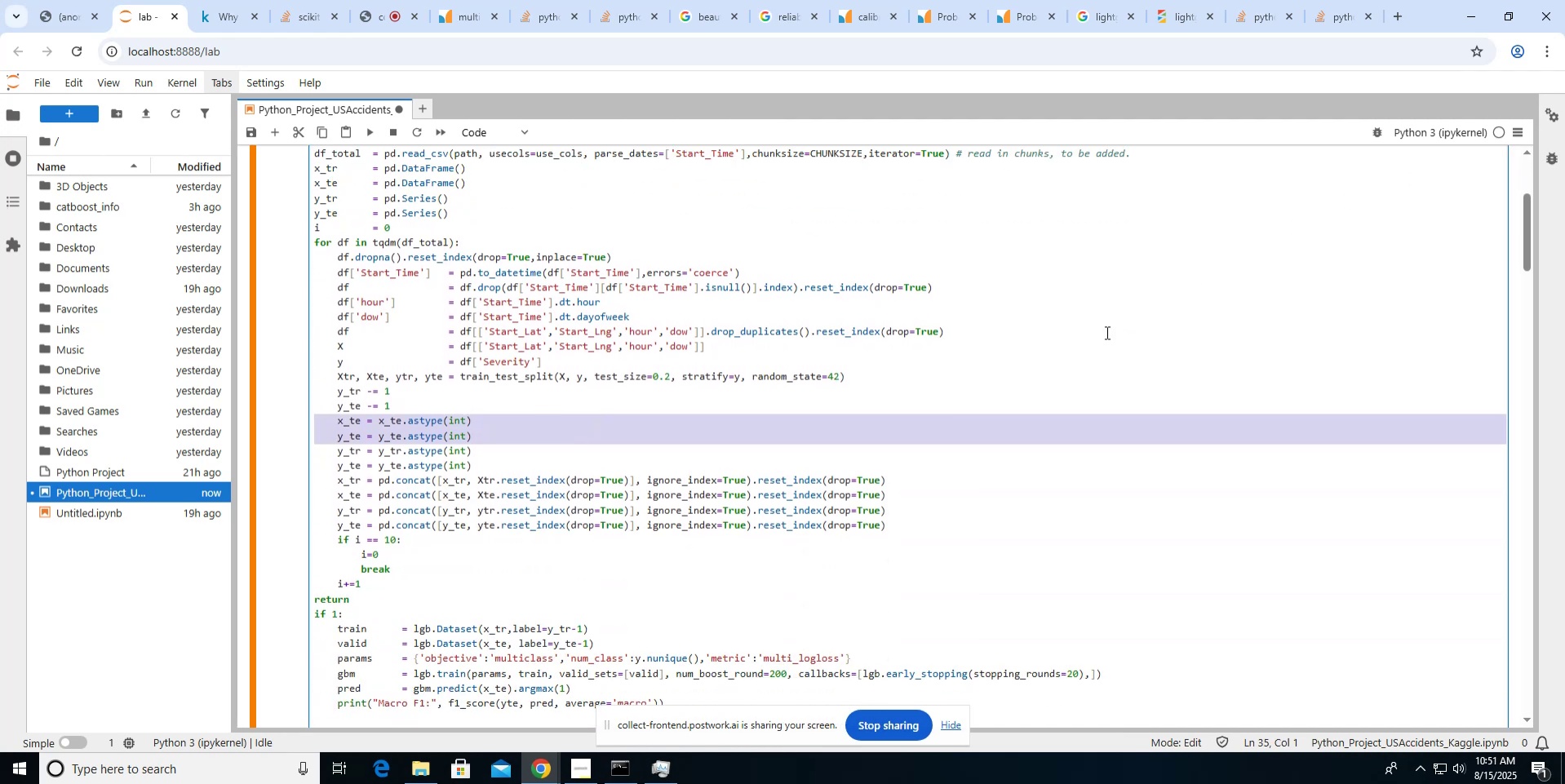 
scroll: coordinate [1087, 357], scroll_direction: up, amount: 15.0
 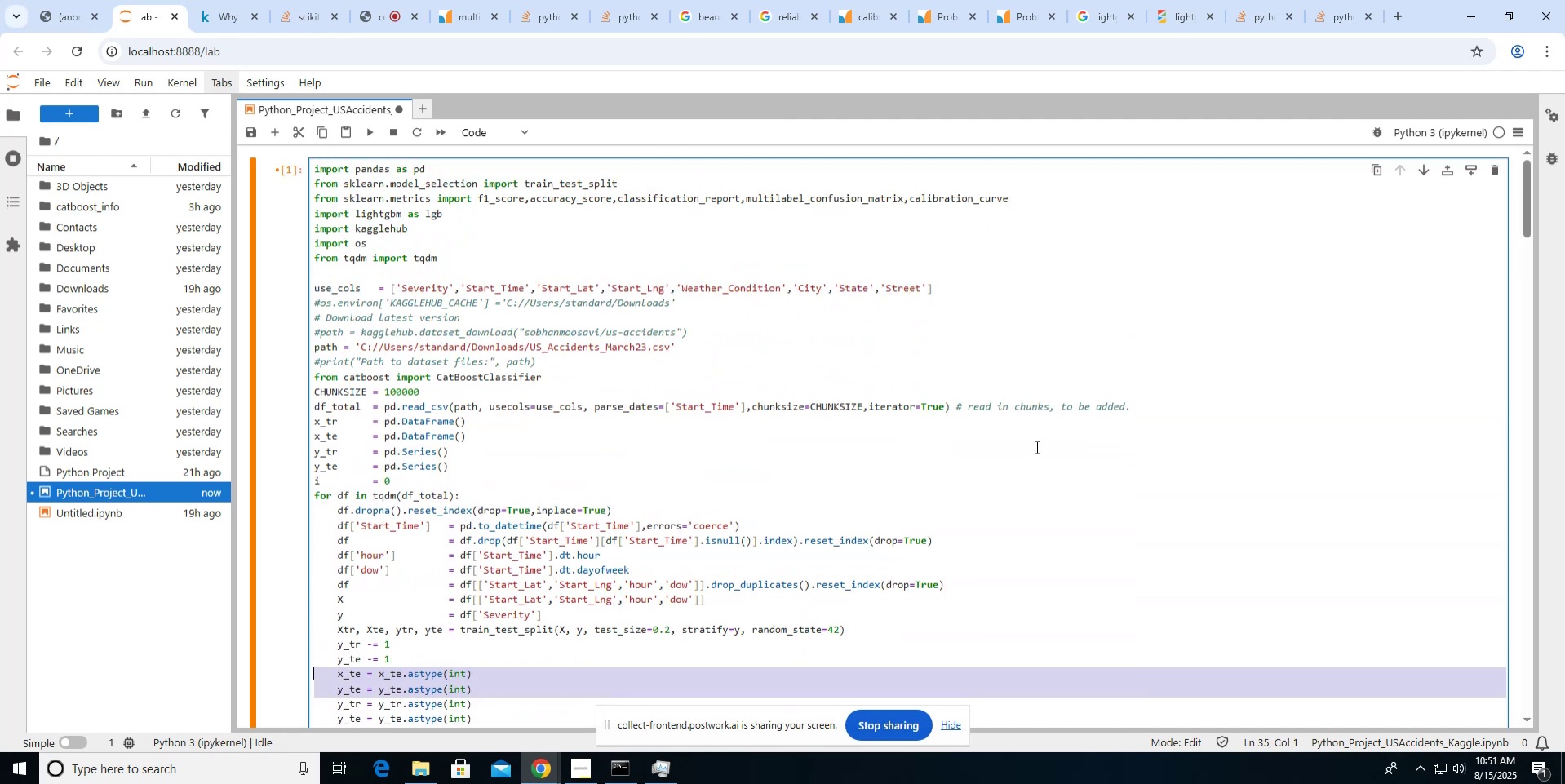 
scroll: coordinate [781, 490], scroll_direction: down, amount: 19.0
 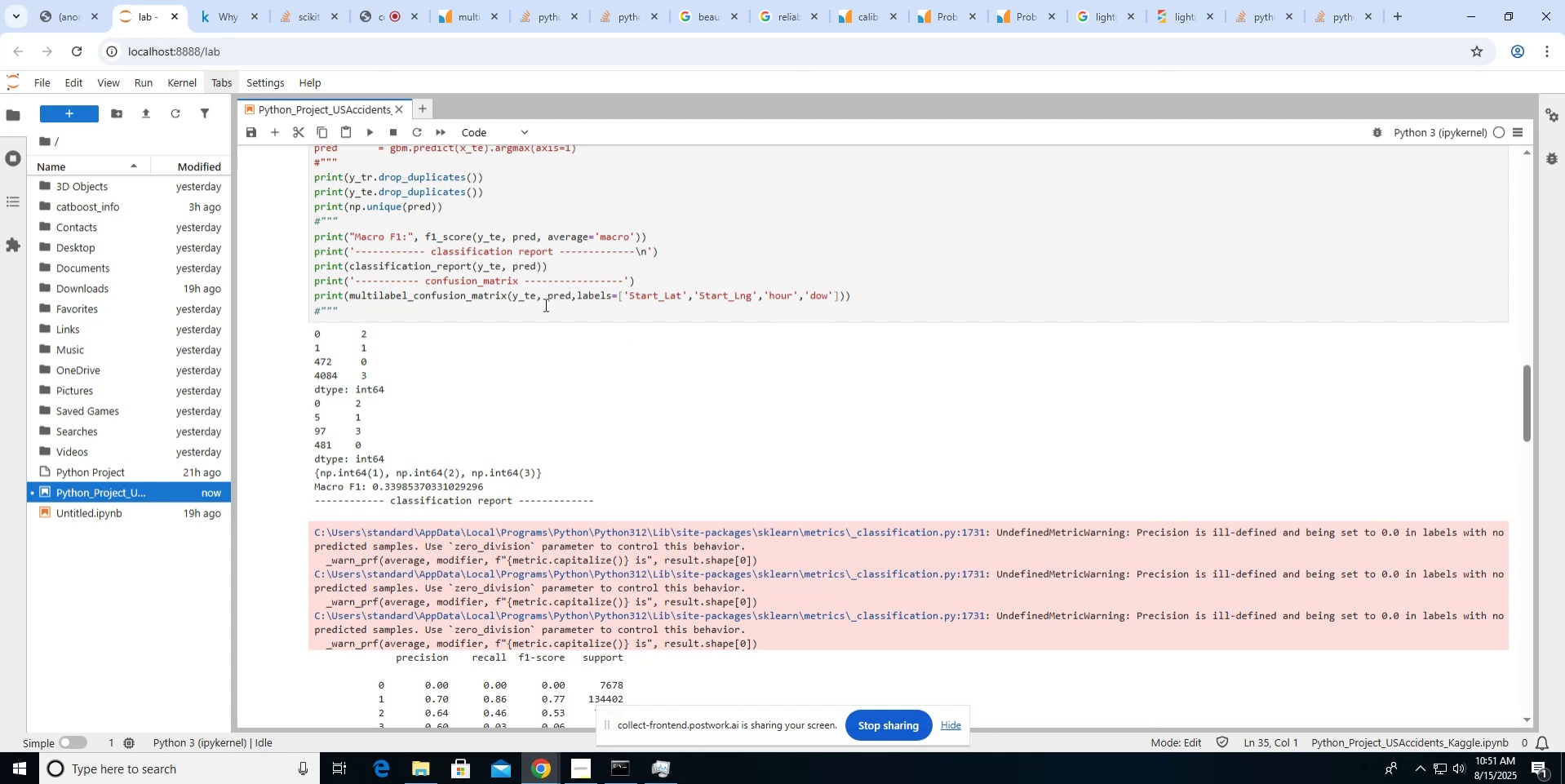 
wait(13.7)
 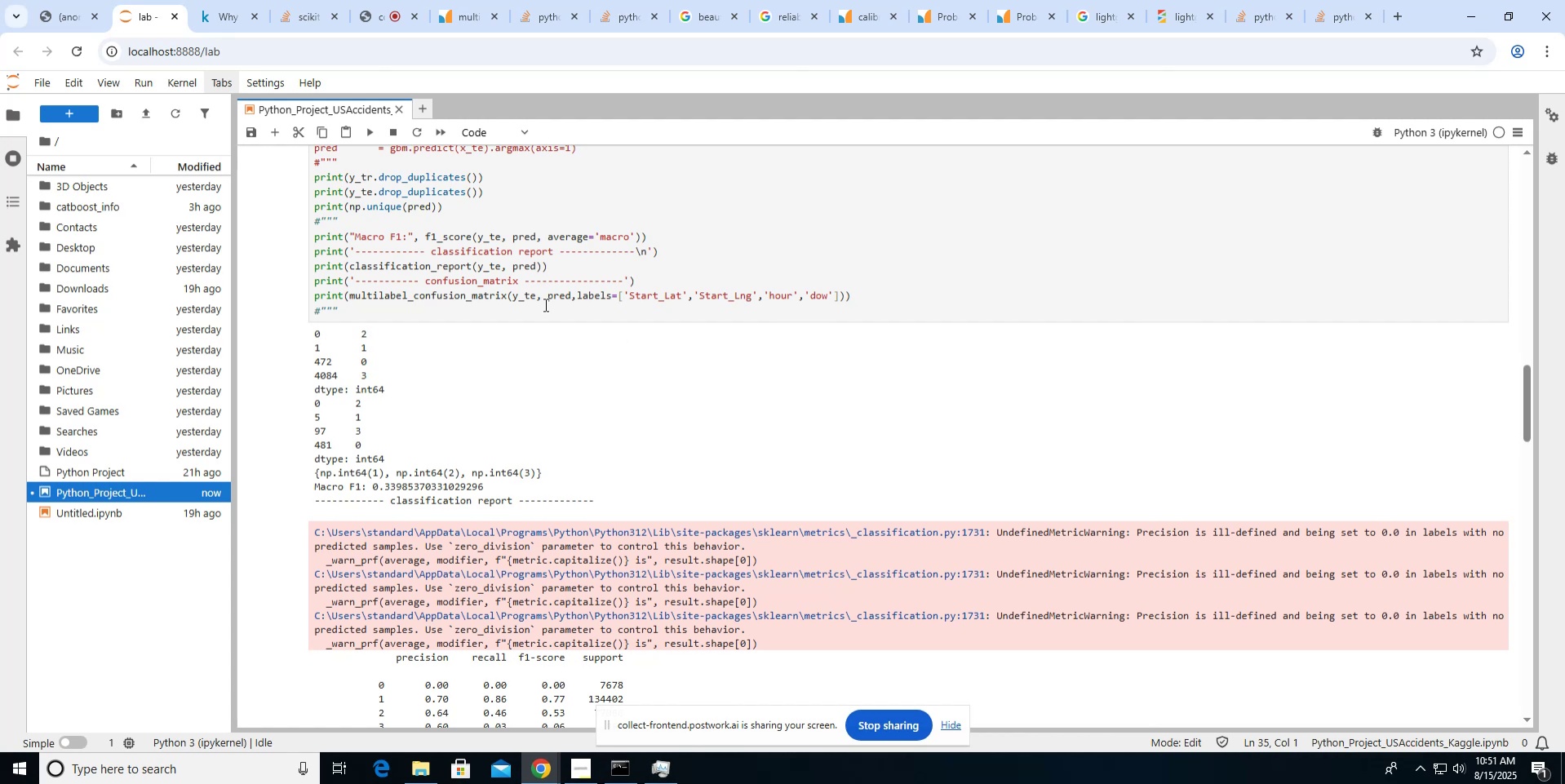 
scroll: coordinate [516, 351], scroll_direction: up, amount: 16.0
 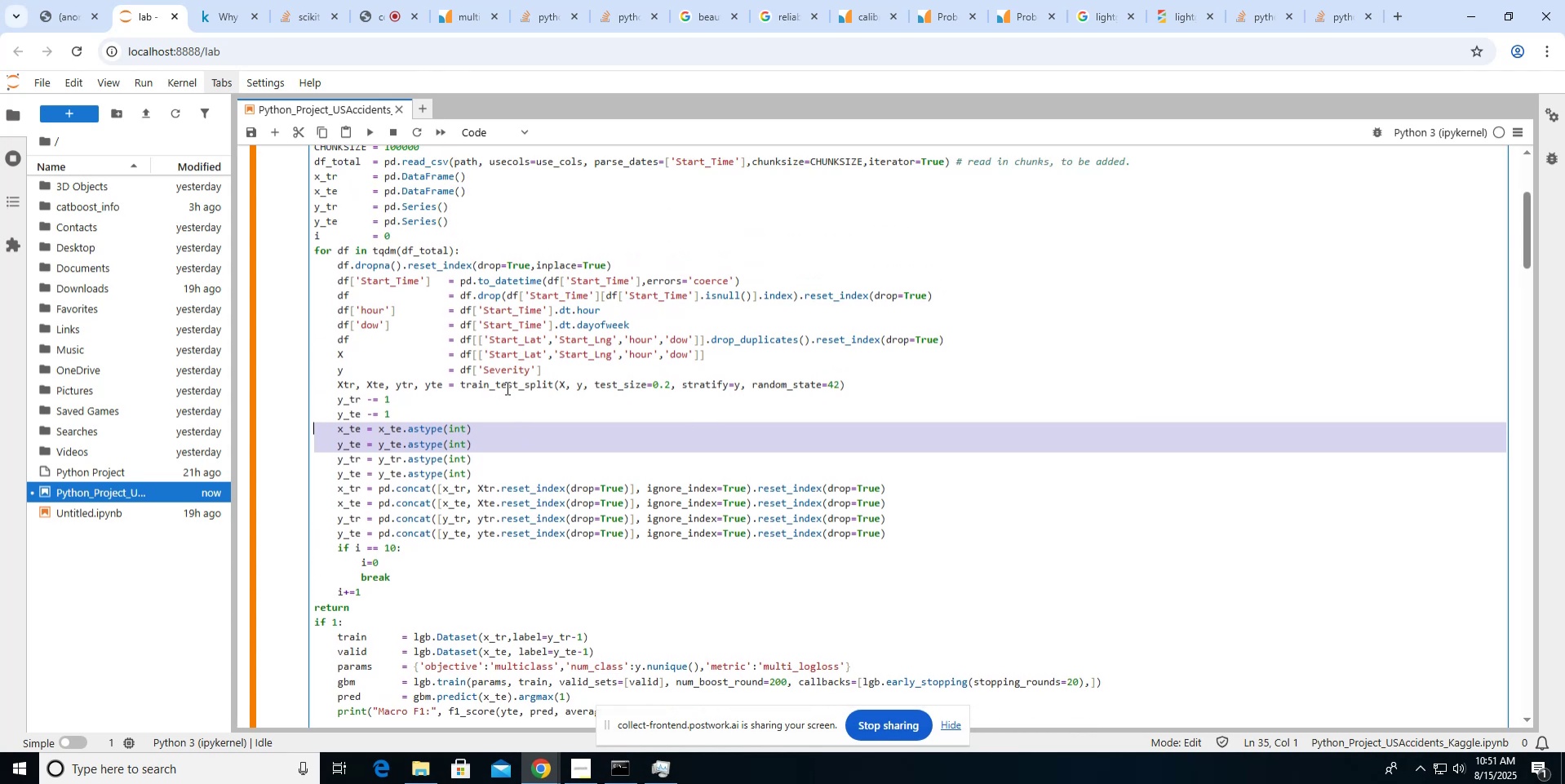 
left_click([508, 418])
 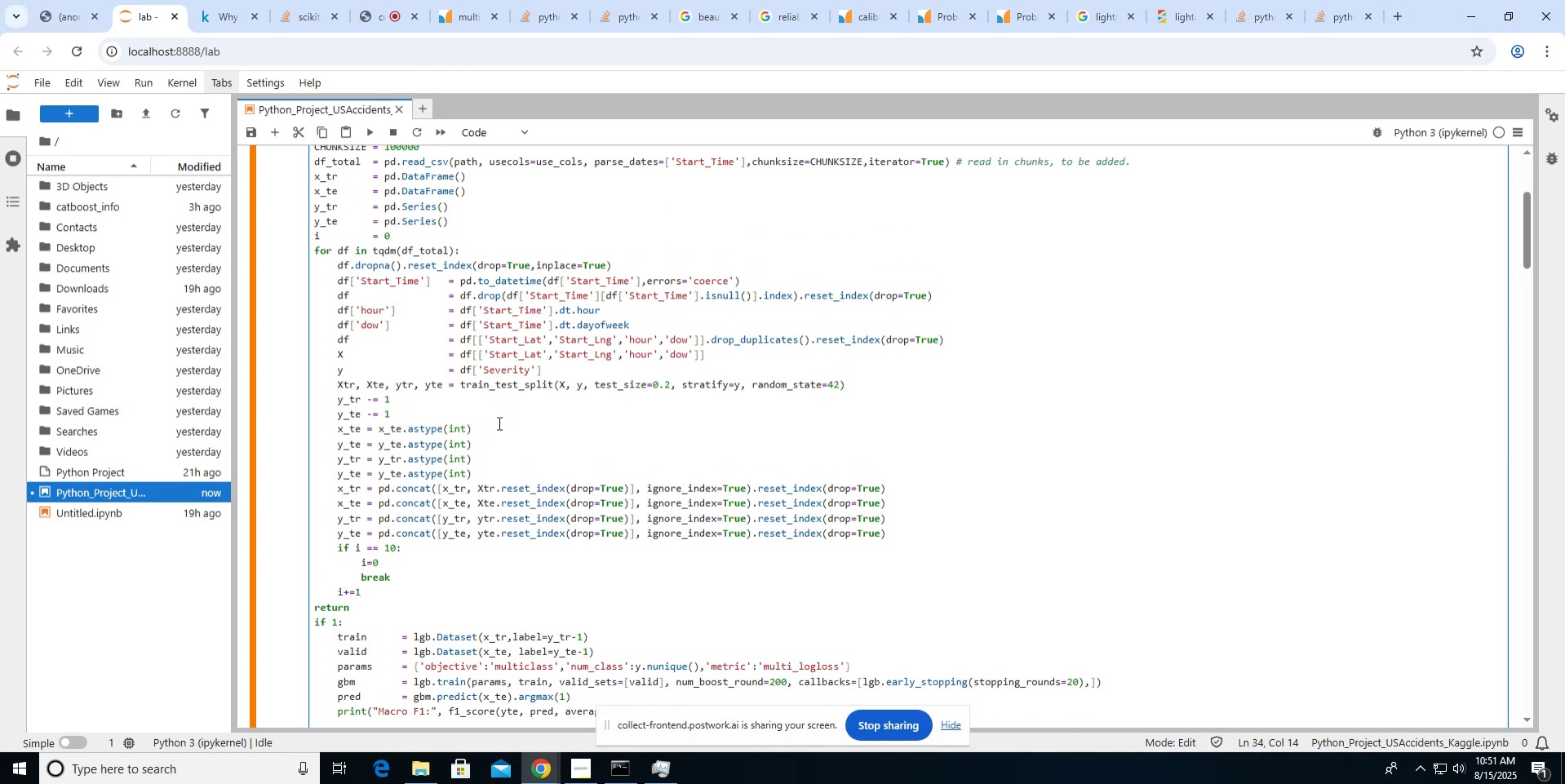 
key(Enter)
 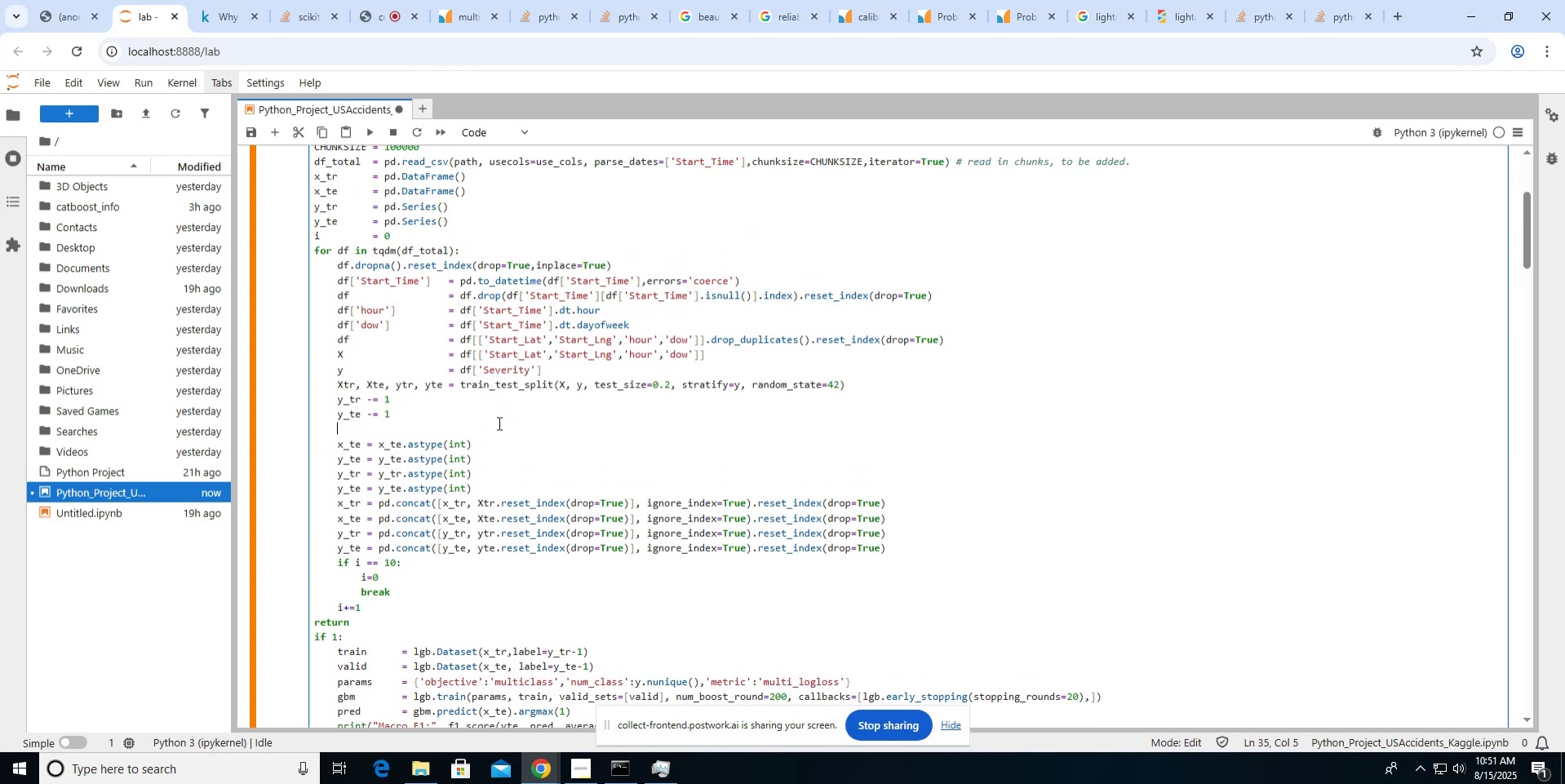 
key(X)
 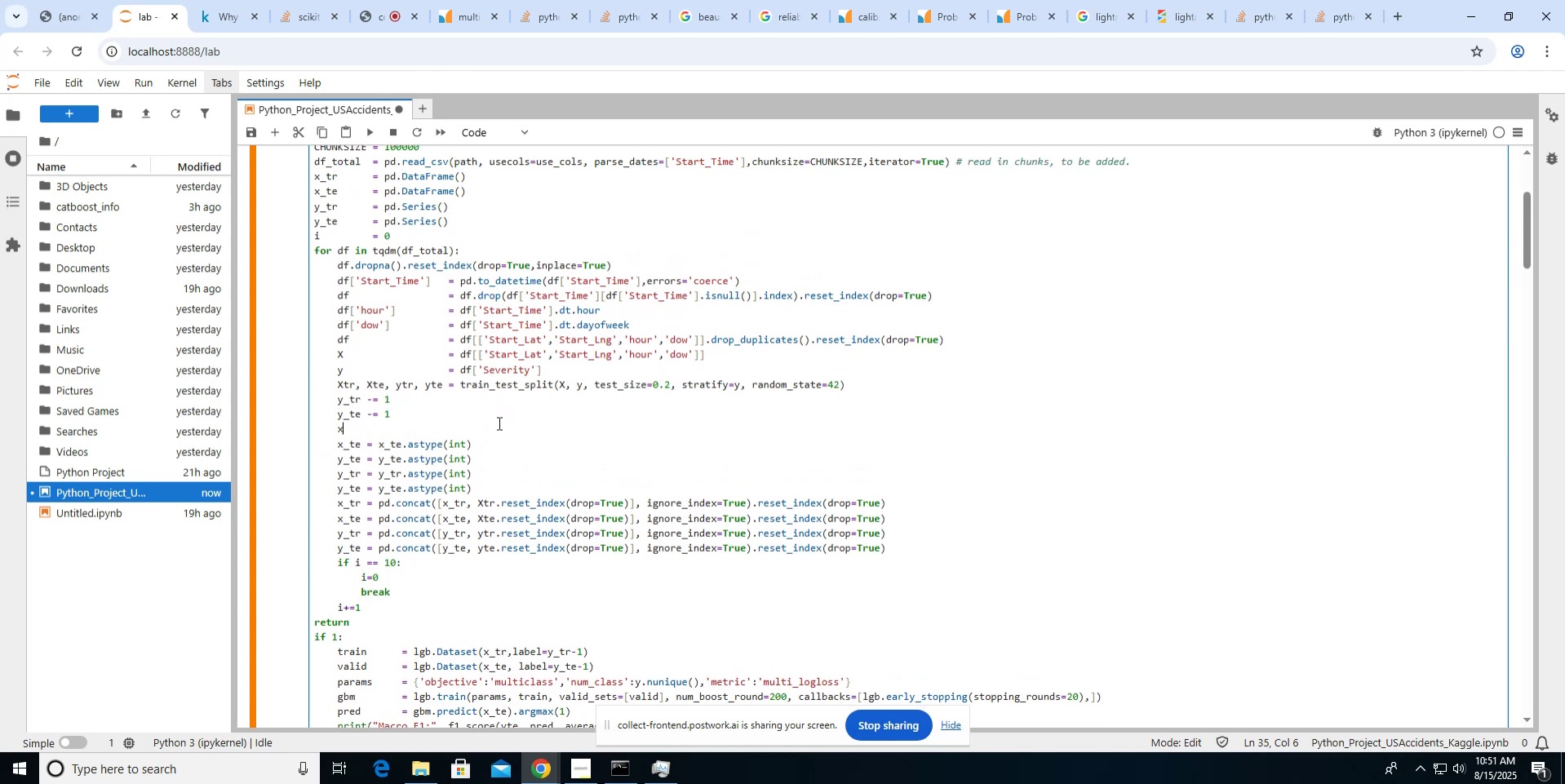 
key(BracketLeft)
 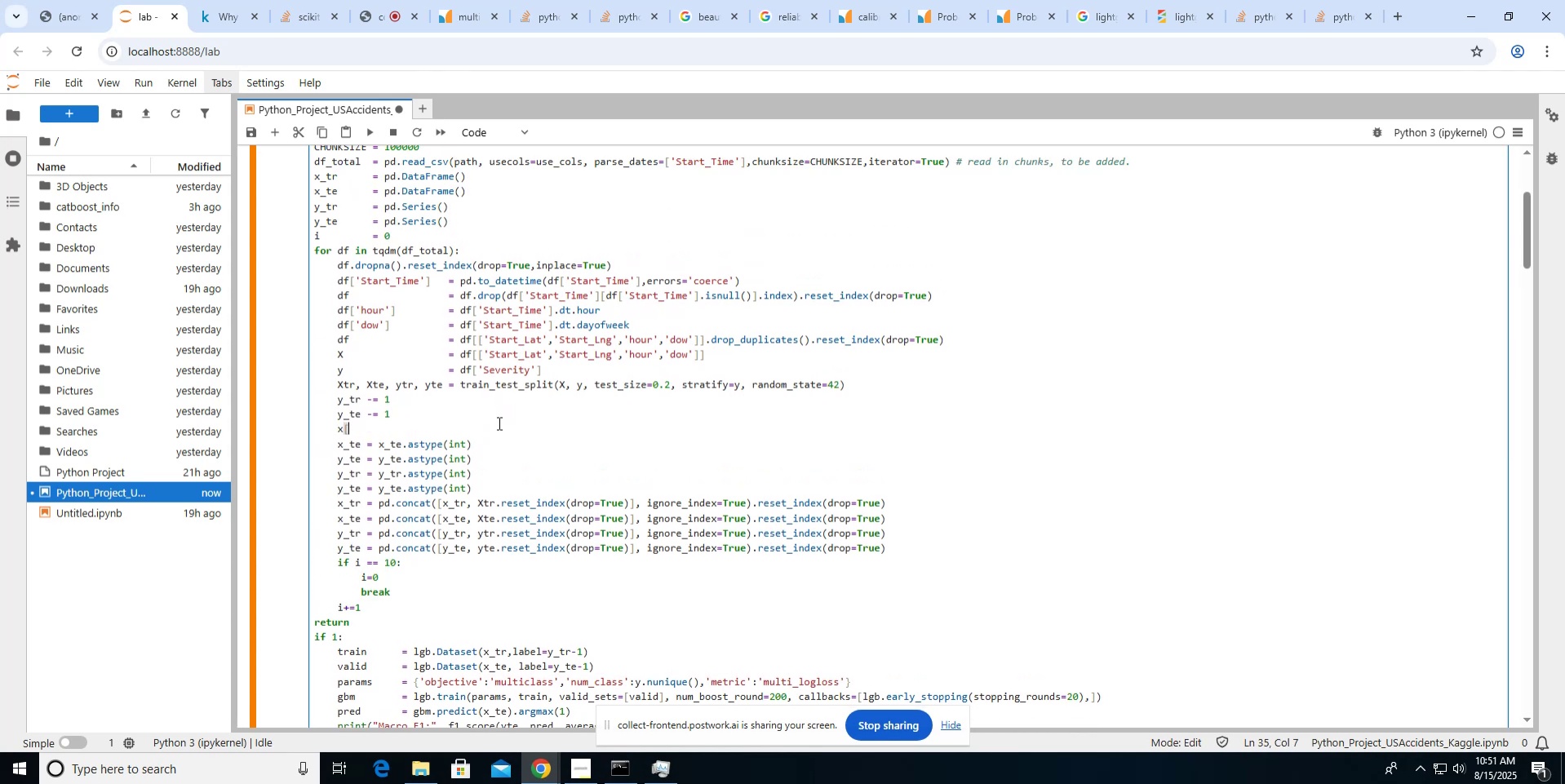 
key(Quote)
 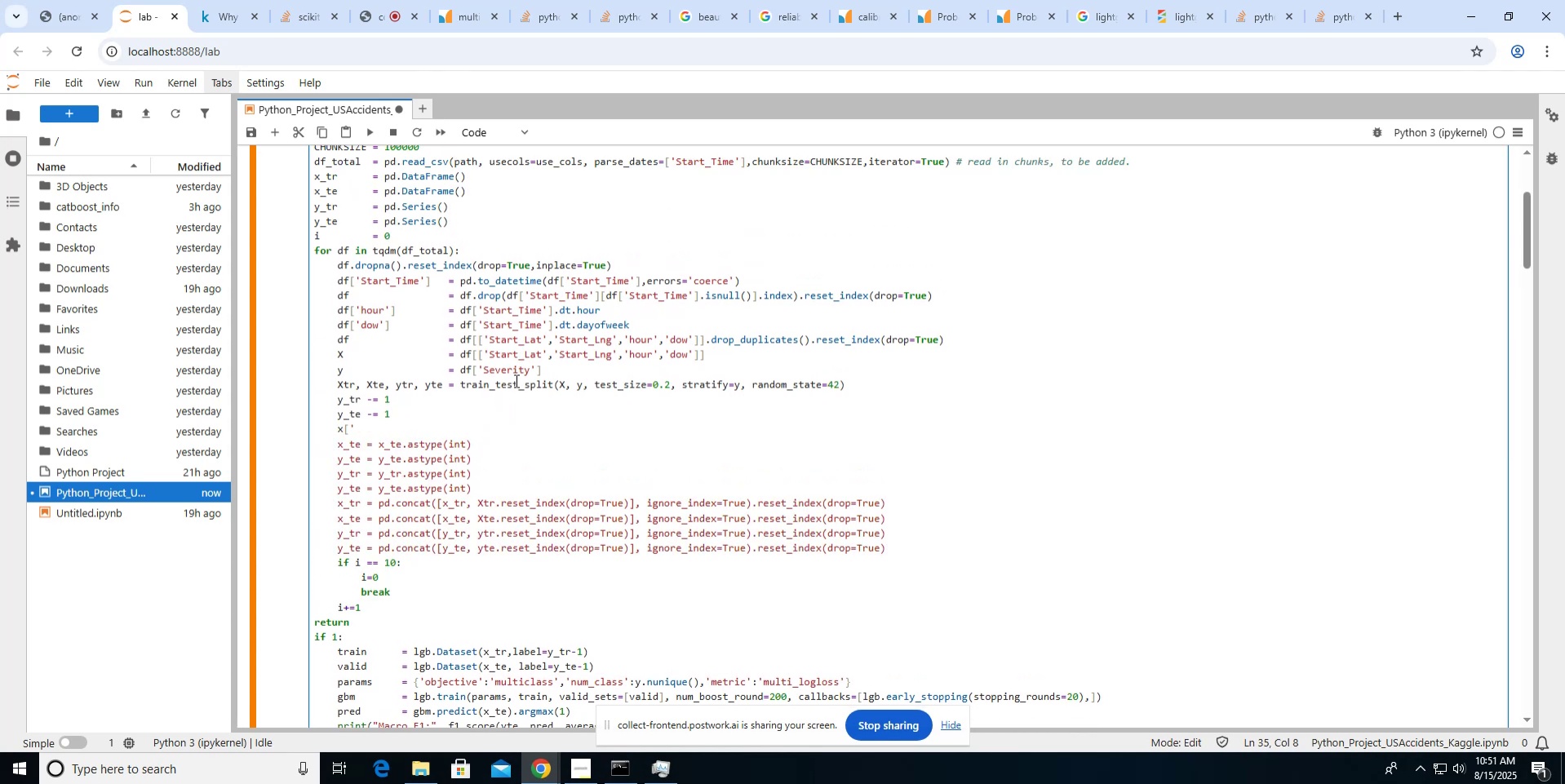 
key(Shift+S)
 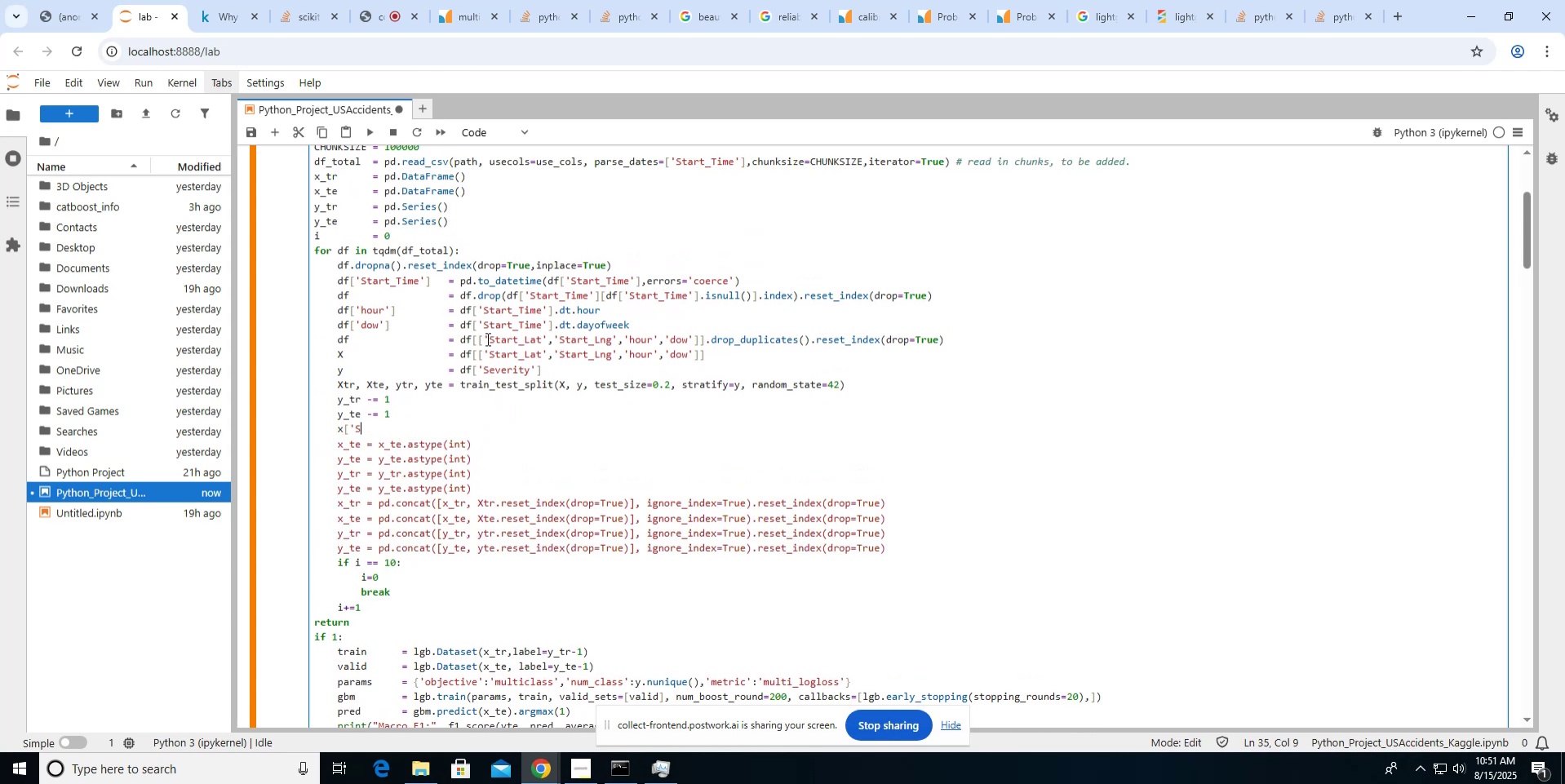 
left_click_drag(start_coordinate=[486, 339], to_coordinate=[546, 339])
 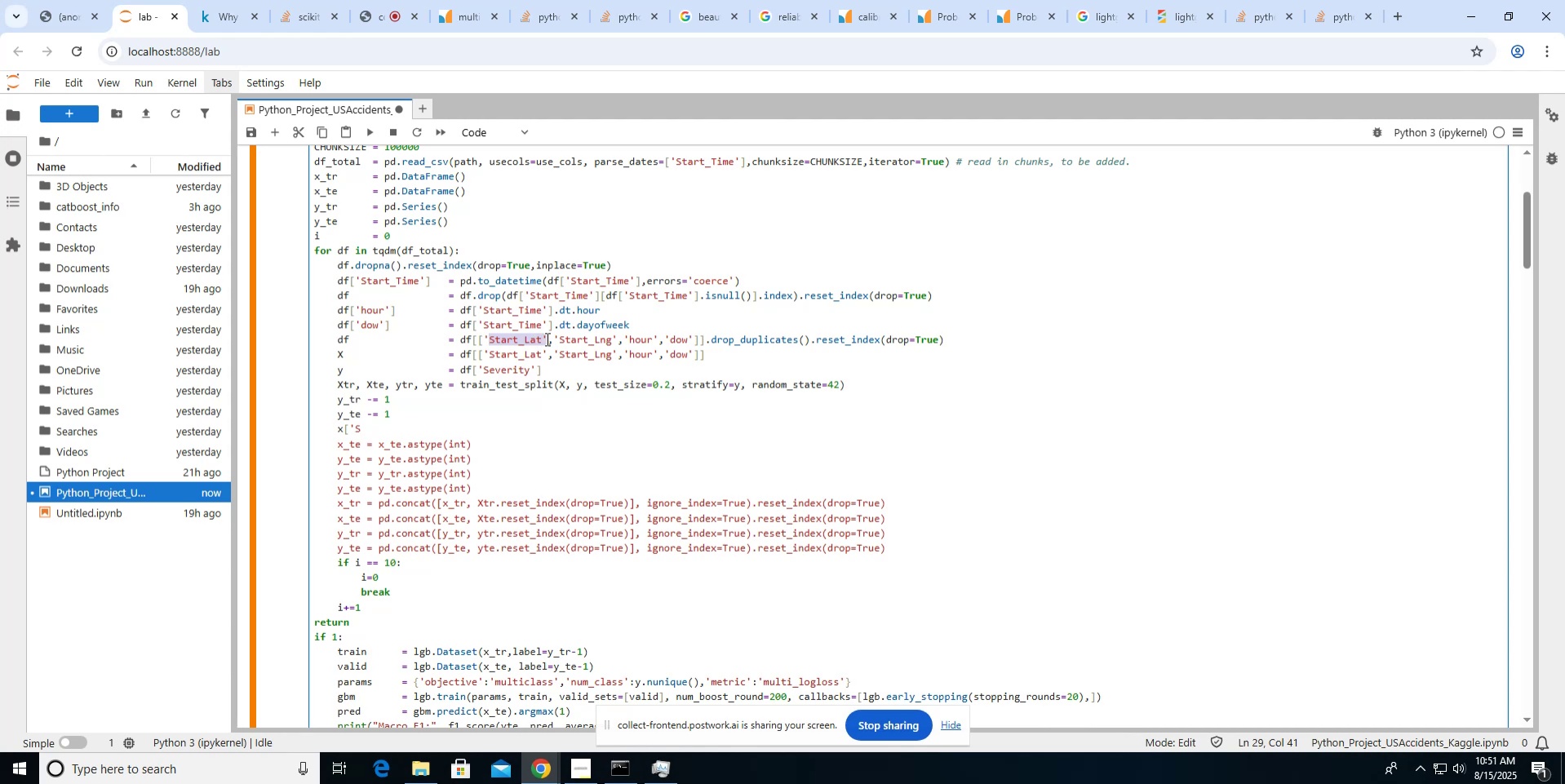 
key(Control+C)
 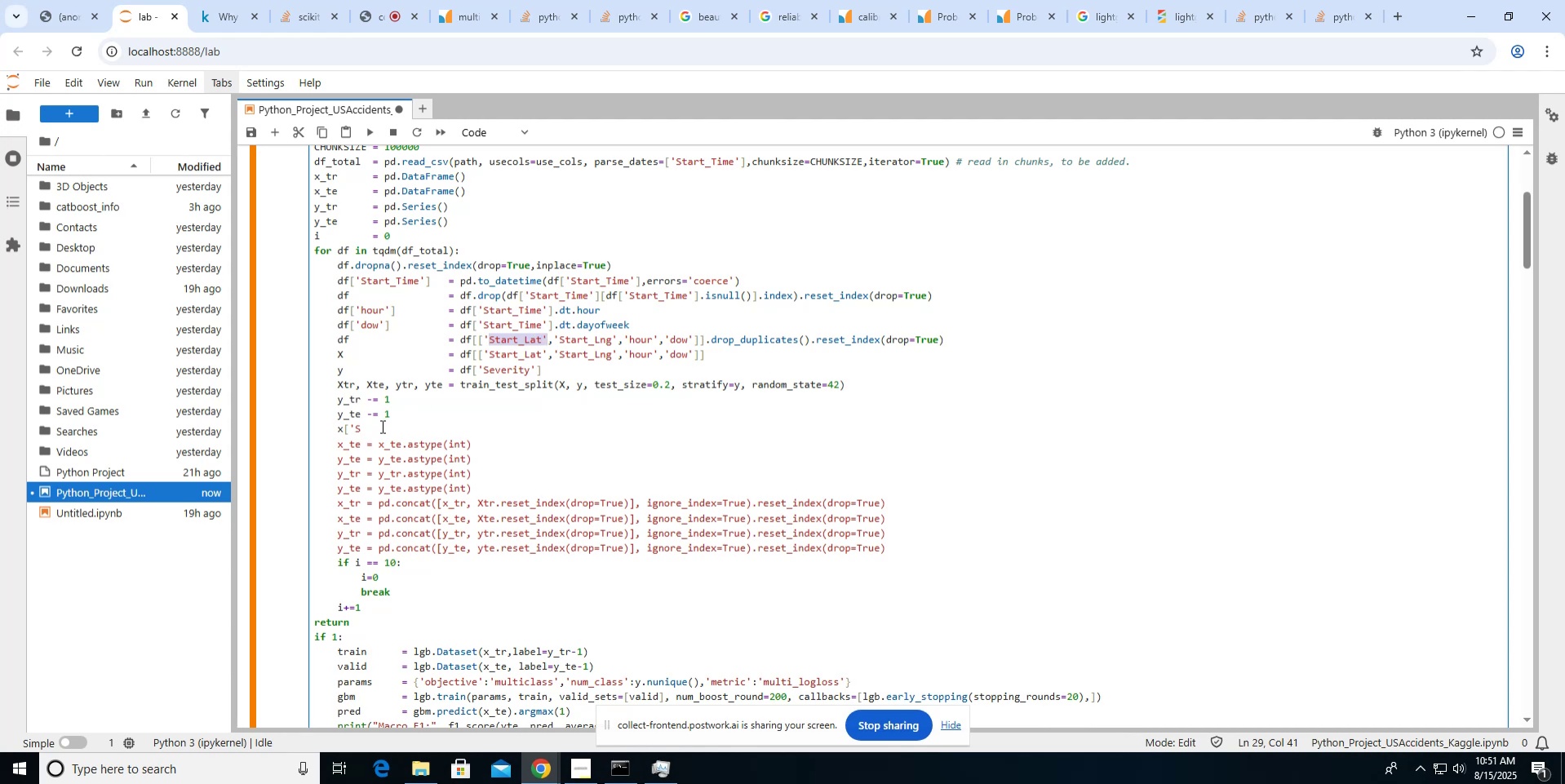 
left_click([381, 427])
 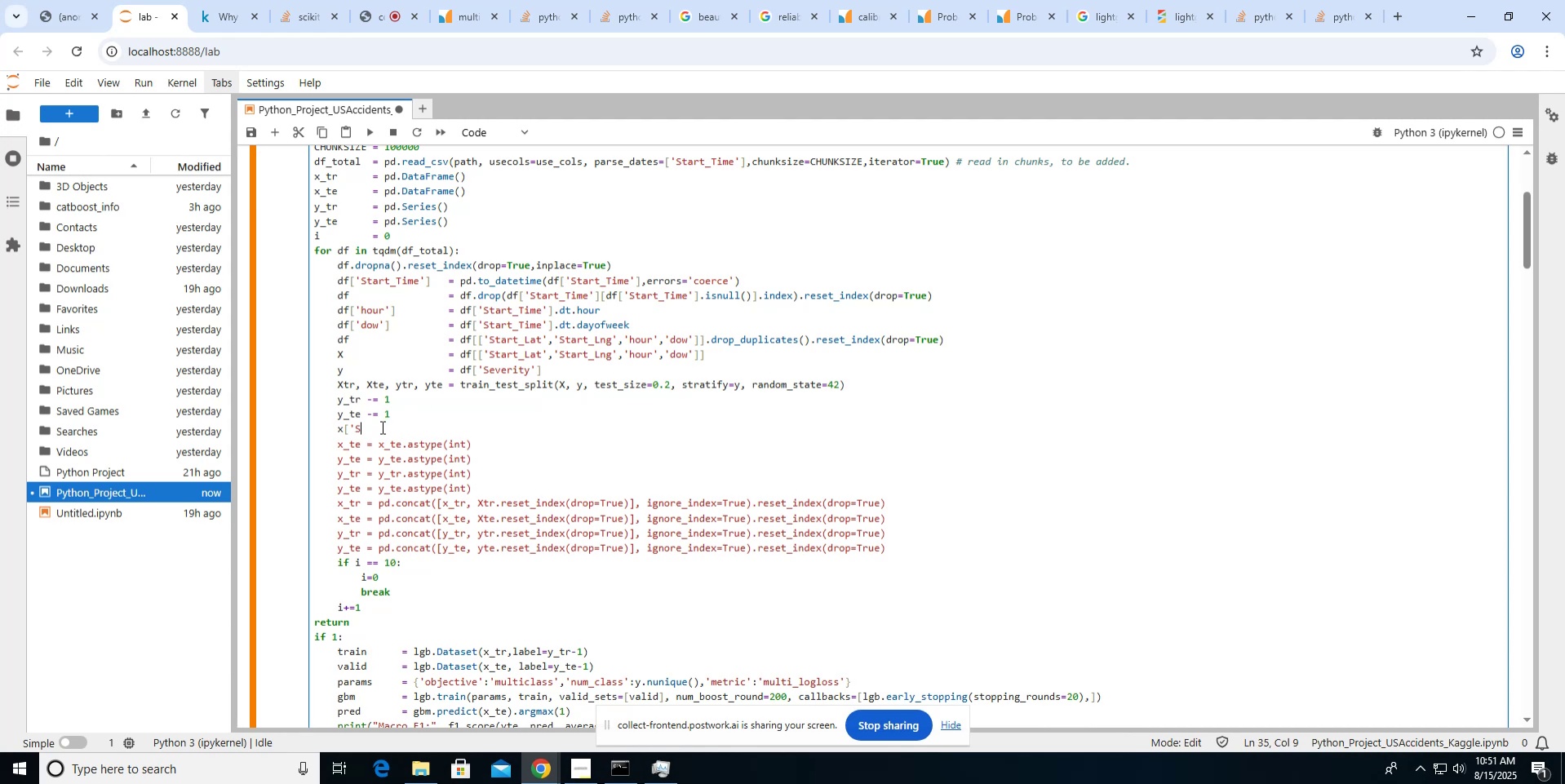 
key(Control+V)
 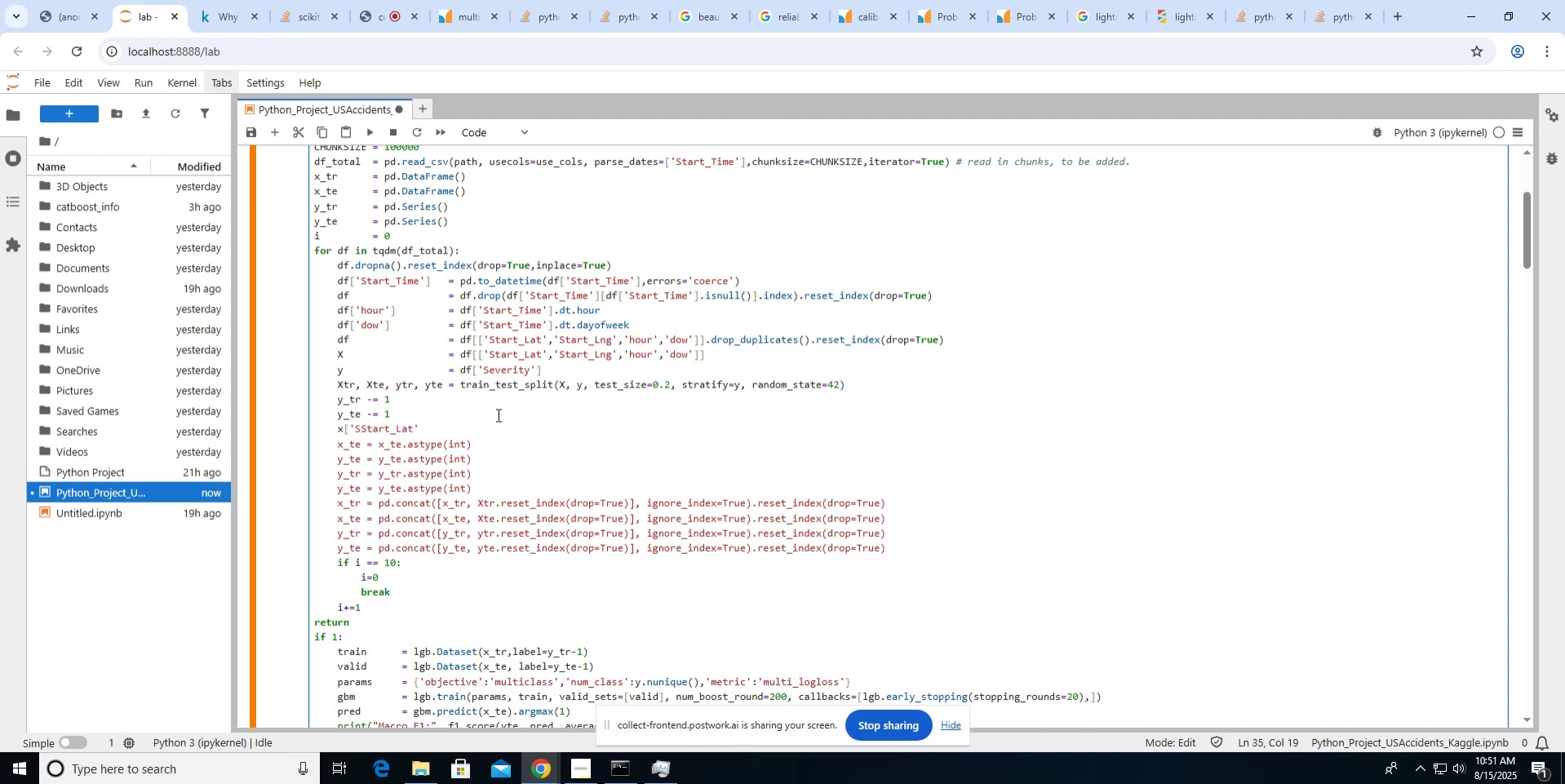 
key(BracketRight)
 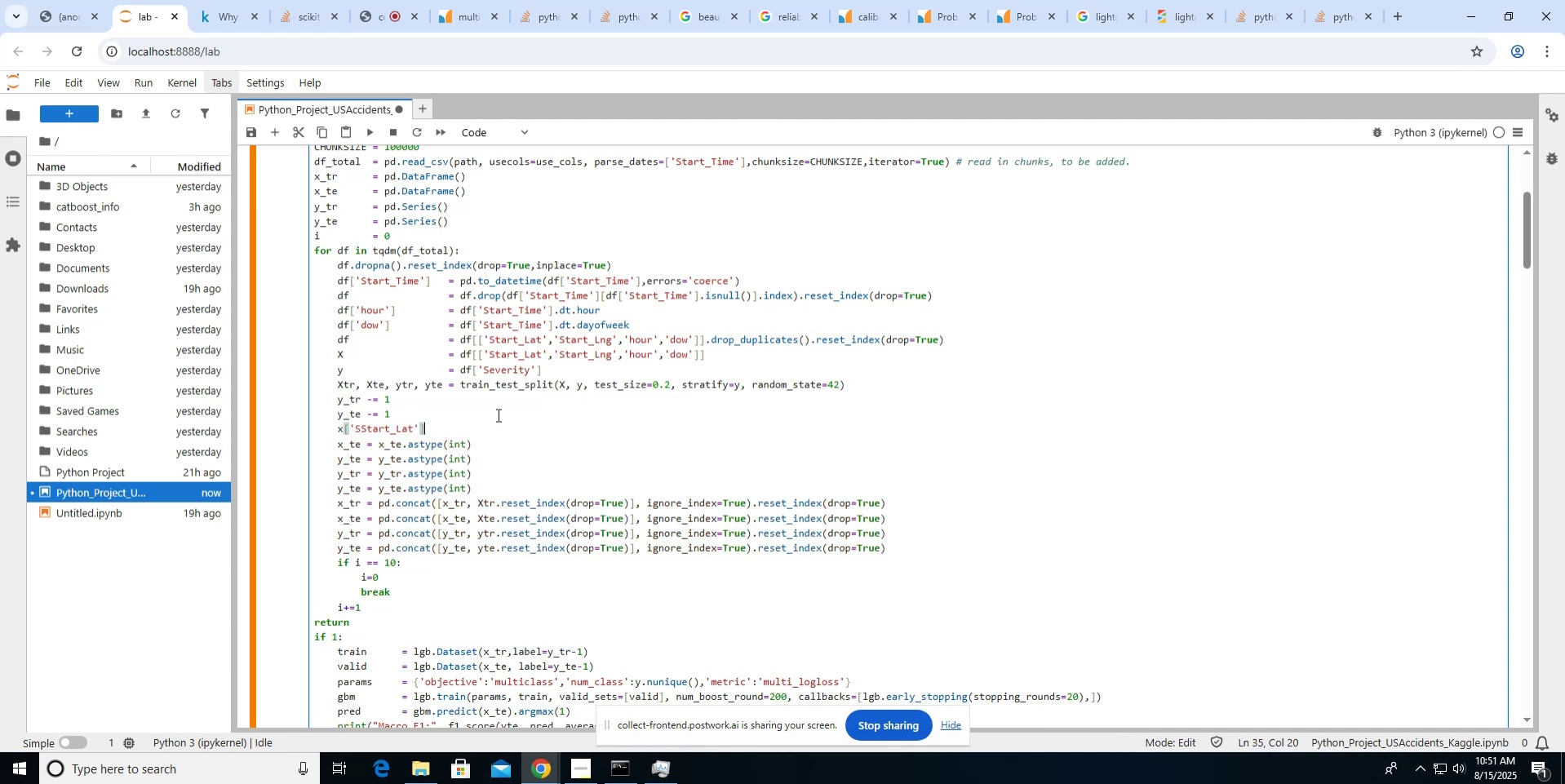 
hold_key(key=ArrowLeft, duration=0.79)
 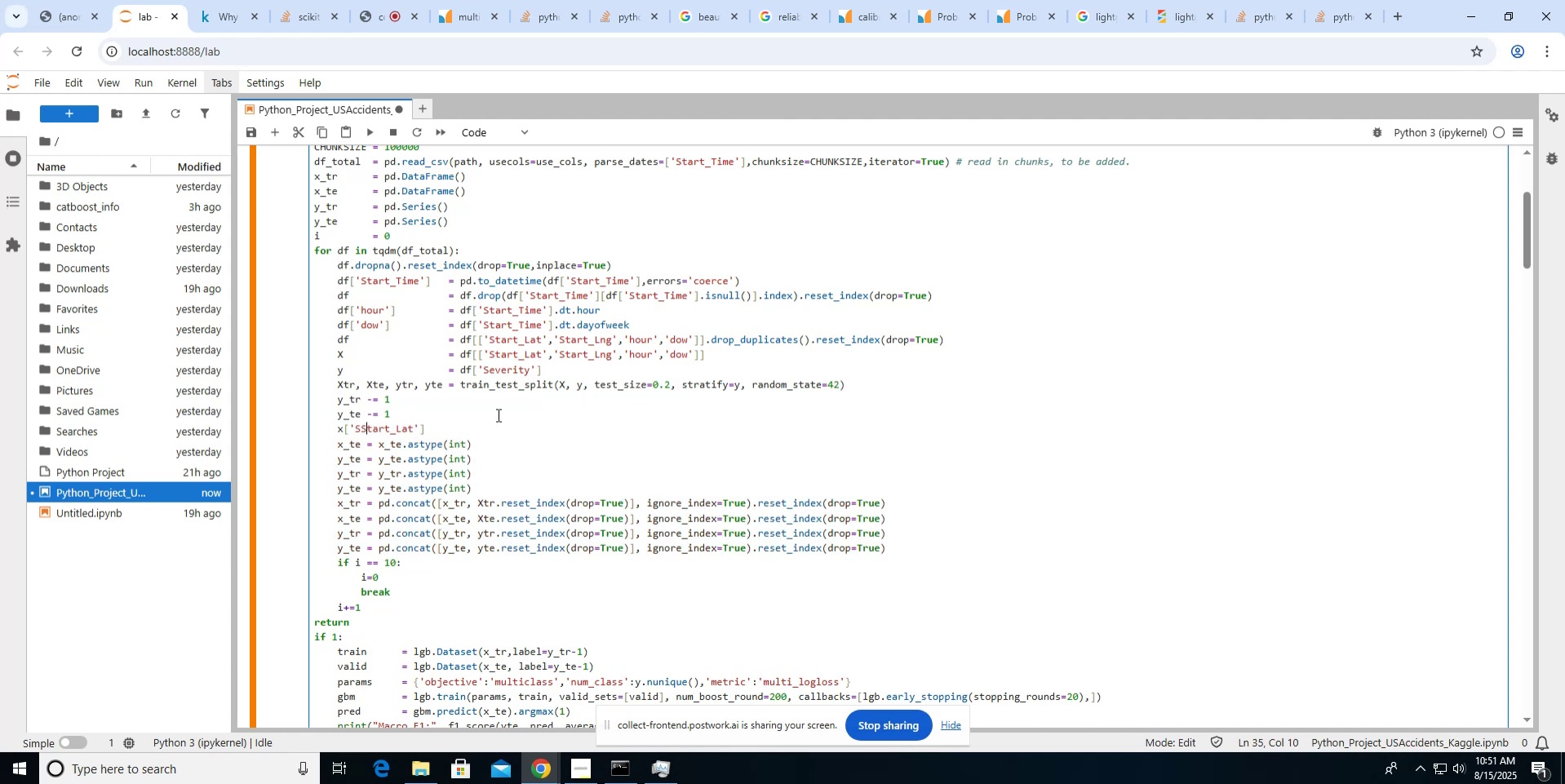 
key(ArrowLeft)
 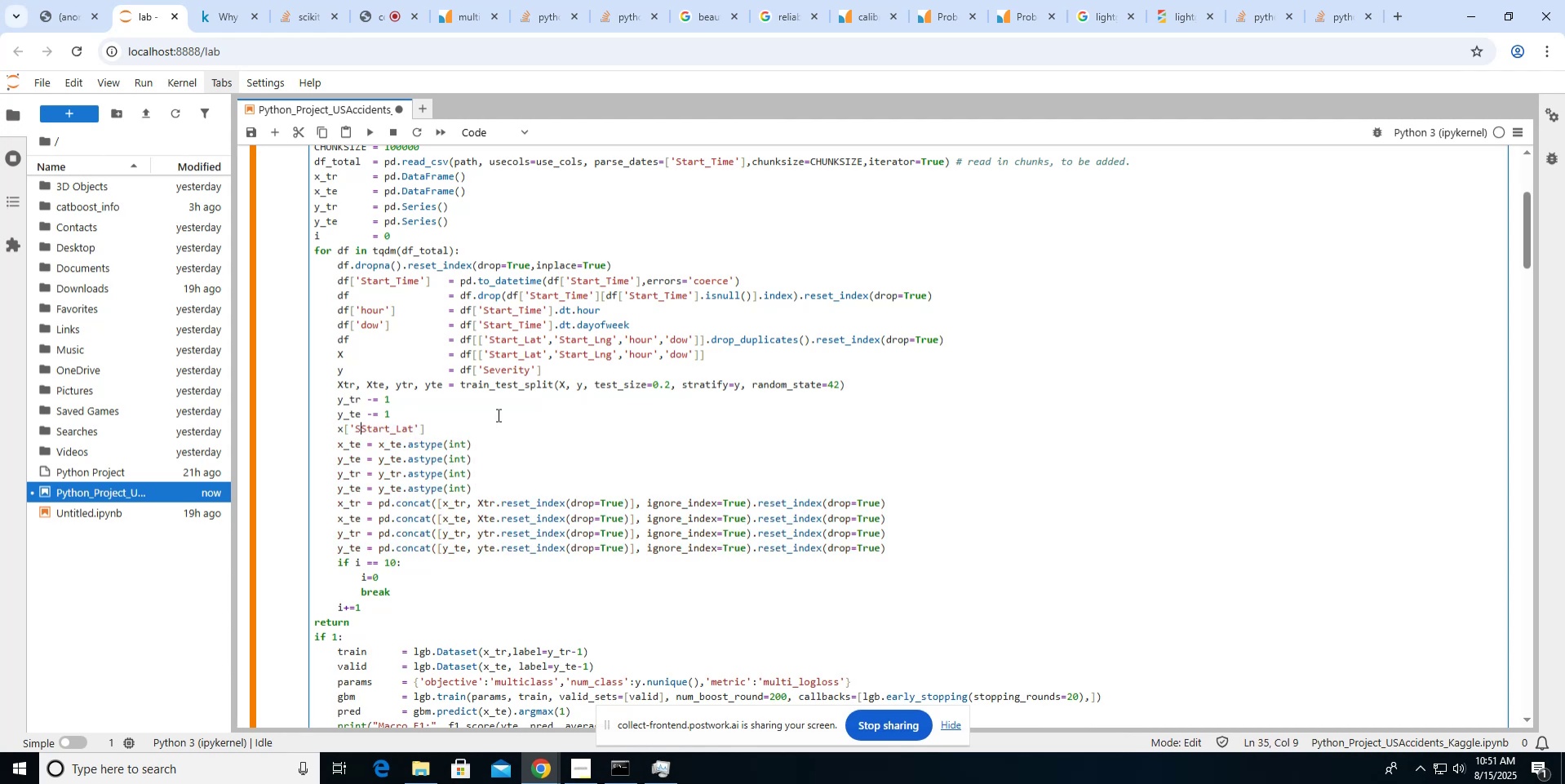 
key(Backspace)
 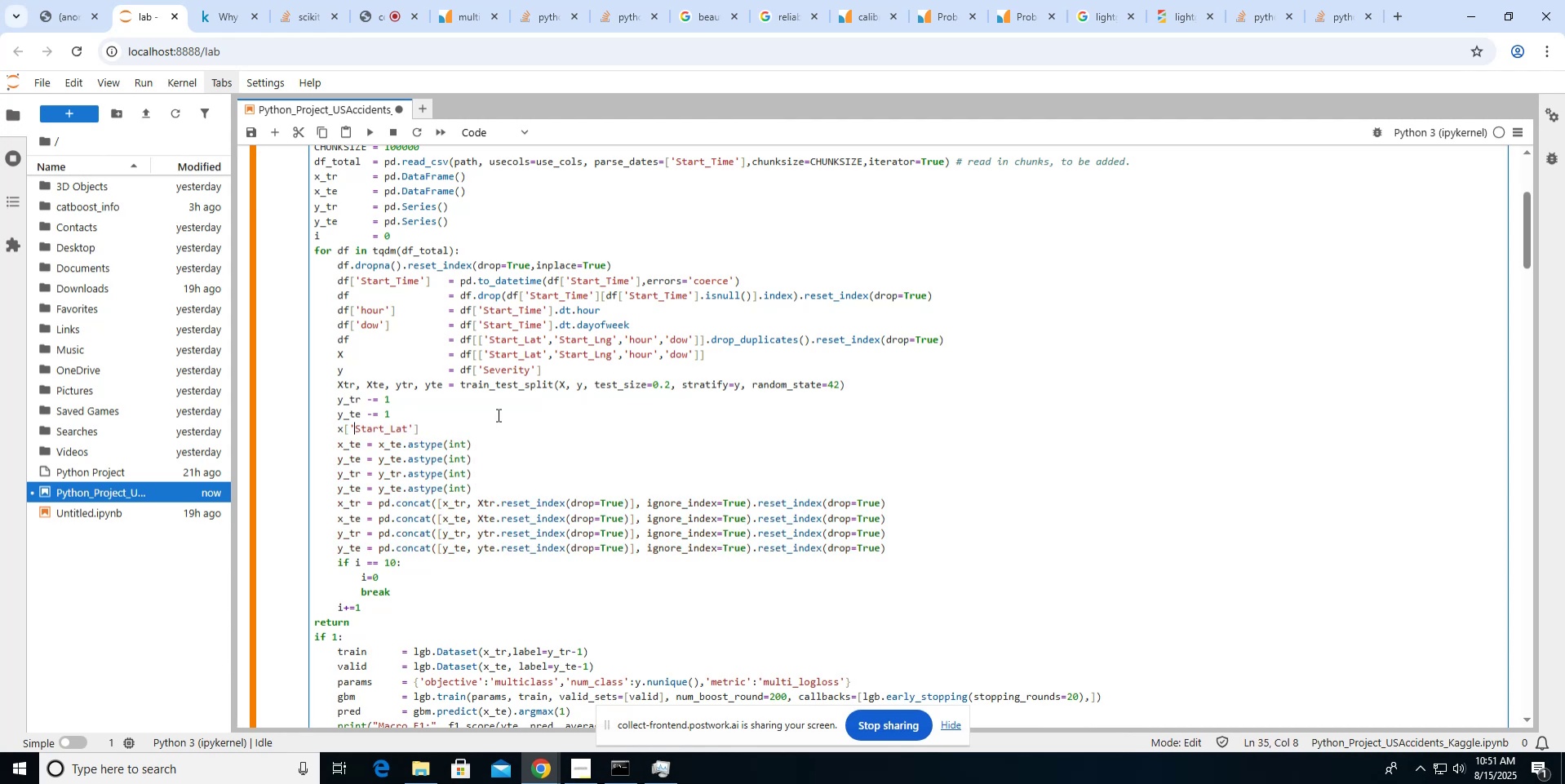 
hold_key(key=ArrowRight, duration=0.85)
 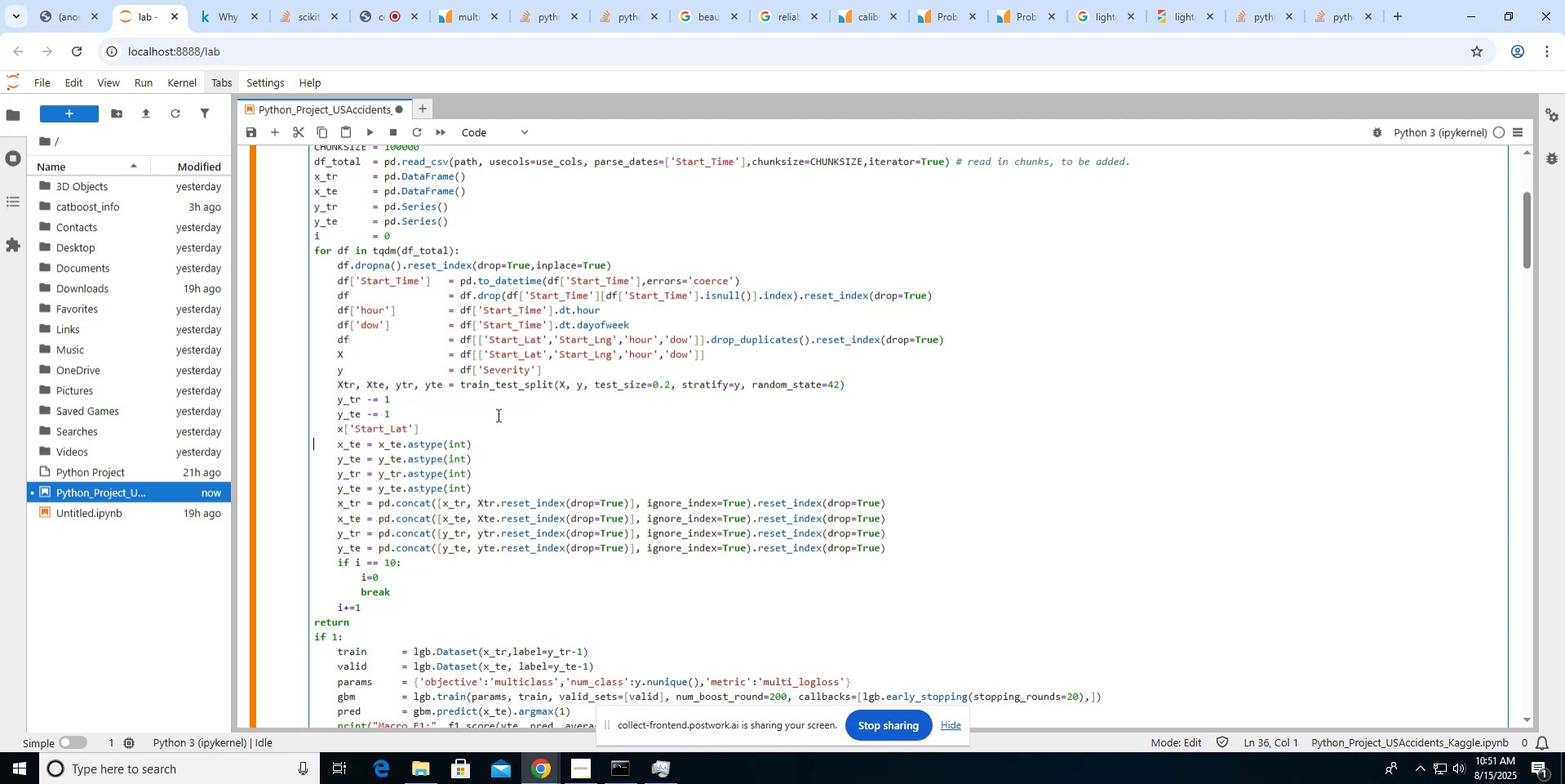 
key(ArrowLeft)
 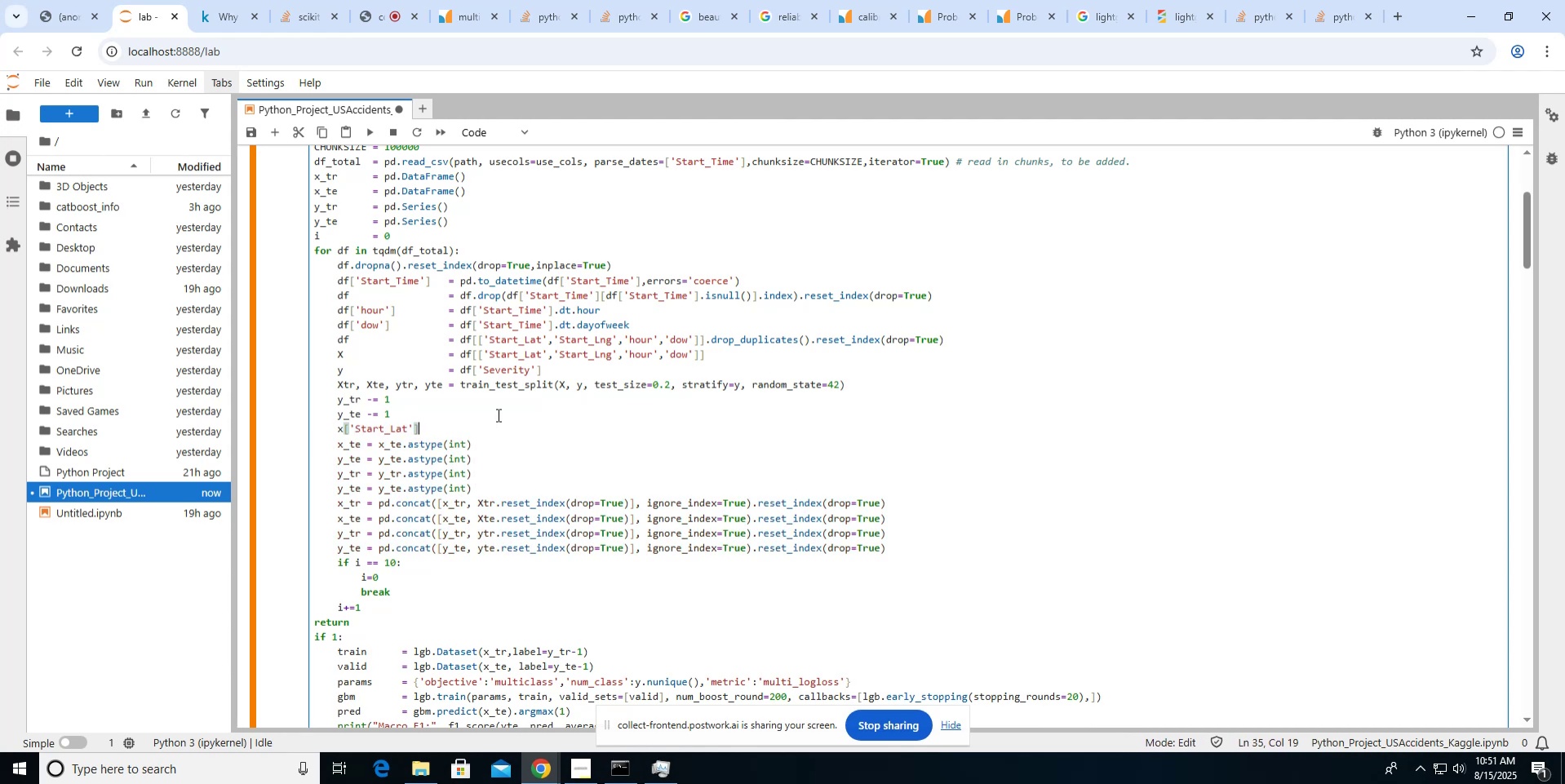 
type( *= 100)
 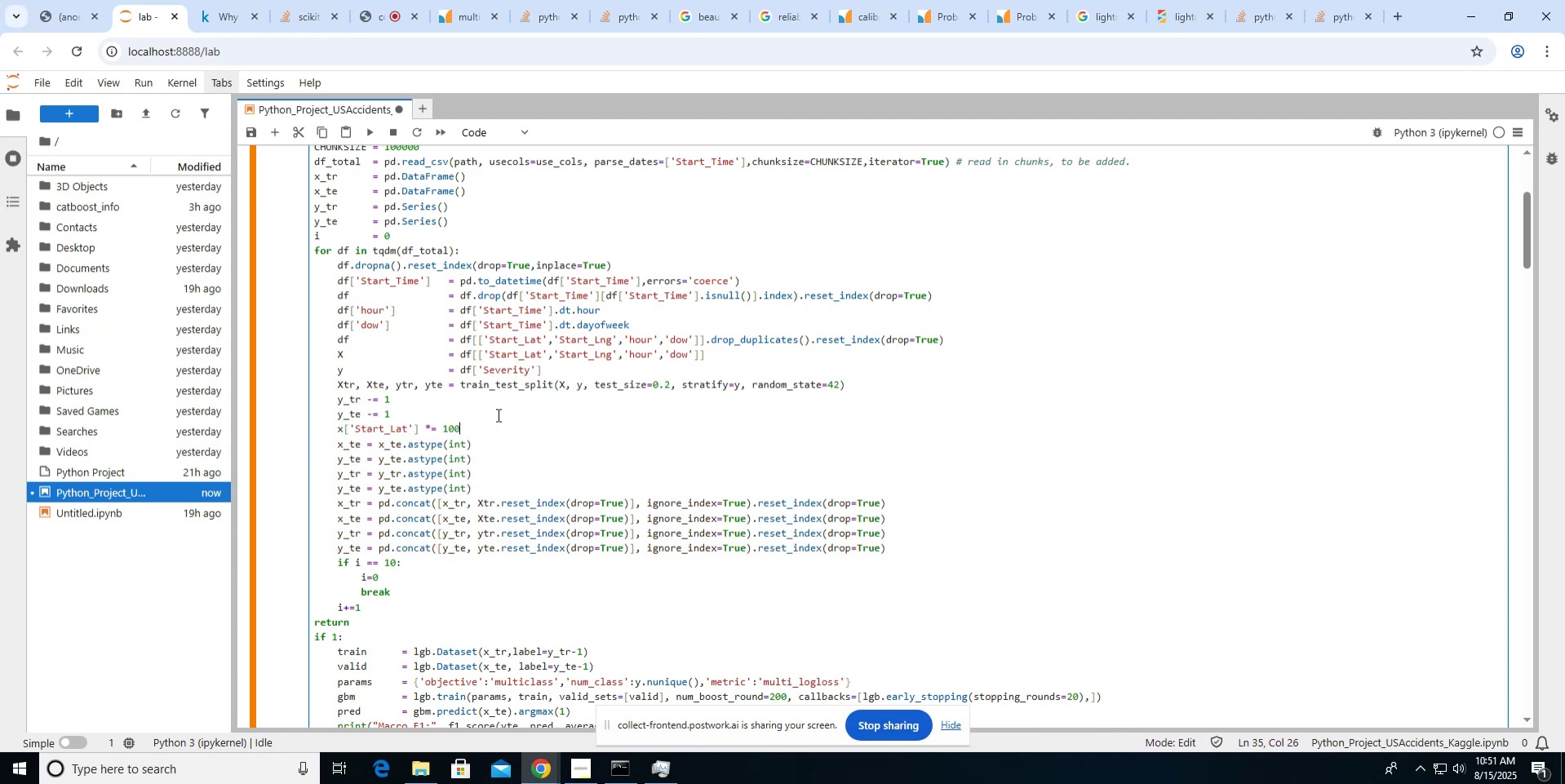 
key(Enter)
 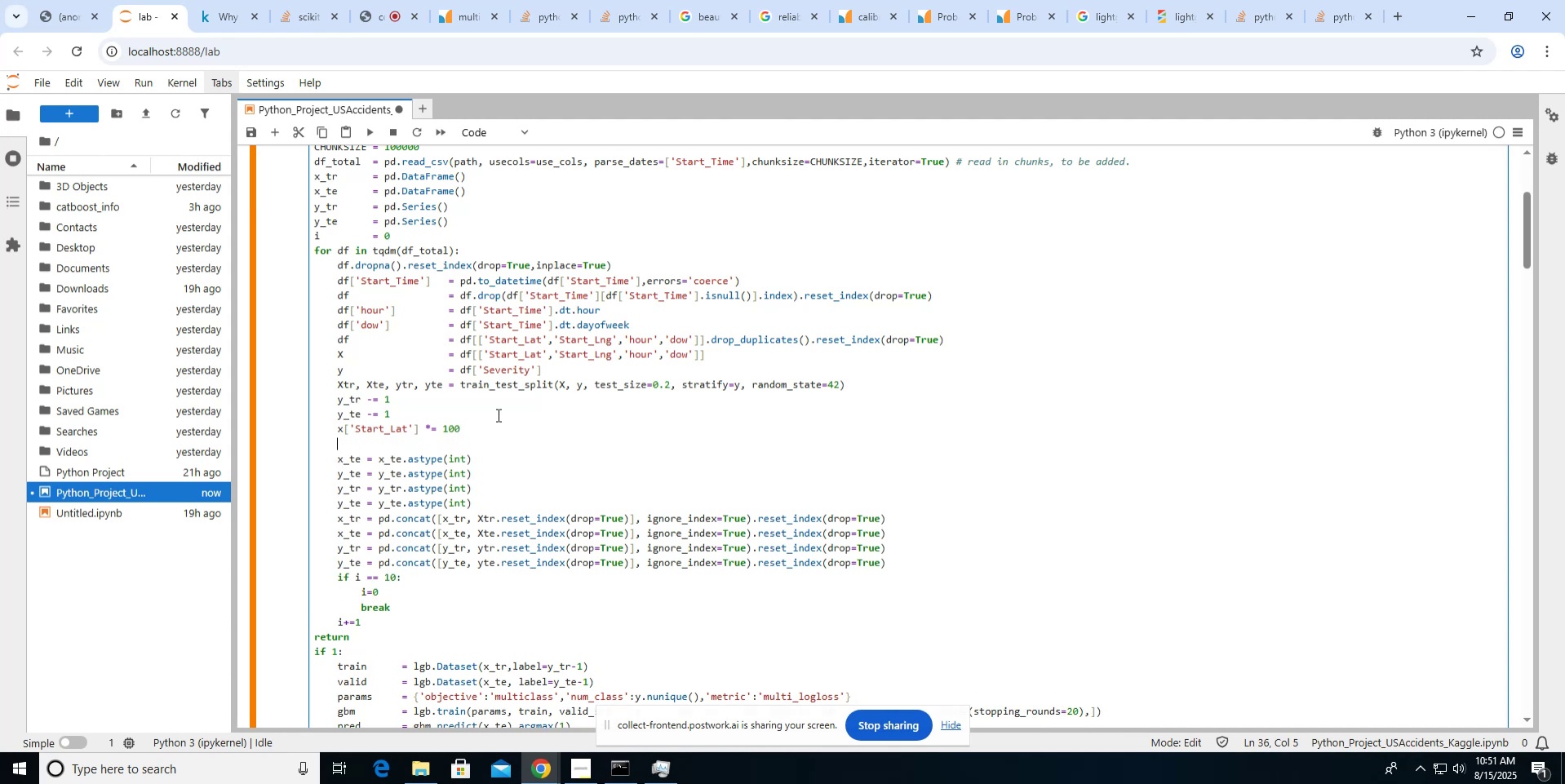 
key(ArrowRight)
 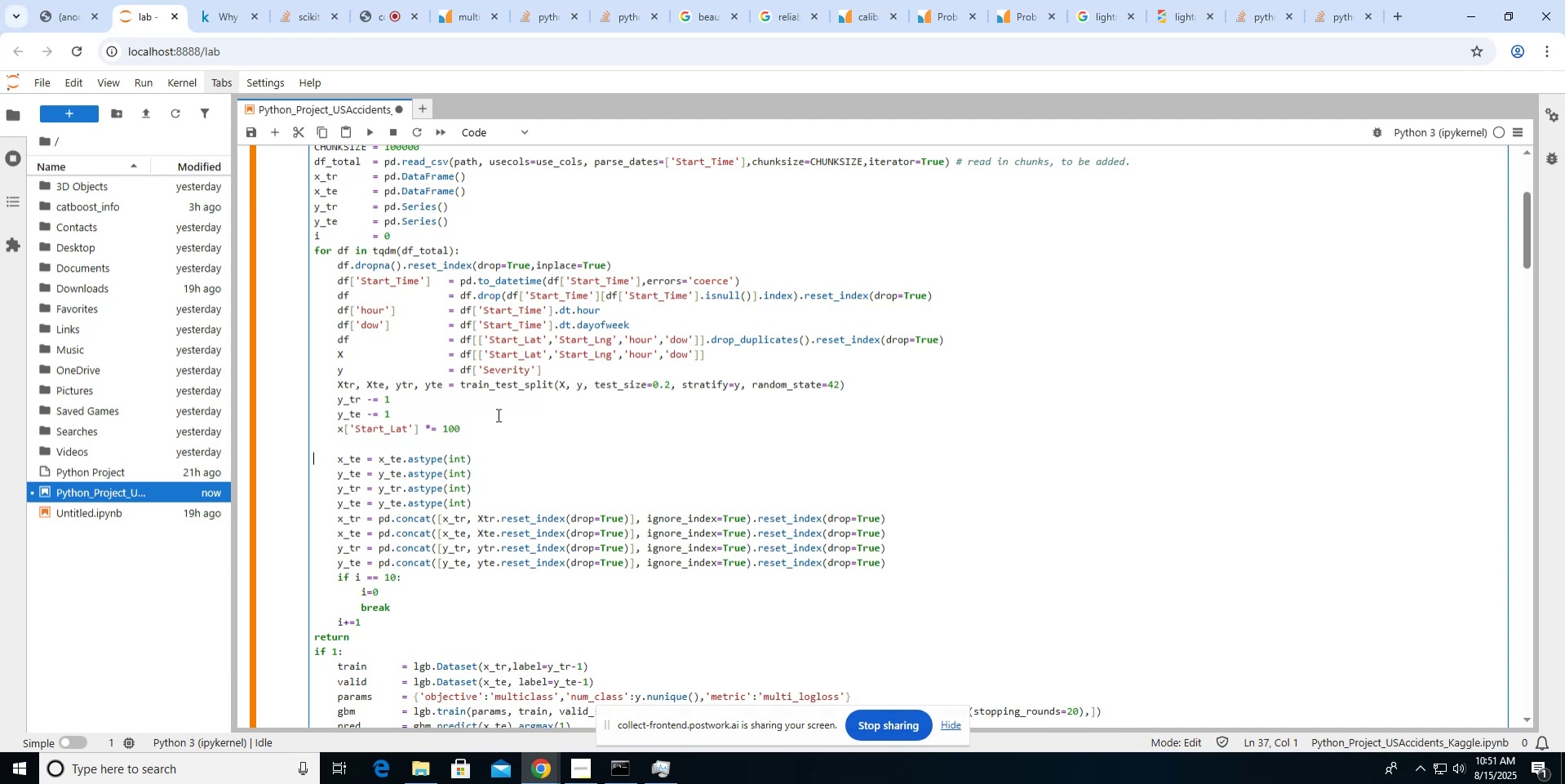 
key(ArrowUp)
 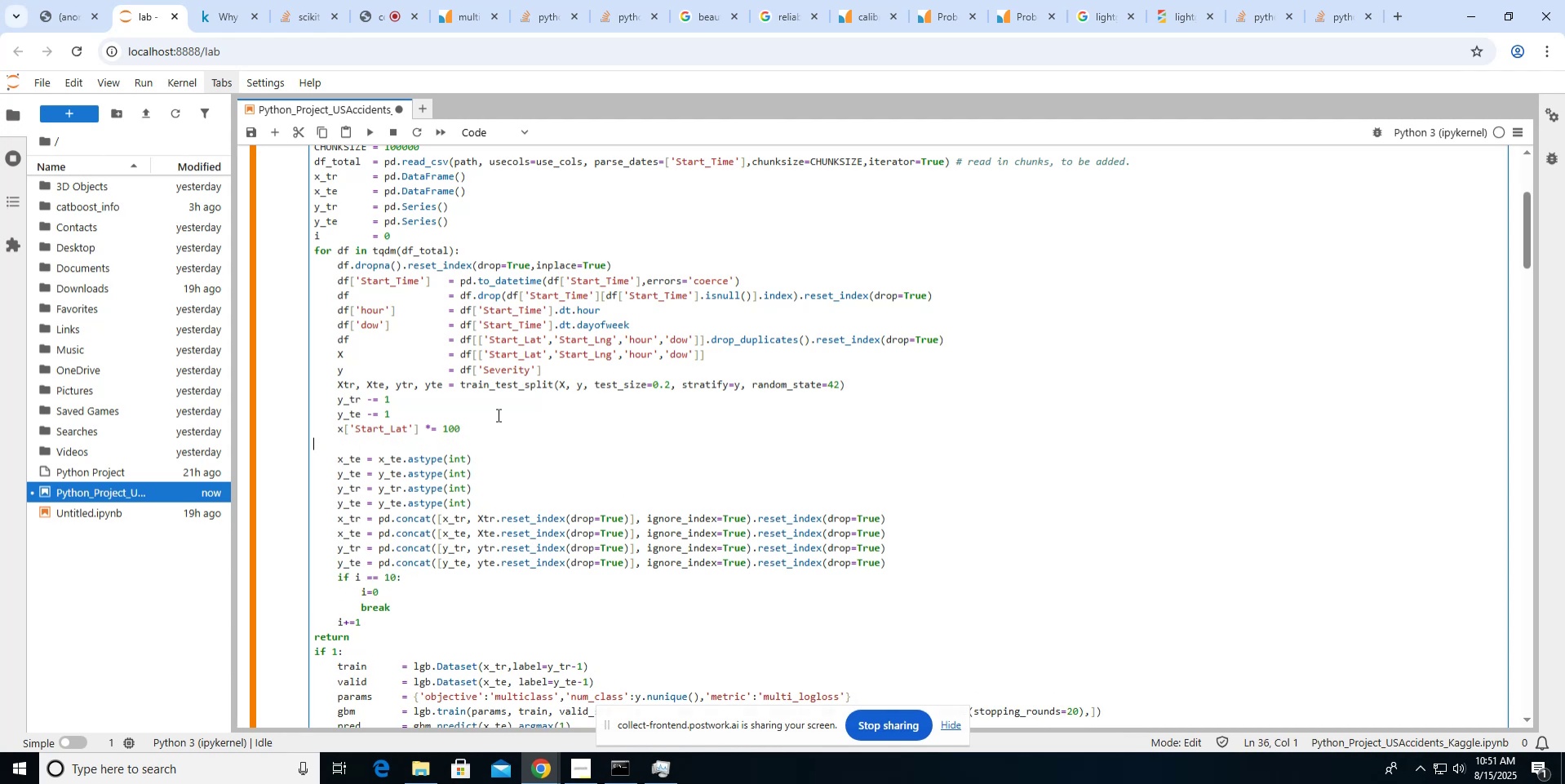 
hold_key(key=ShiftLeft, duration=1.53)
 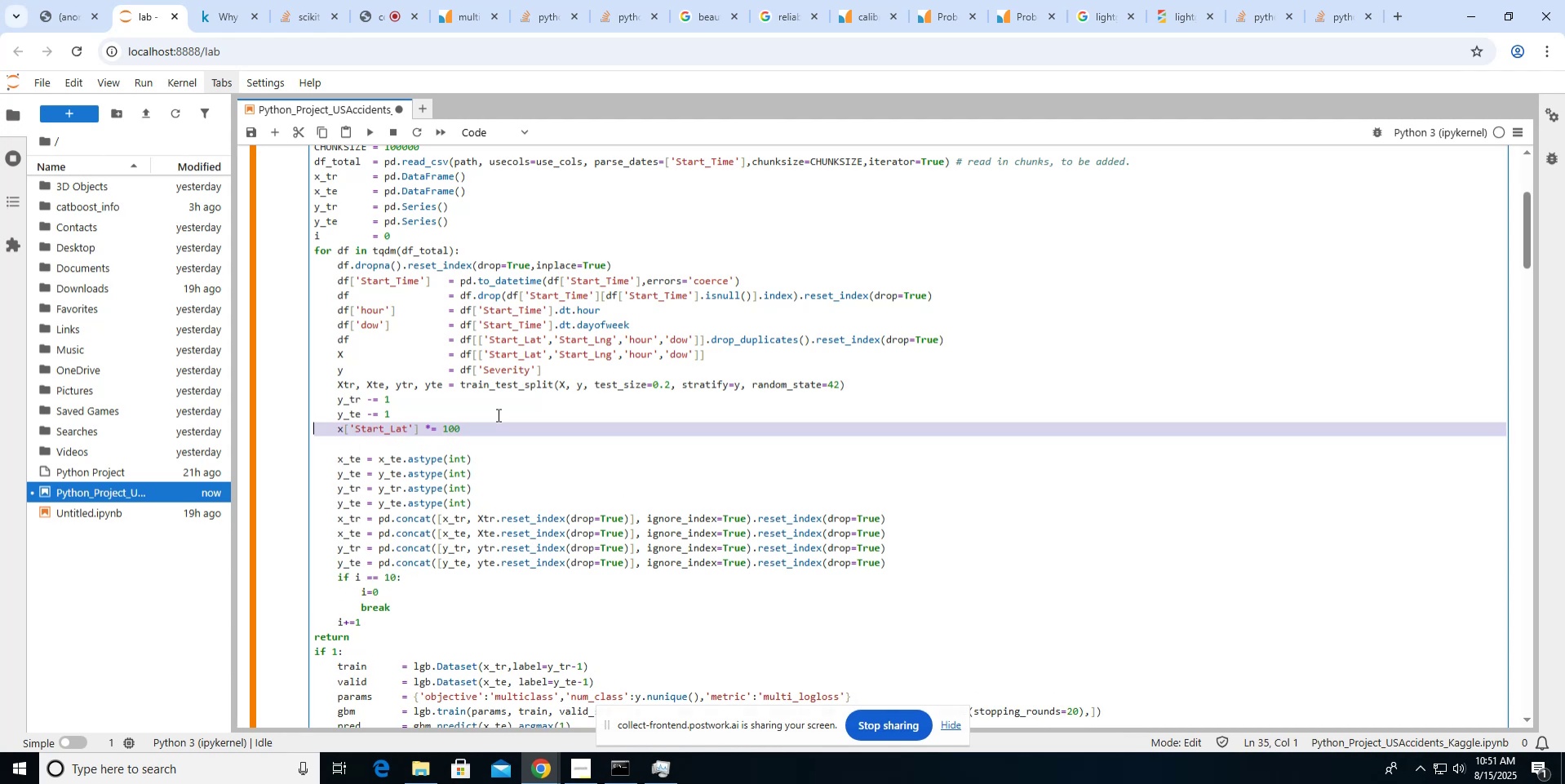 
key(Shift+ArrowUp)
 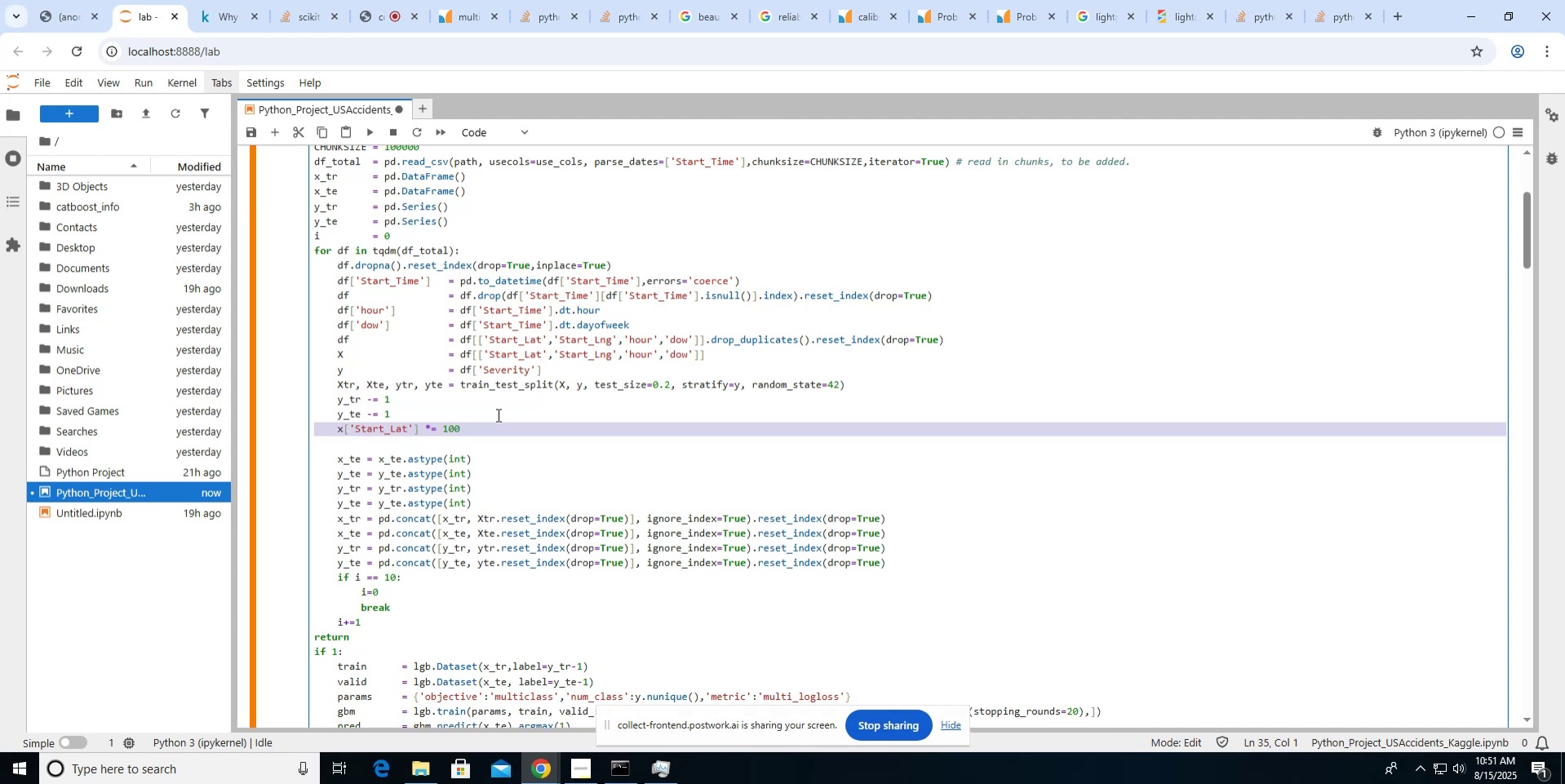 
hold_key(key=ControlLeft, duration=0.8)
 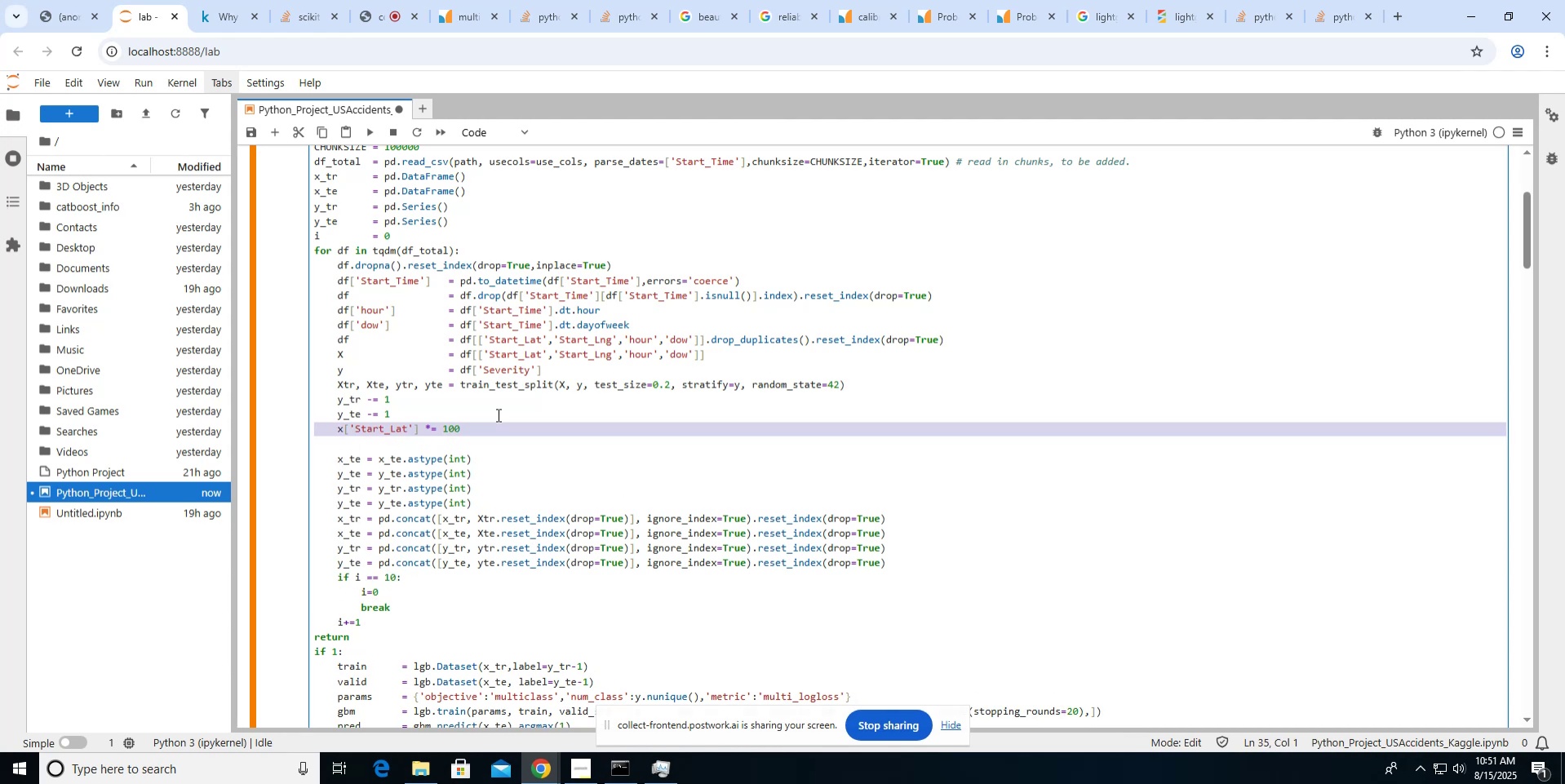 
hold_key(key=ControlLeft, duration=0.54)
 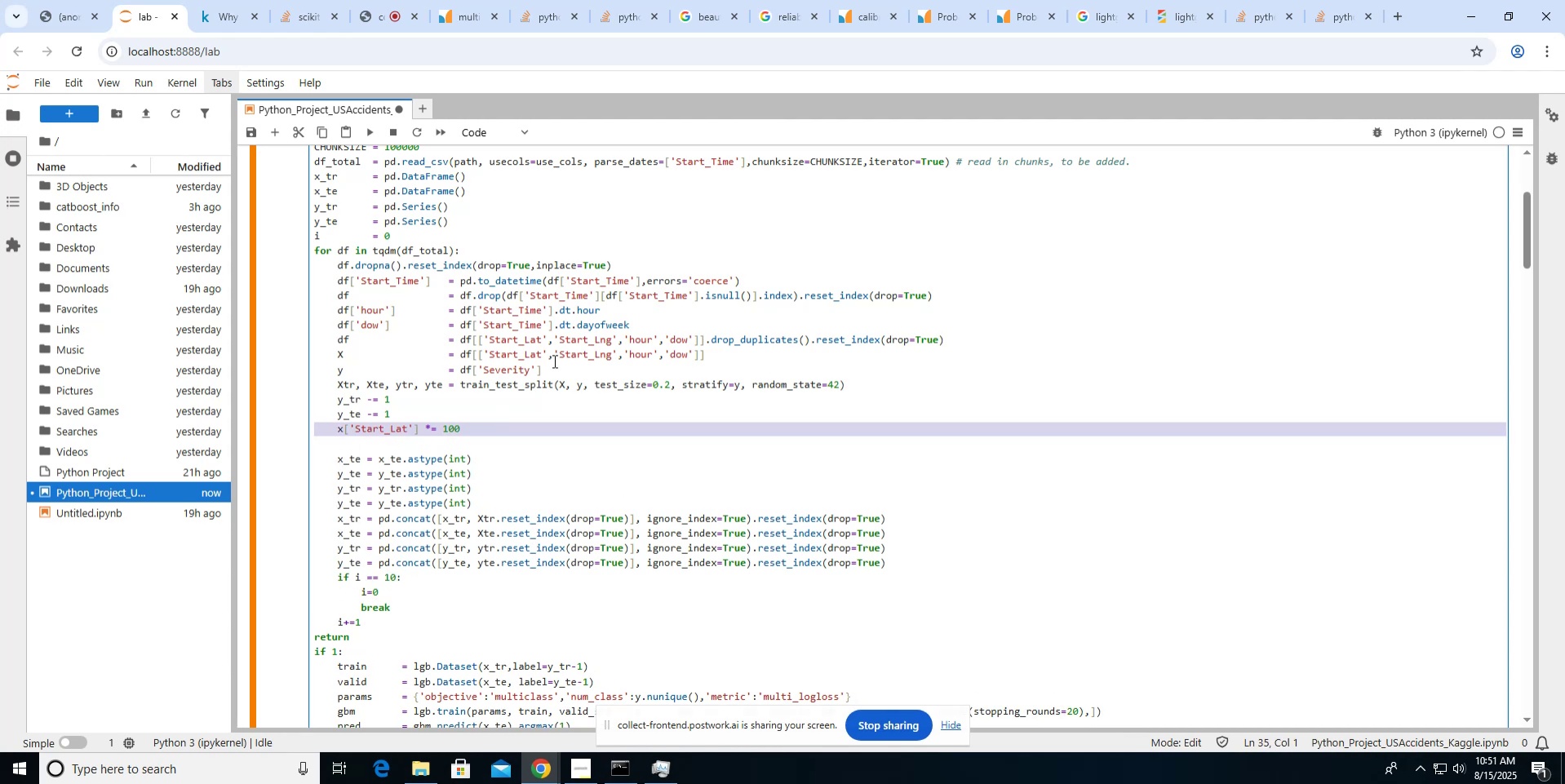 
key(Control+C)
 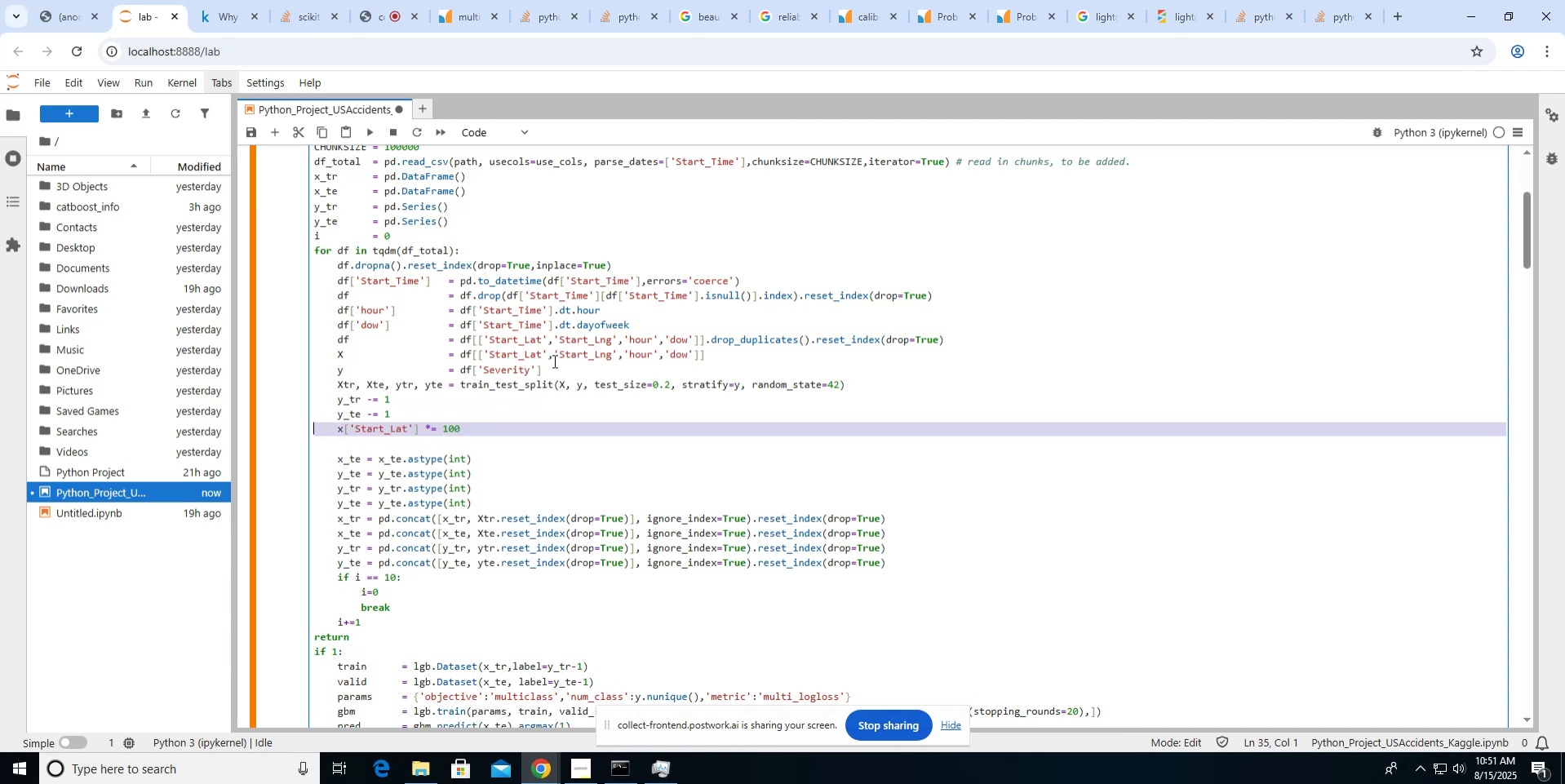 
key(ArrowDown)
 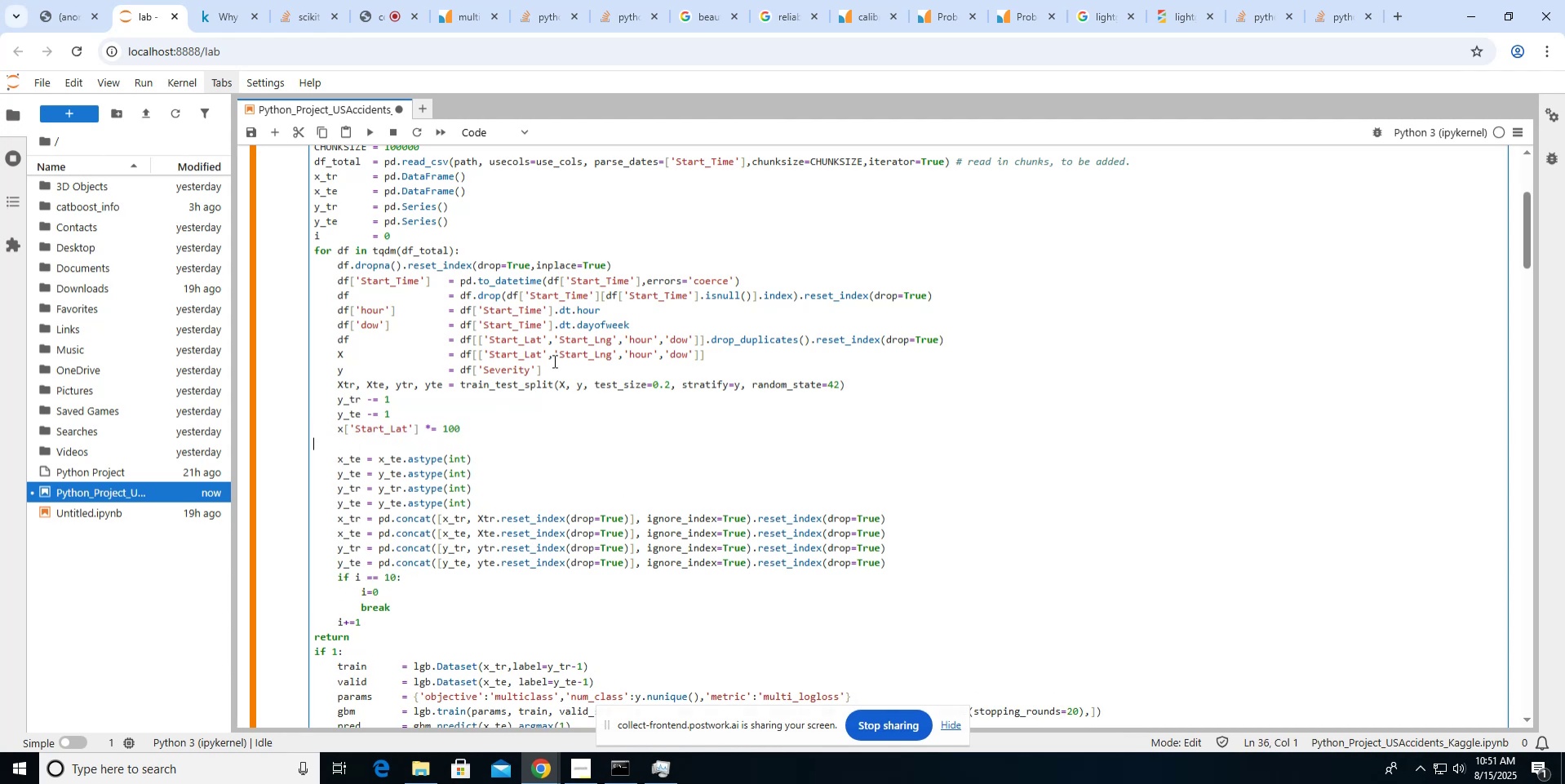 
key(Control+V)
 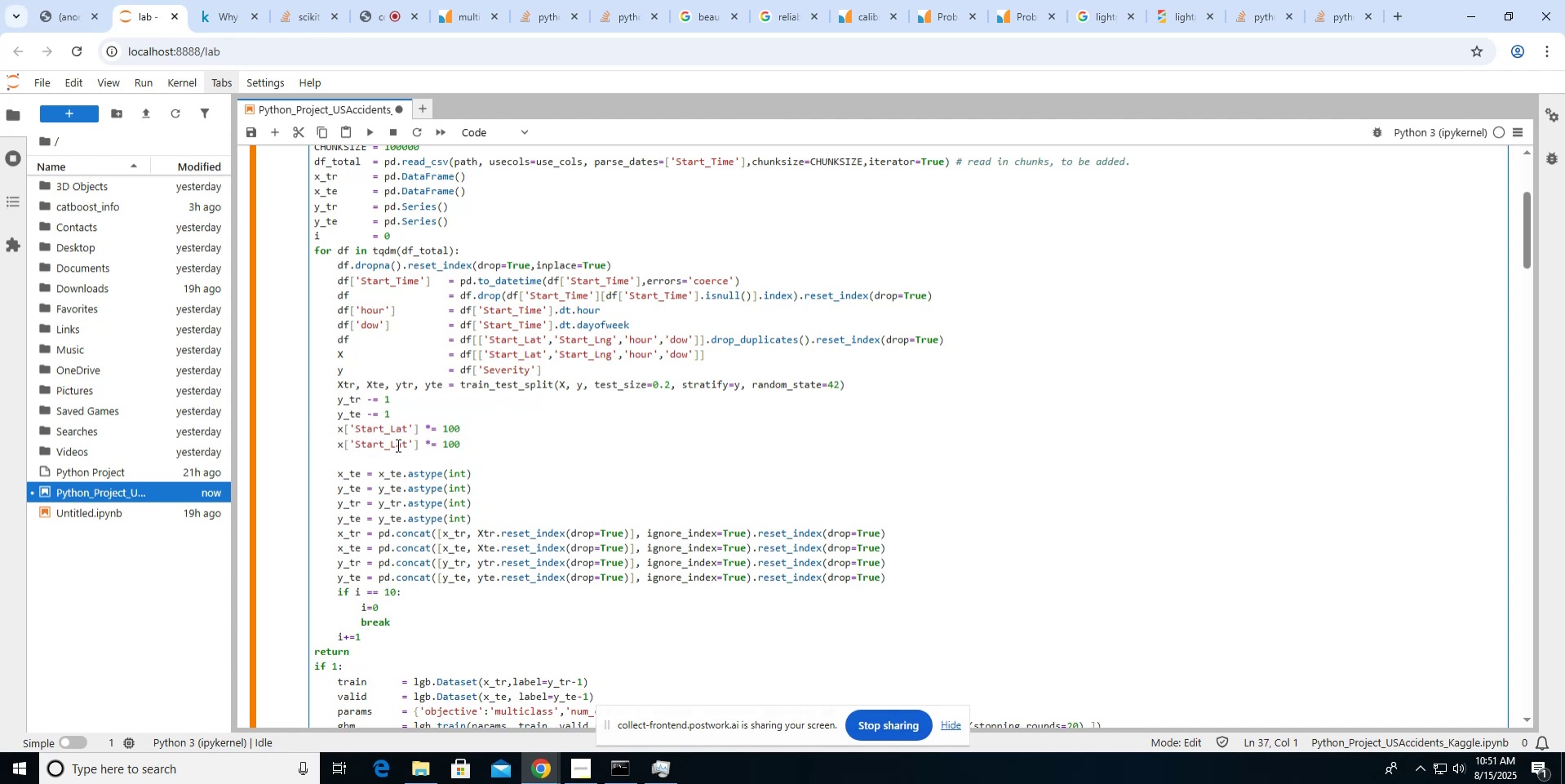 
left_click([404, 445])
 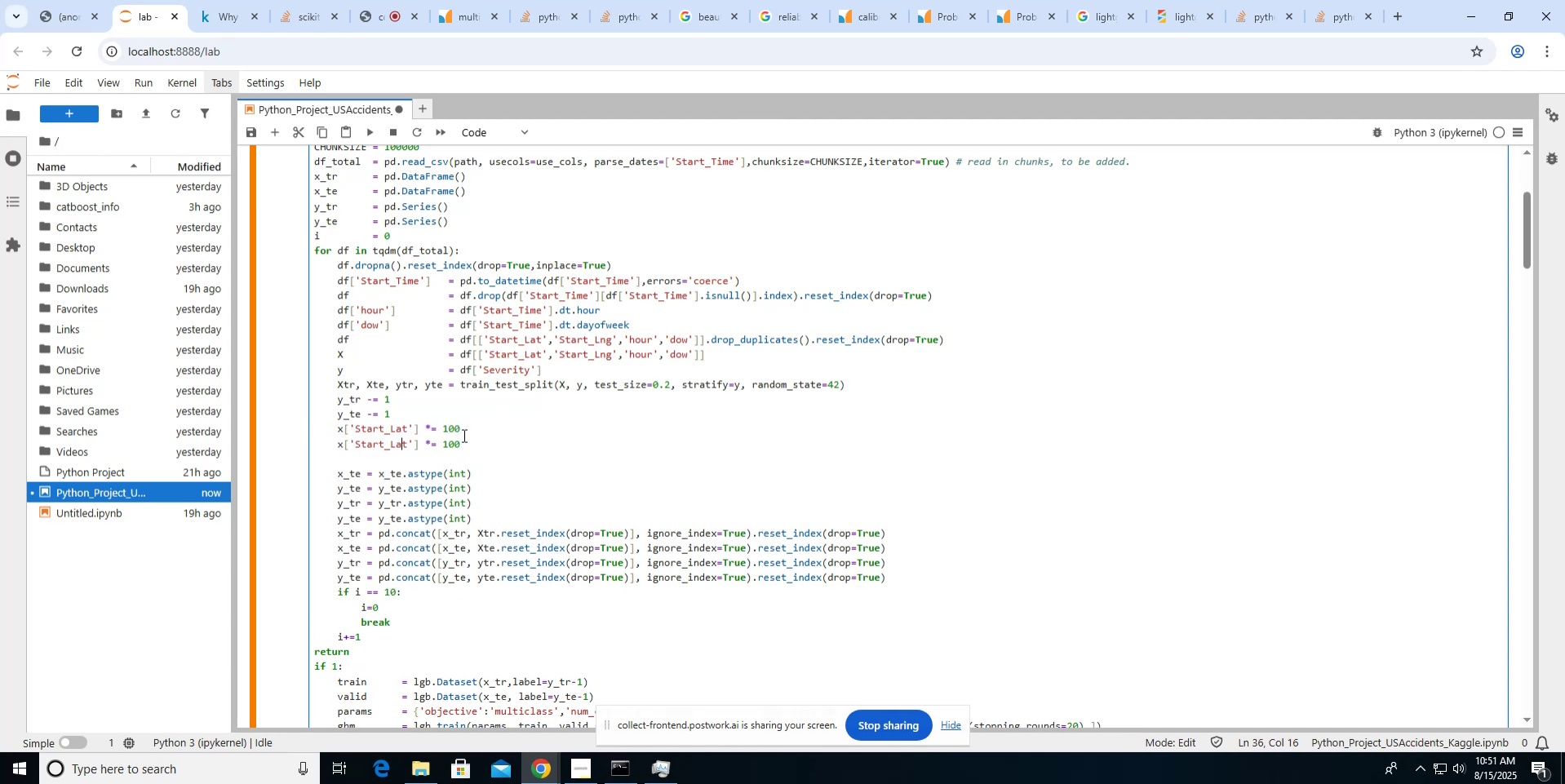 
key(ArrowRight)
 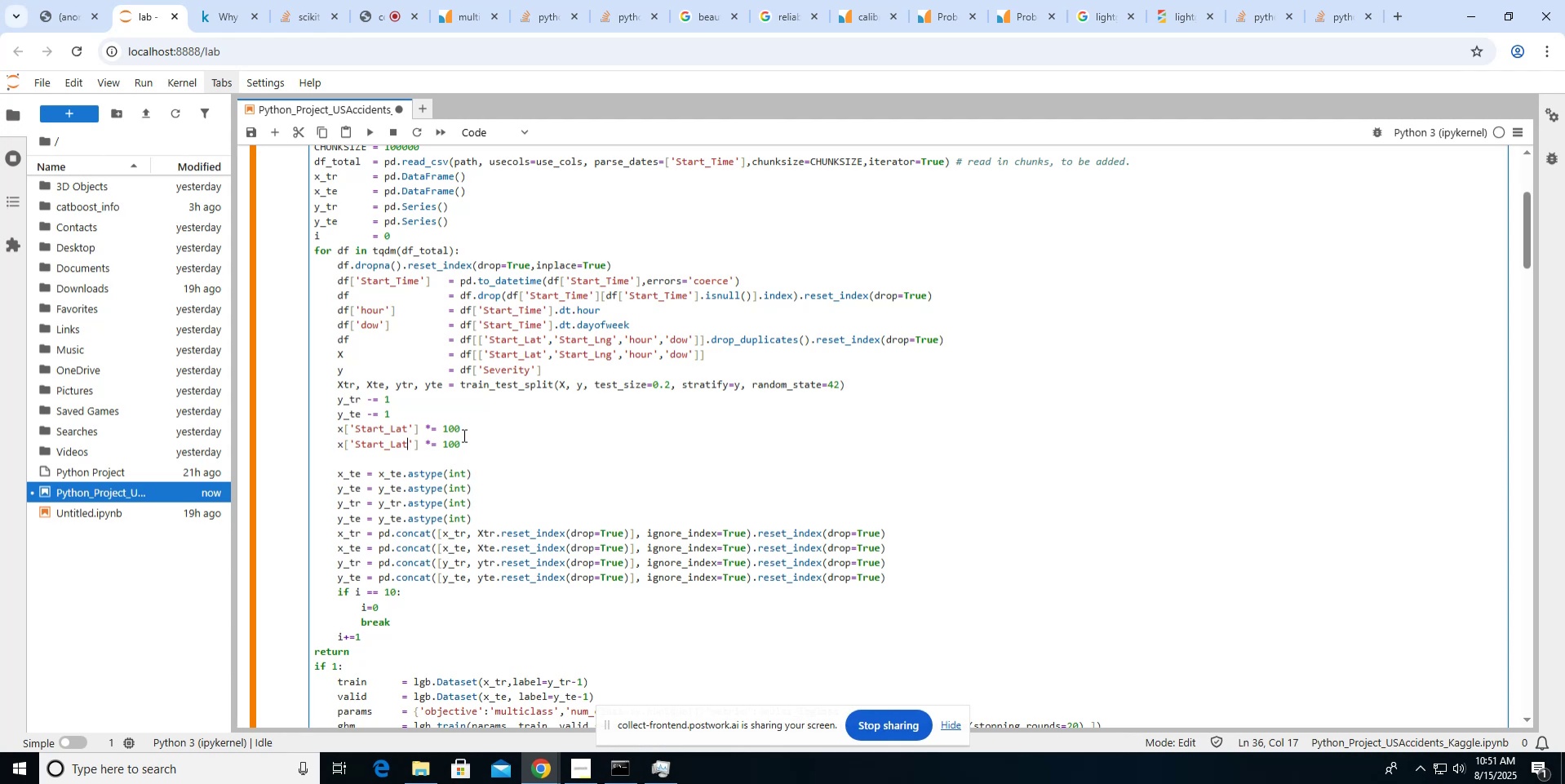 
key(Backspace)
key(Backspace)
type(ng)
 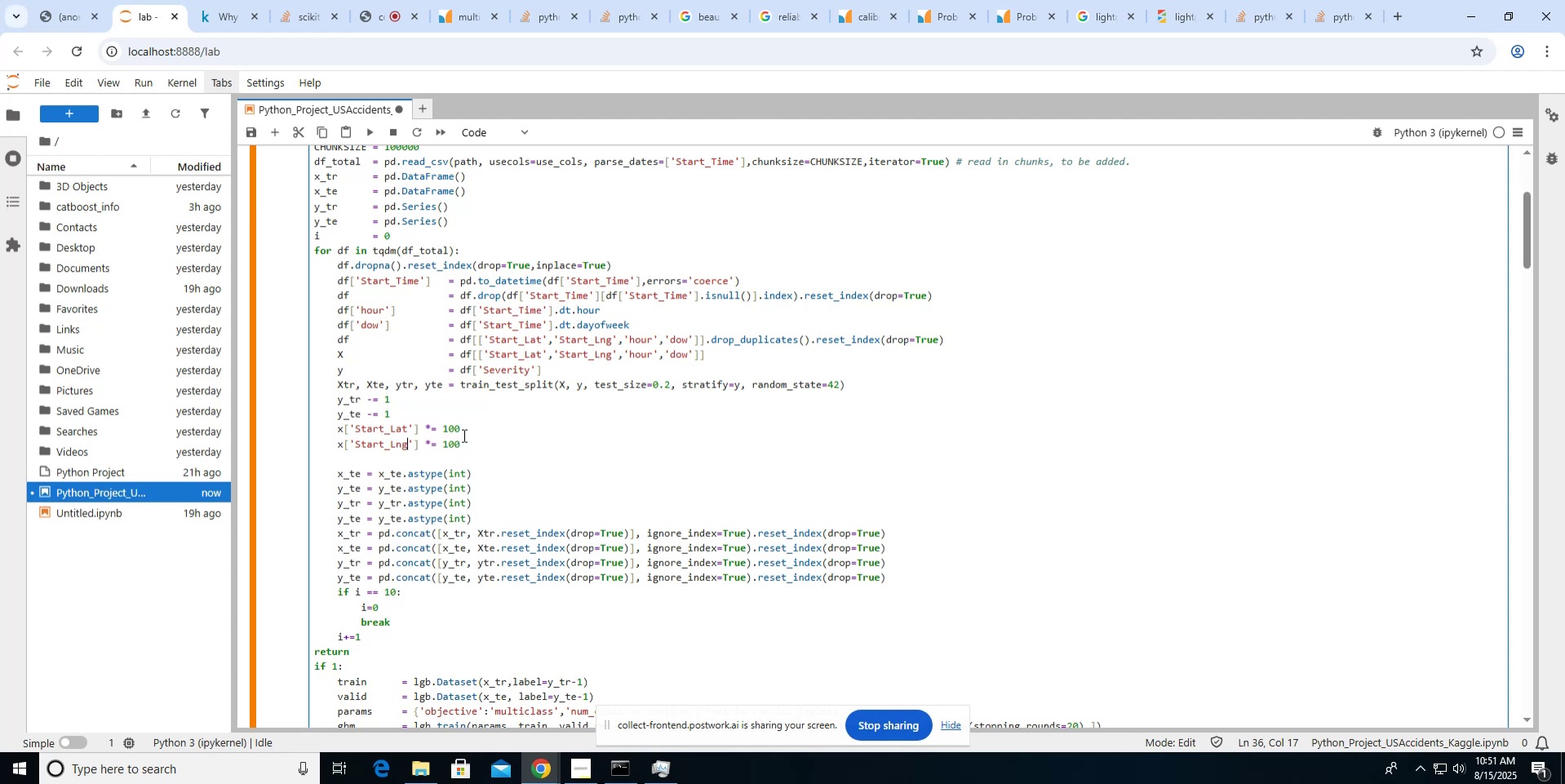 
key(ArrowDown)
 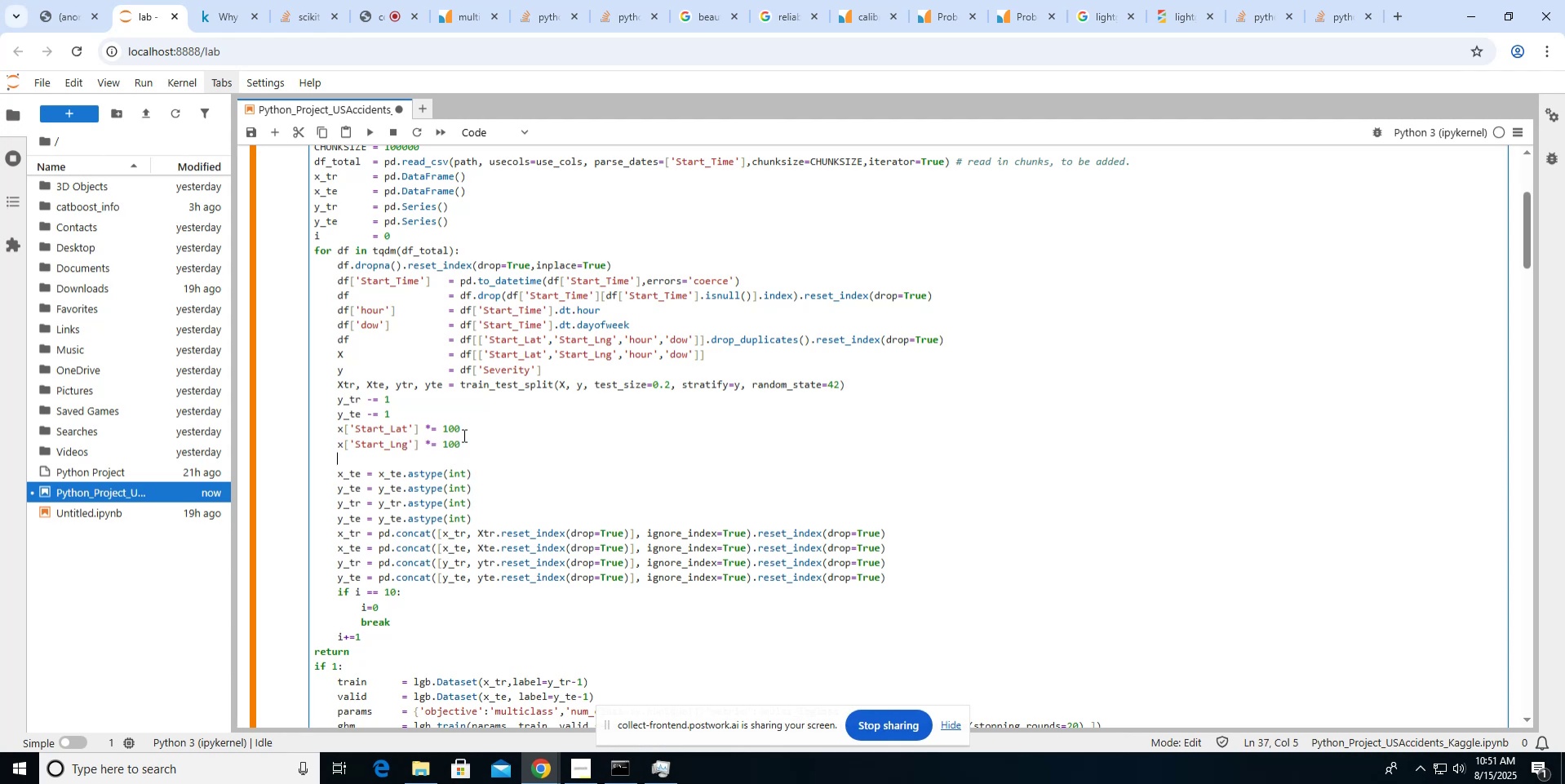 
key(ArrowRight)
 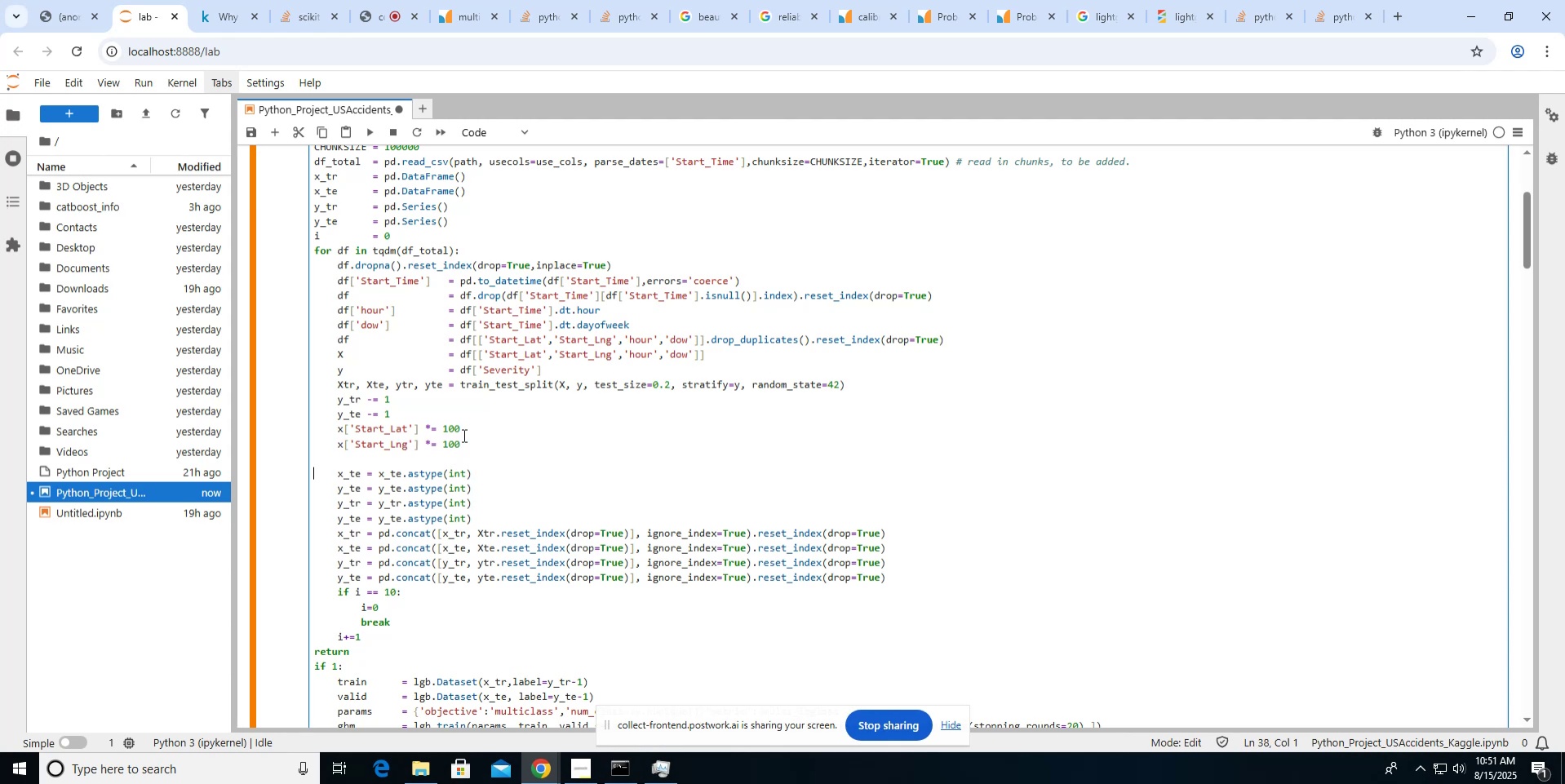 
key(Shift+ArrowUp)
 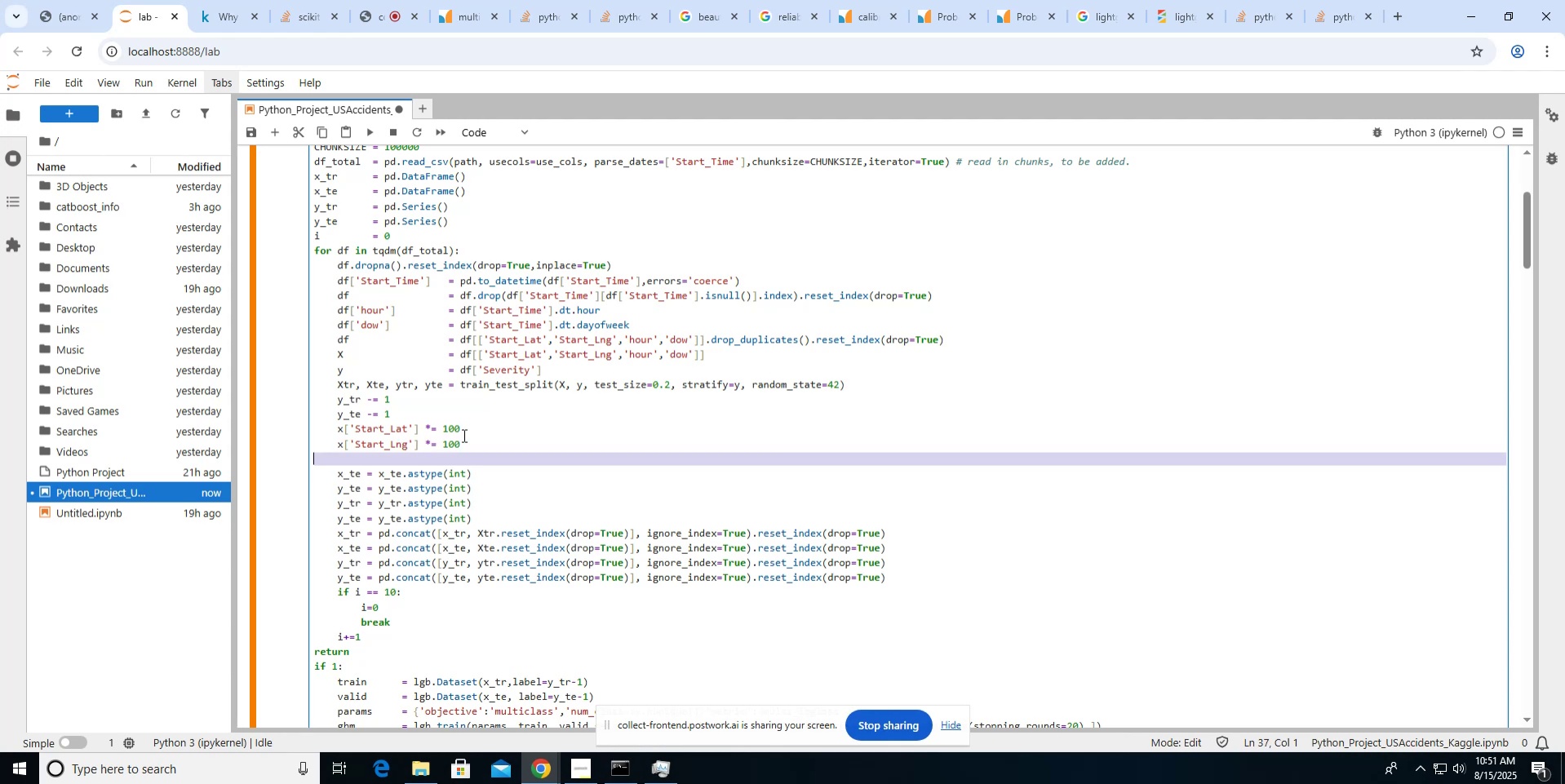 
key(Backspace)
 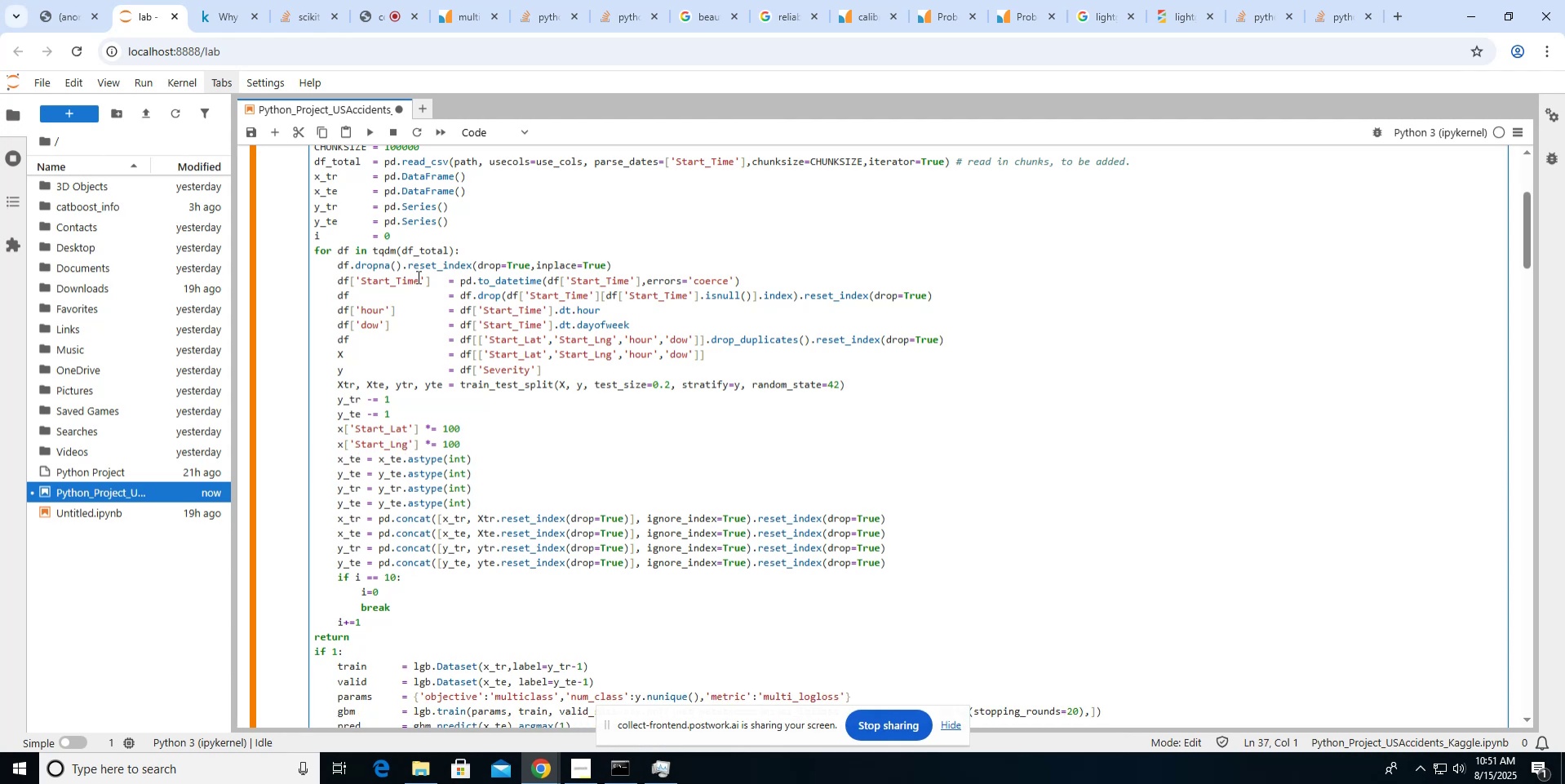 
hold_key(key=ControlLeft, duration=0.5)
 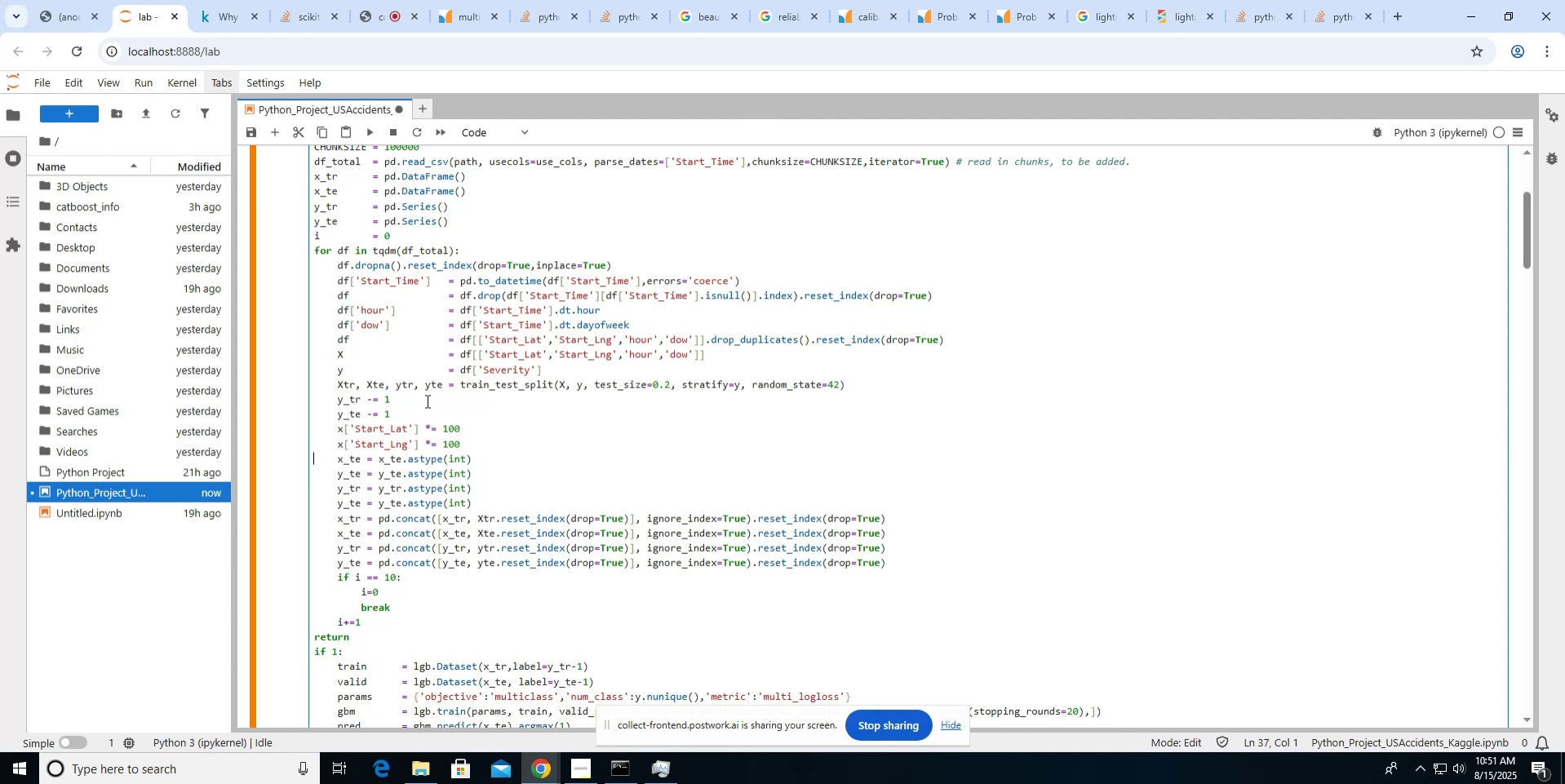 
scroll: coordinate [426, 401], scroll_direction: down, amount: 14.0
 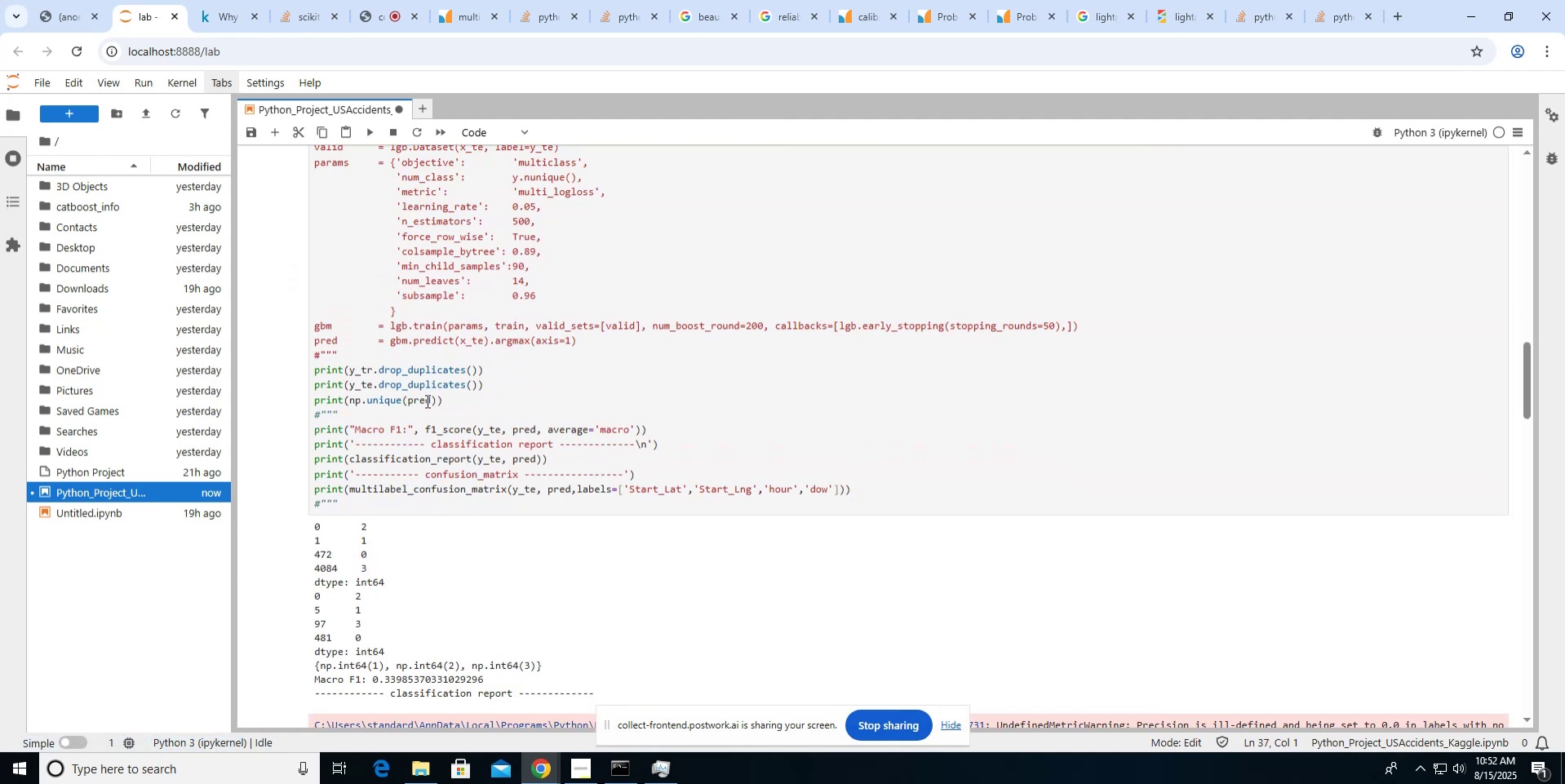 
scroll: coordinate [426, 401], scroll_direction: up, amount: 8.0
 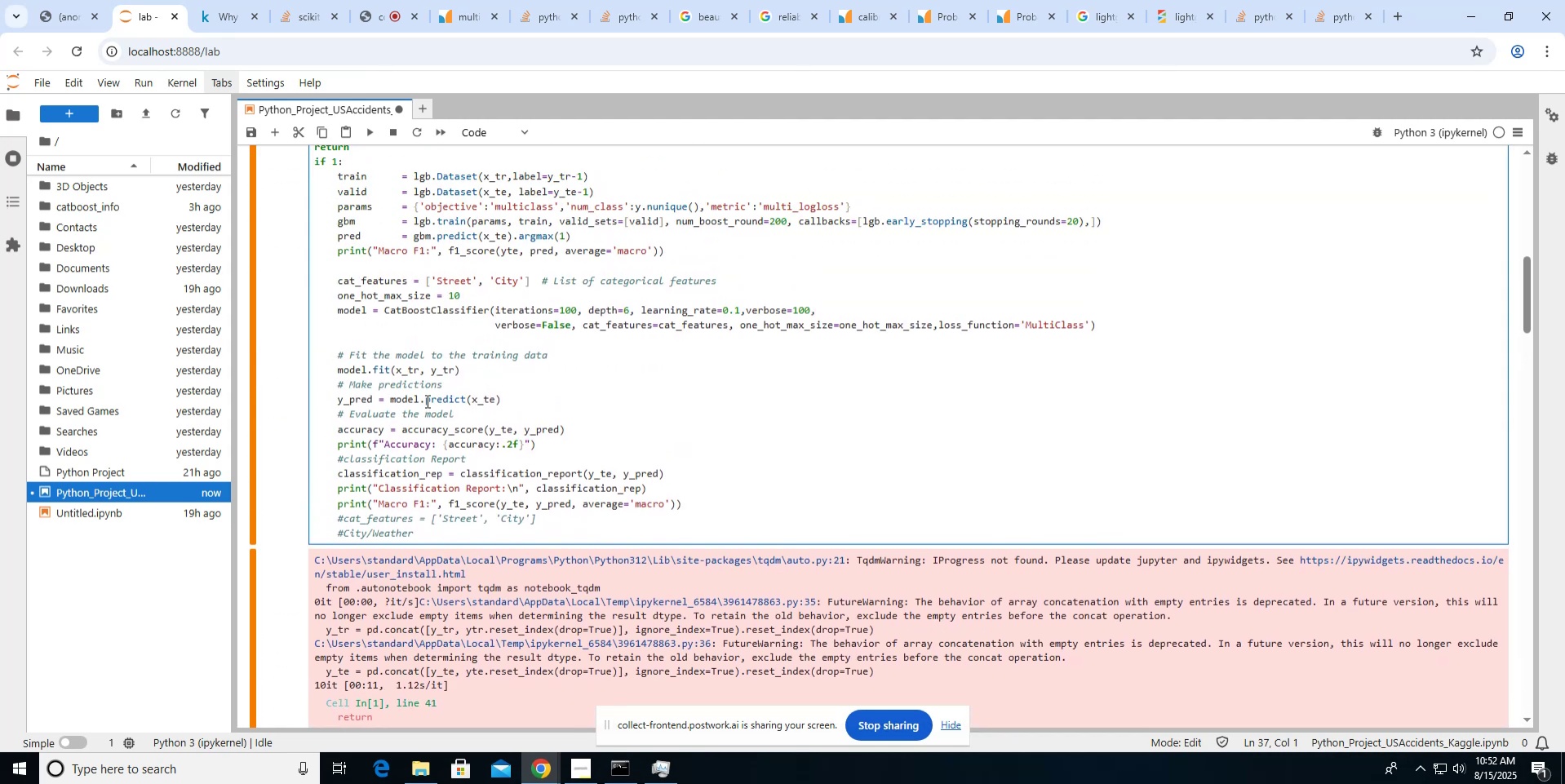 
scroll: coordinate [426, 401], scroll_direction: down, amount: 9.0
 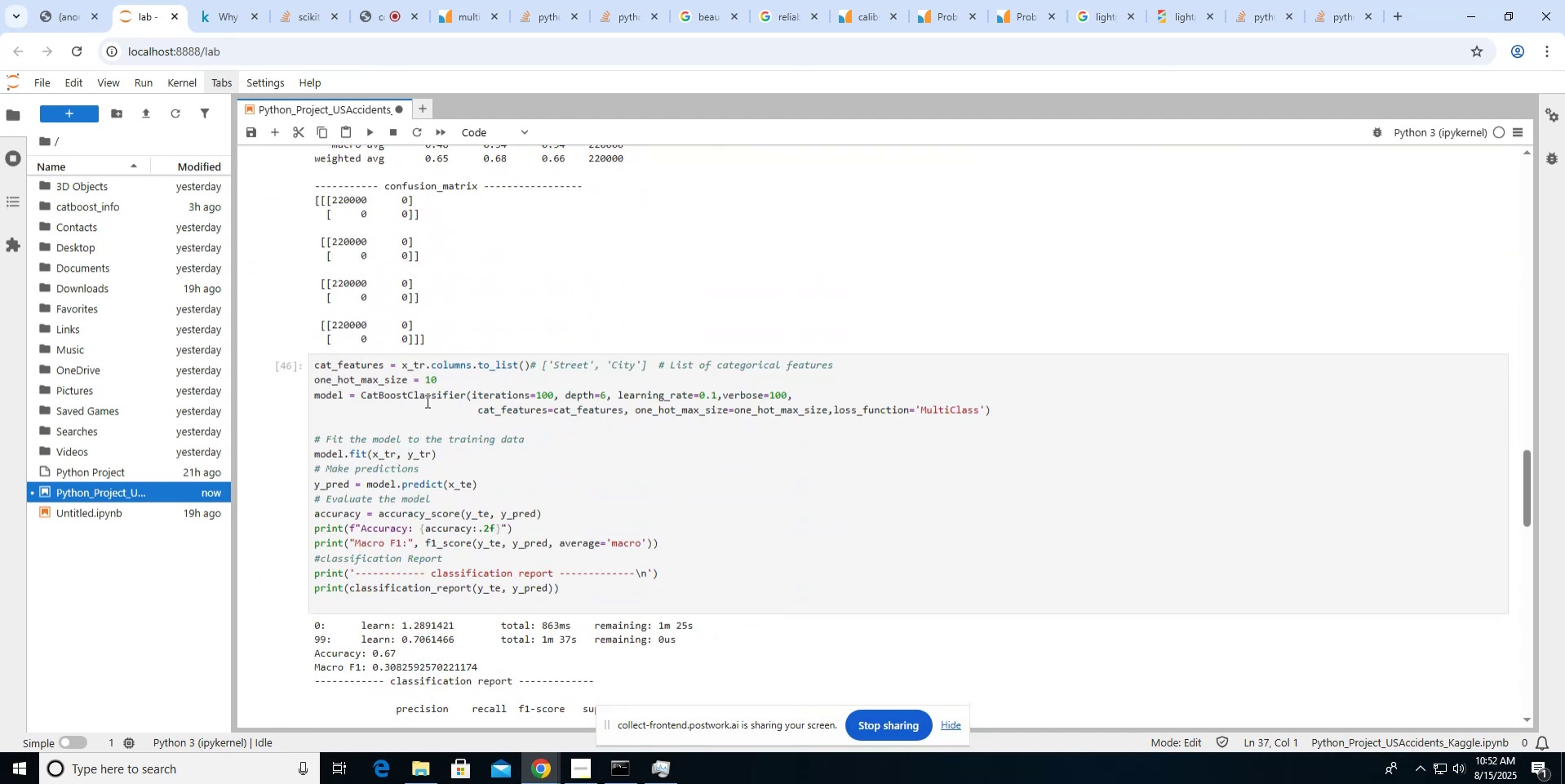 
scroll: coordinate [426, 401], scroll_direction: up, amount: 10.0
 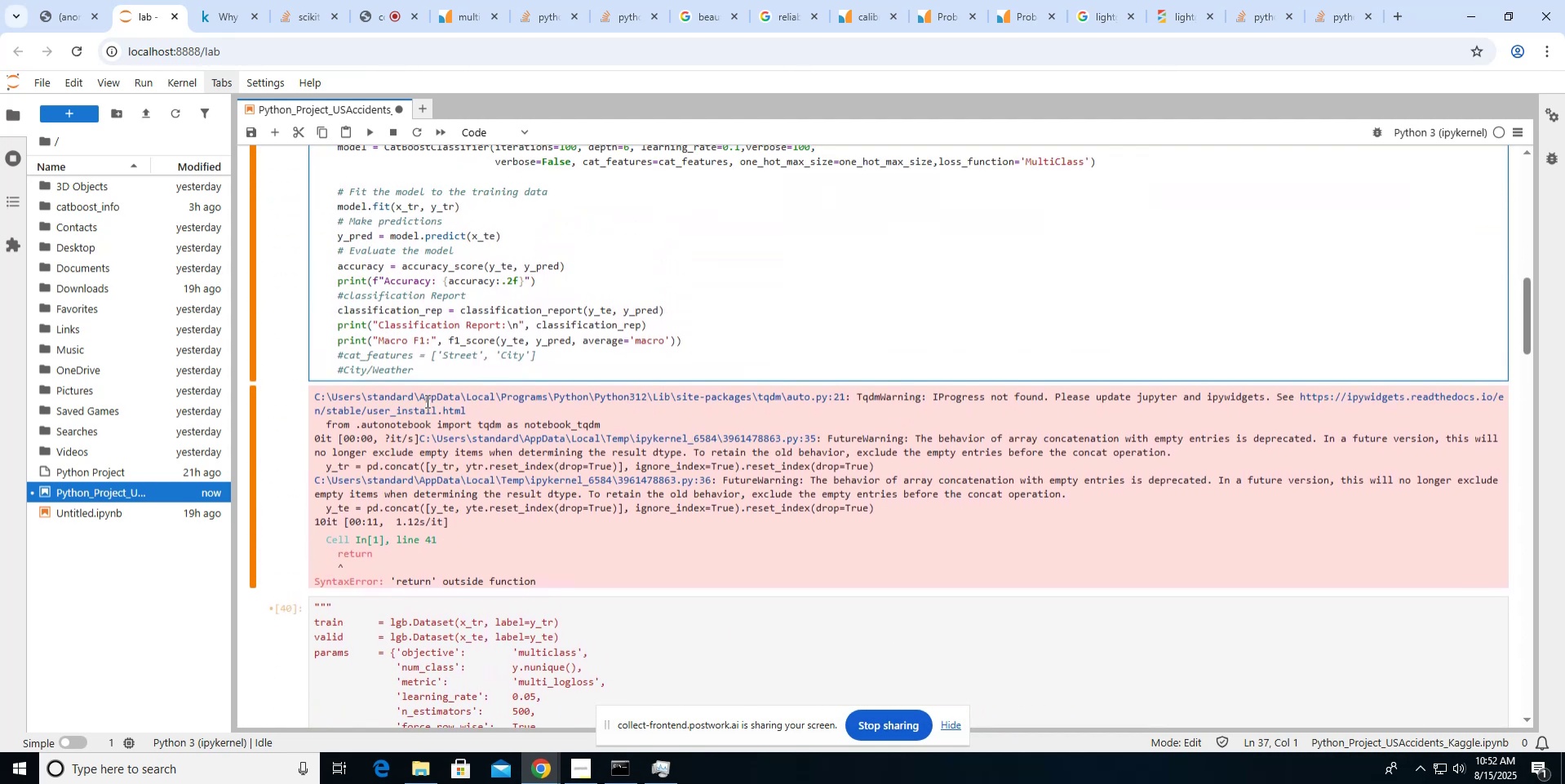 
scroll: coordinate [426, 401], scroll_direction: down, amount: 19.0
 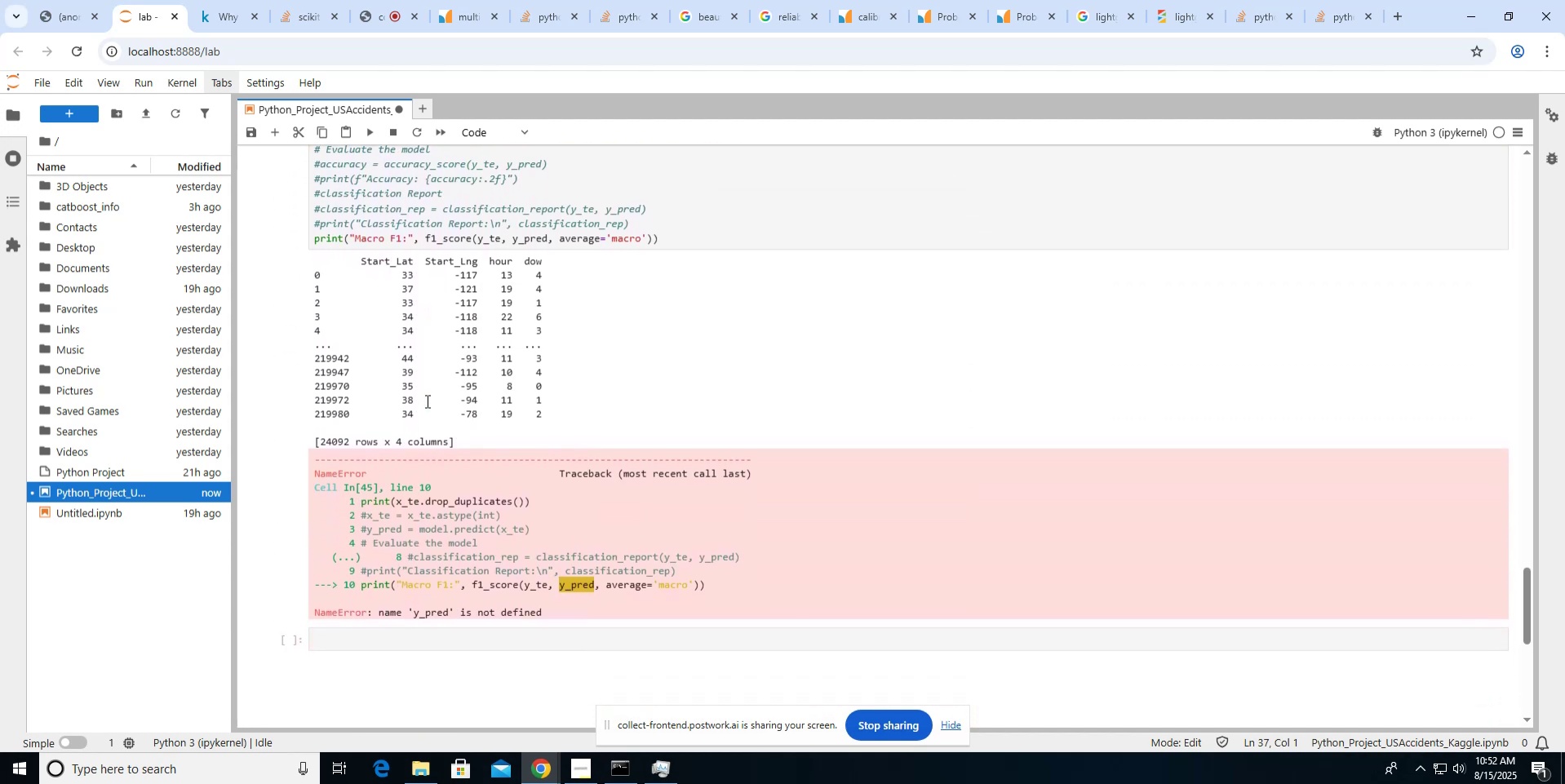 
scroll: coordinate [426, 401], scroll_direction: up, amount: 35.0
 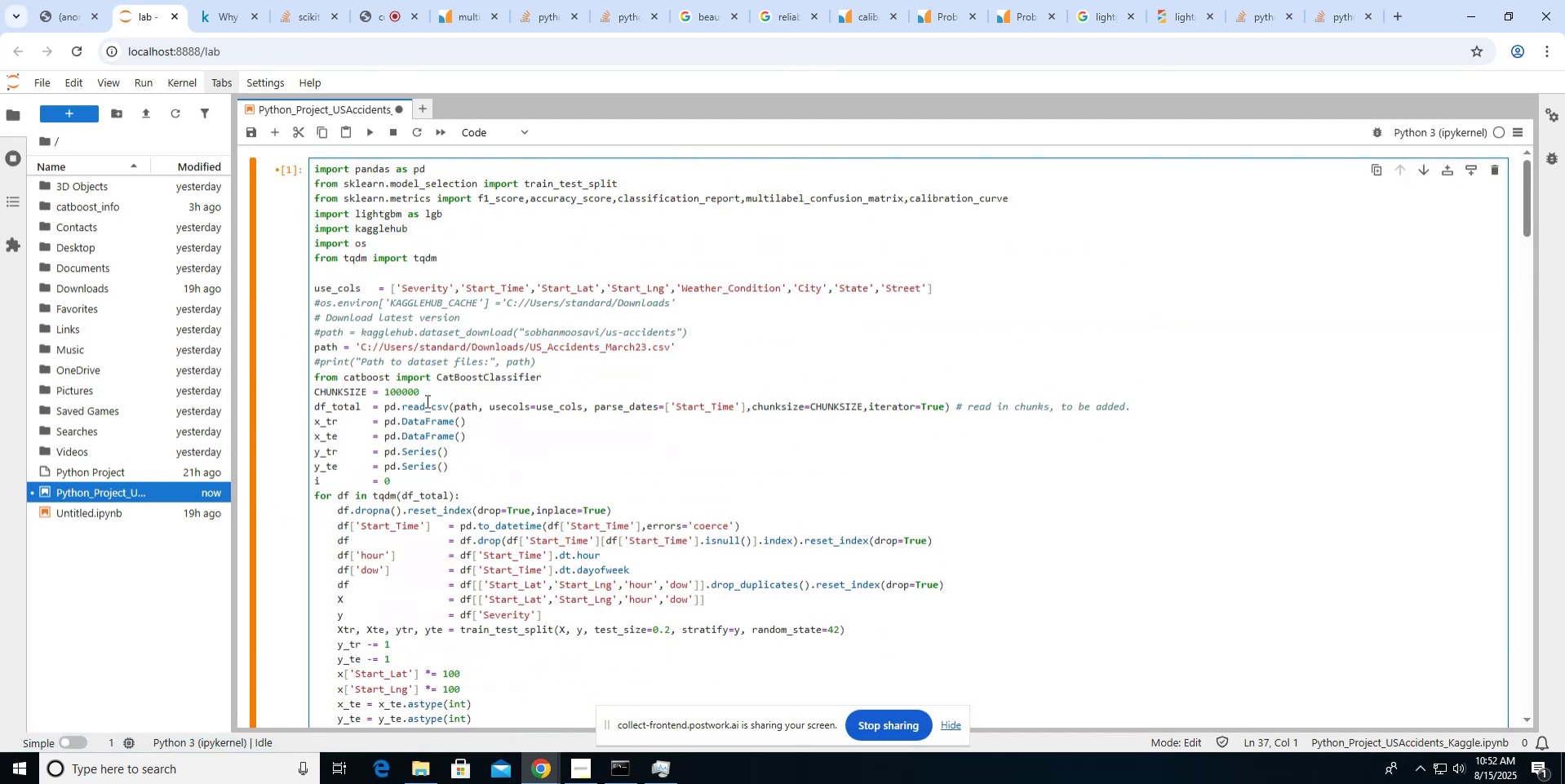 
scroll: coordinate [426, 401], scroll_direction: down, amount: 4.0
 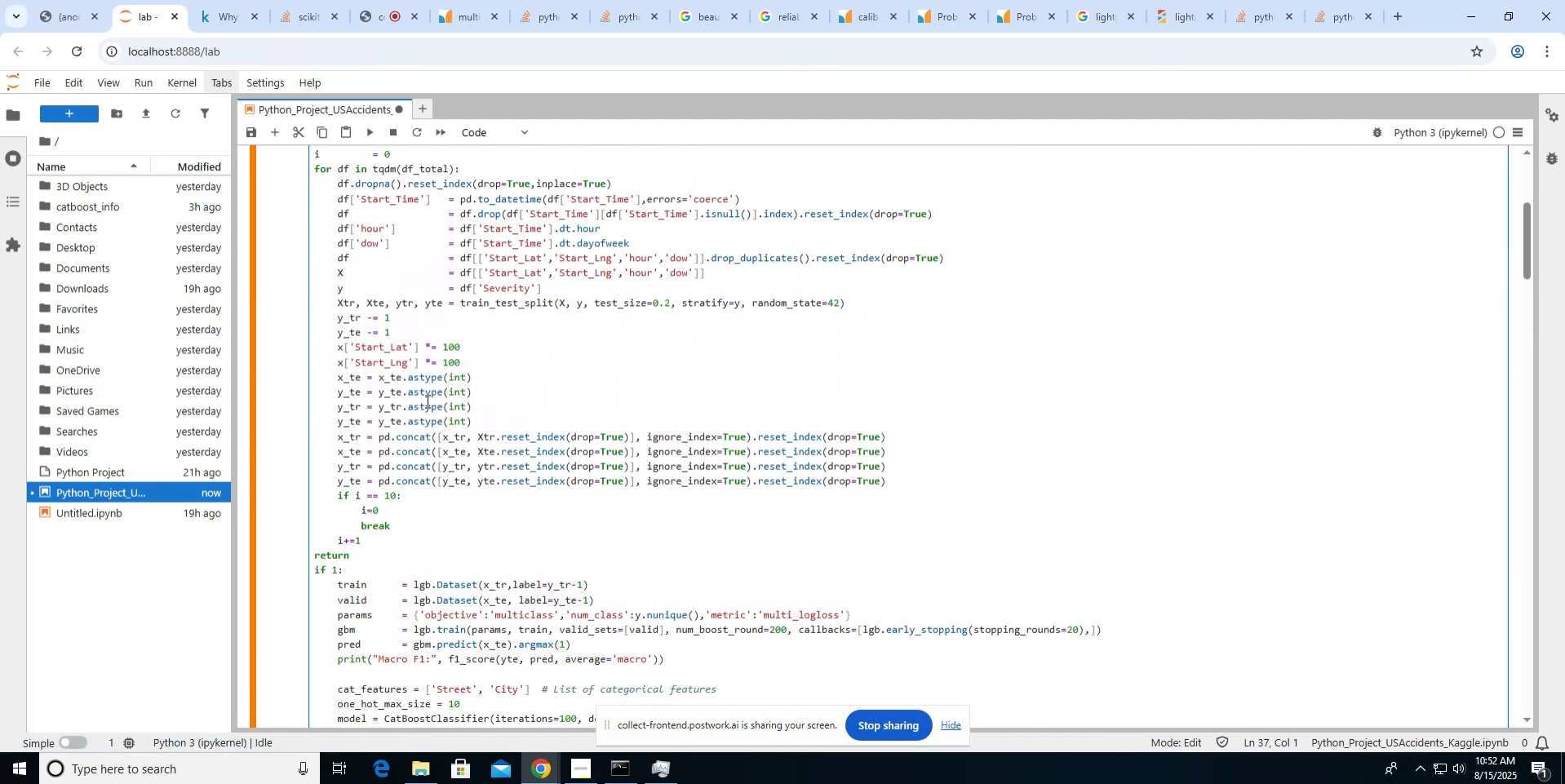 
scroll: coordinate [426, 401], scroll_direction: up, amount: 3.0
 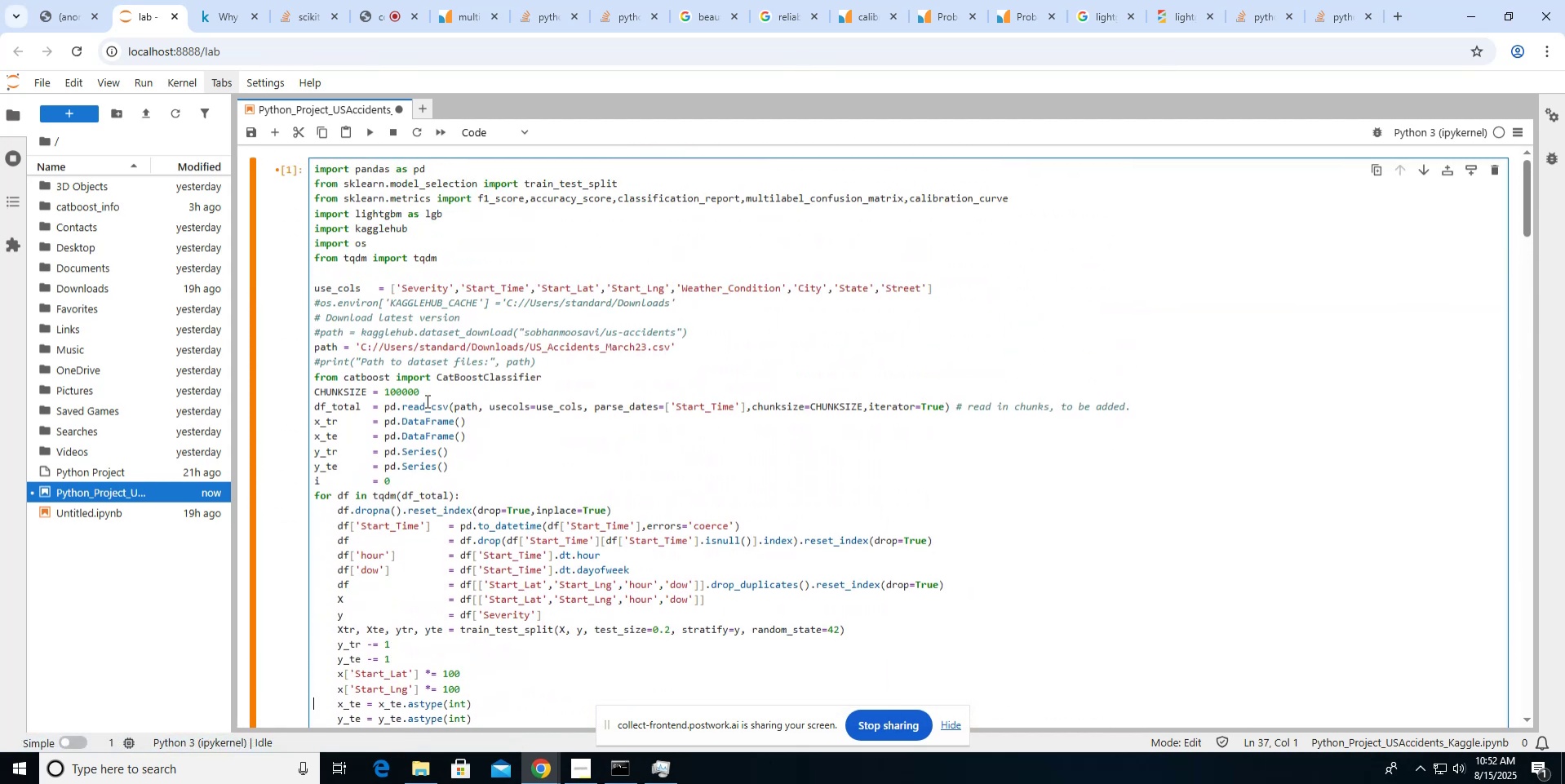 
left_click([426, 401])
 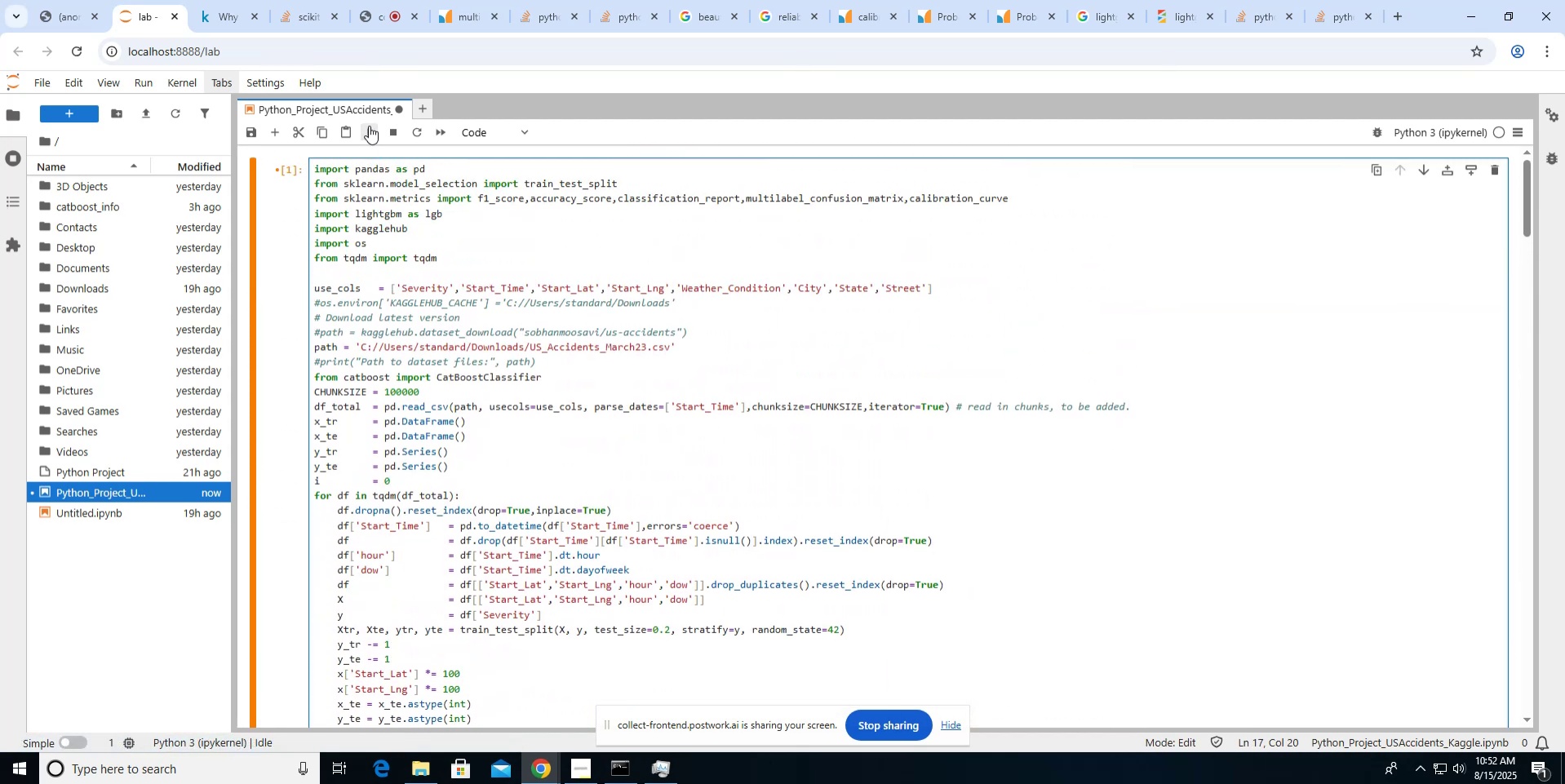 
left_click([369, 126])
 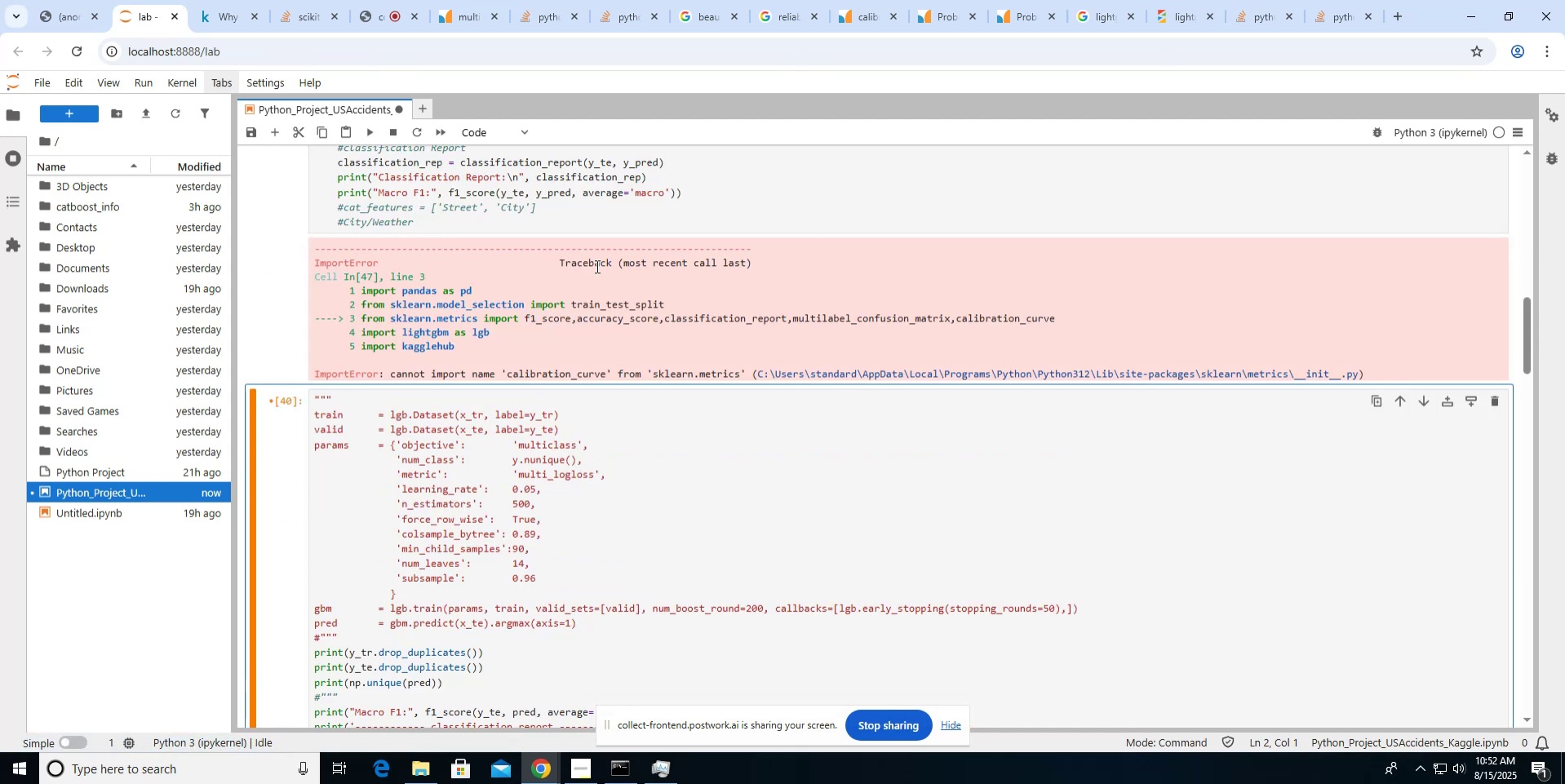 
scroll: coordinate [681, 277], scroll_direction: up, amount: 33.0
 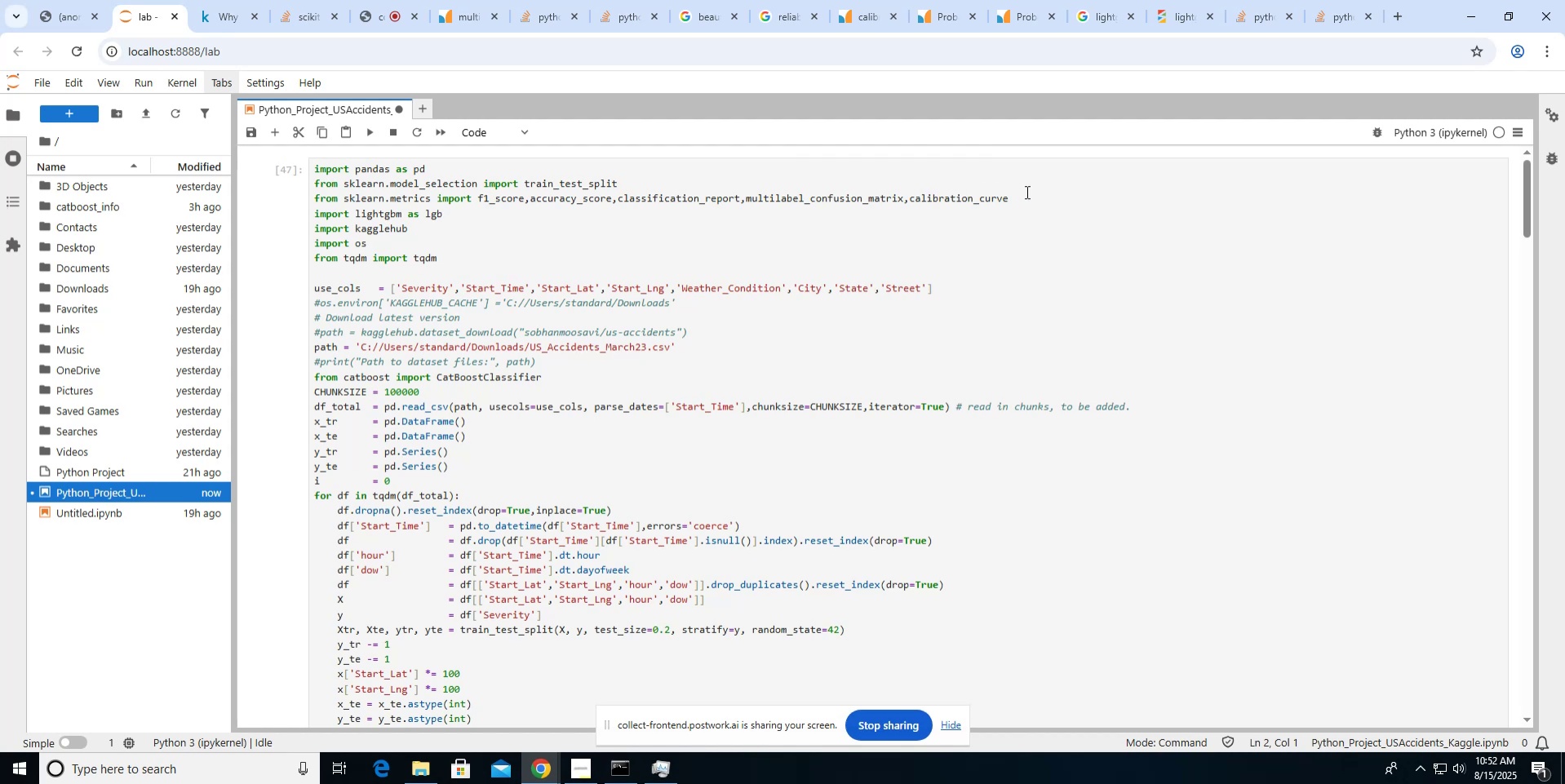 
left_click_drag(start_coordinate=[1026, 196], to_coordinate=[902, 203])
 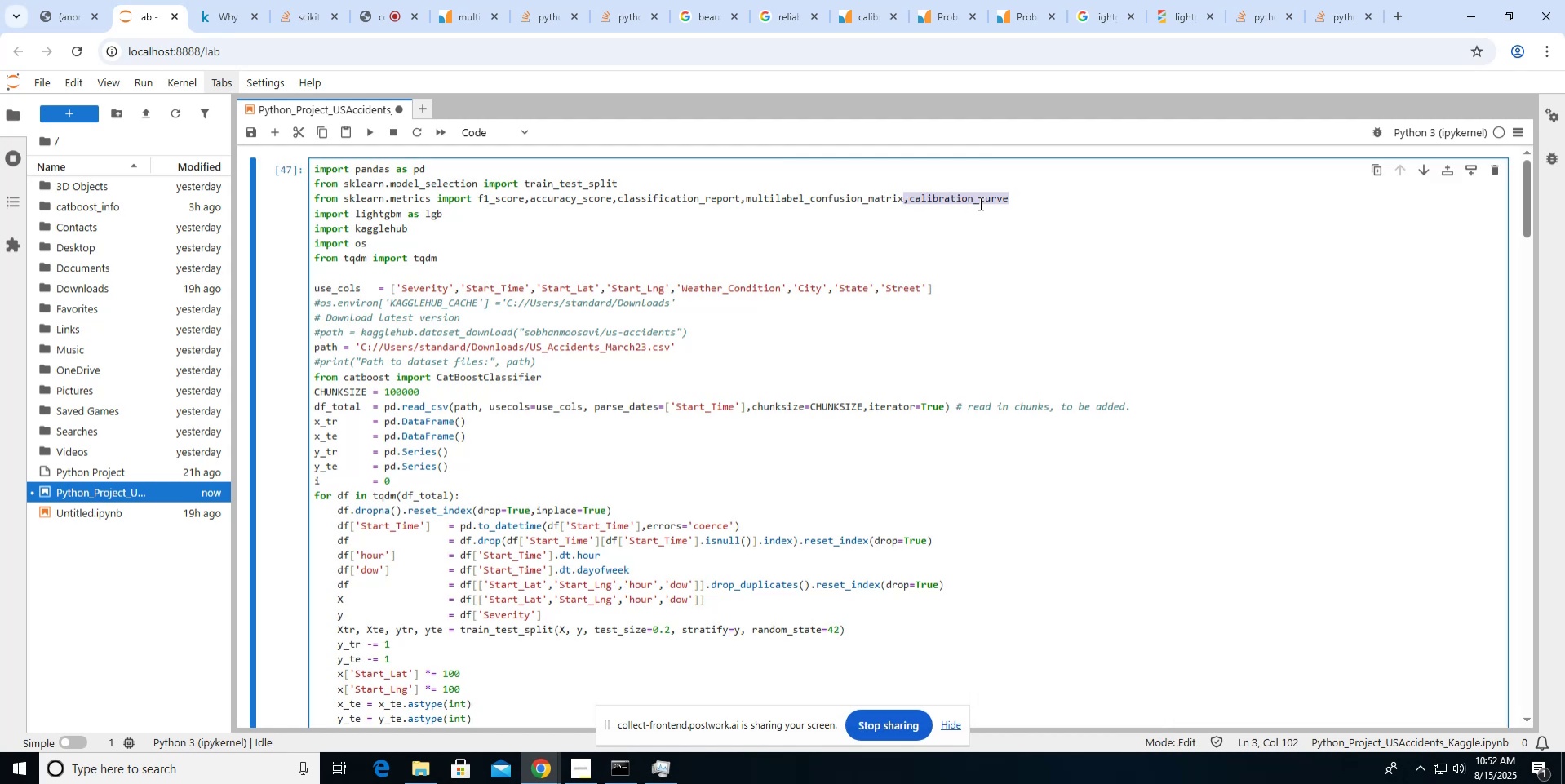 
key(Backspace)
 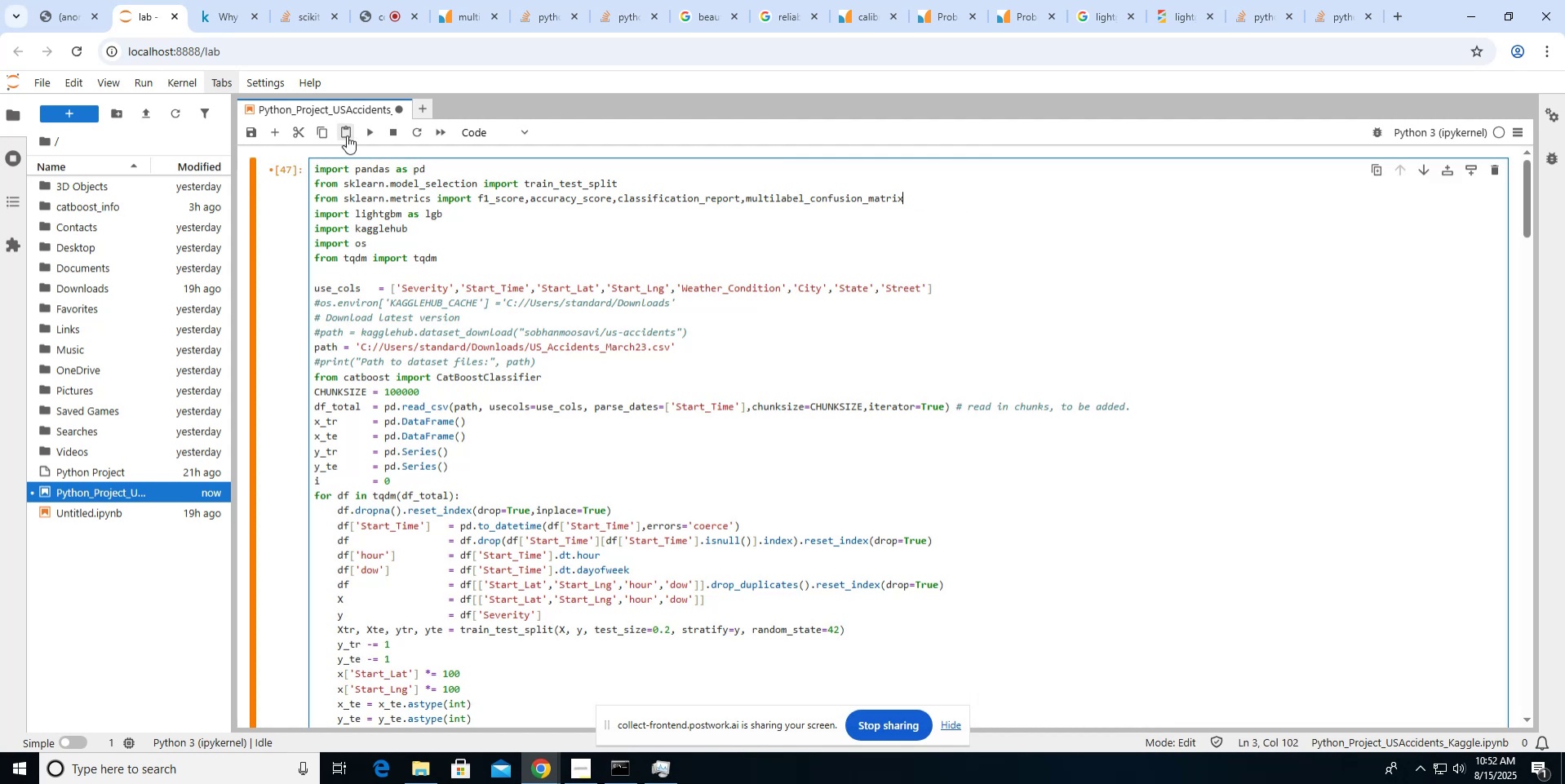 
left_click([361, 132])
 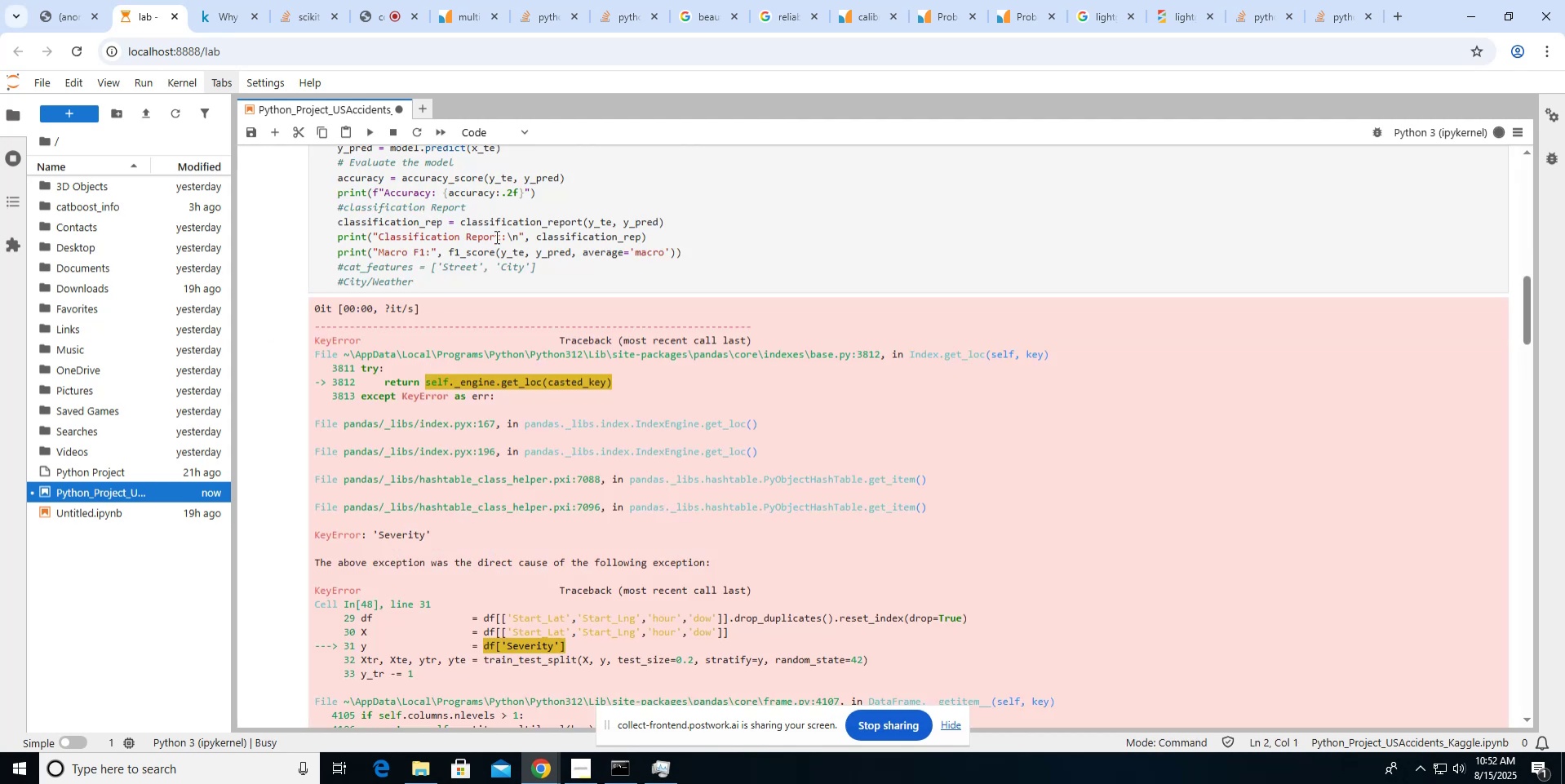 
scroll: coordinate [495, 237], scroll_direction: down, amount: 6.0
 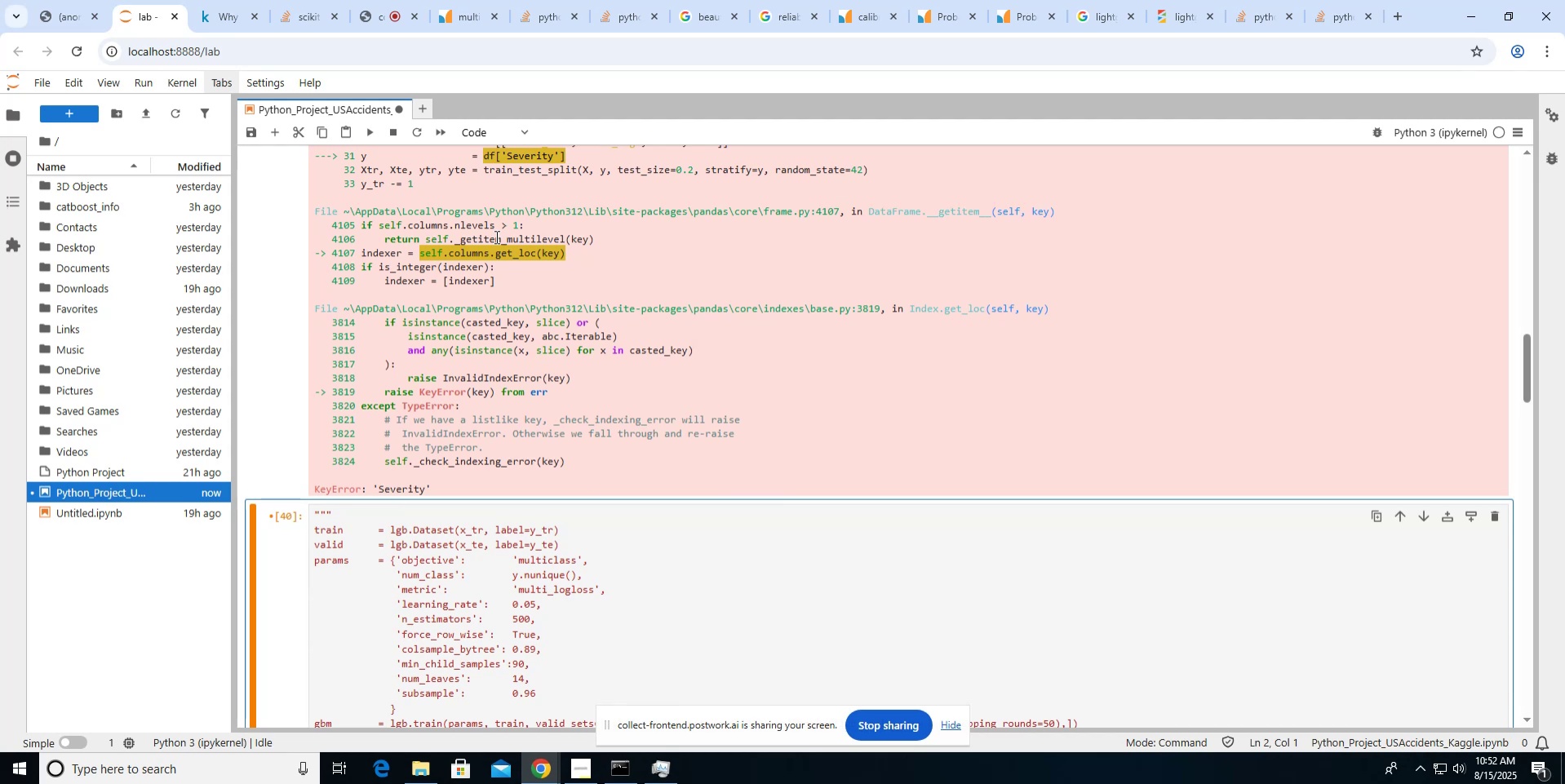 
scroll: coordinate [495, 237], scroll_direction: up, amount: 25.0
 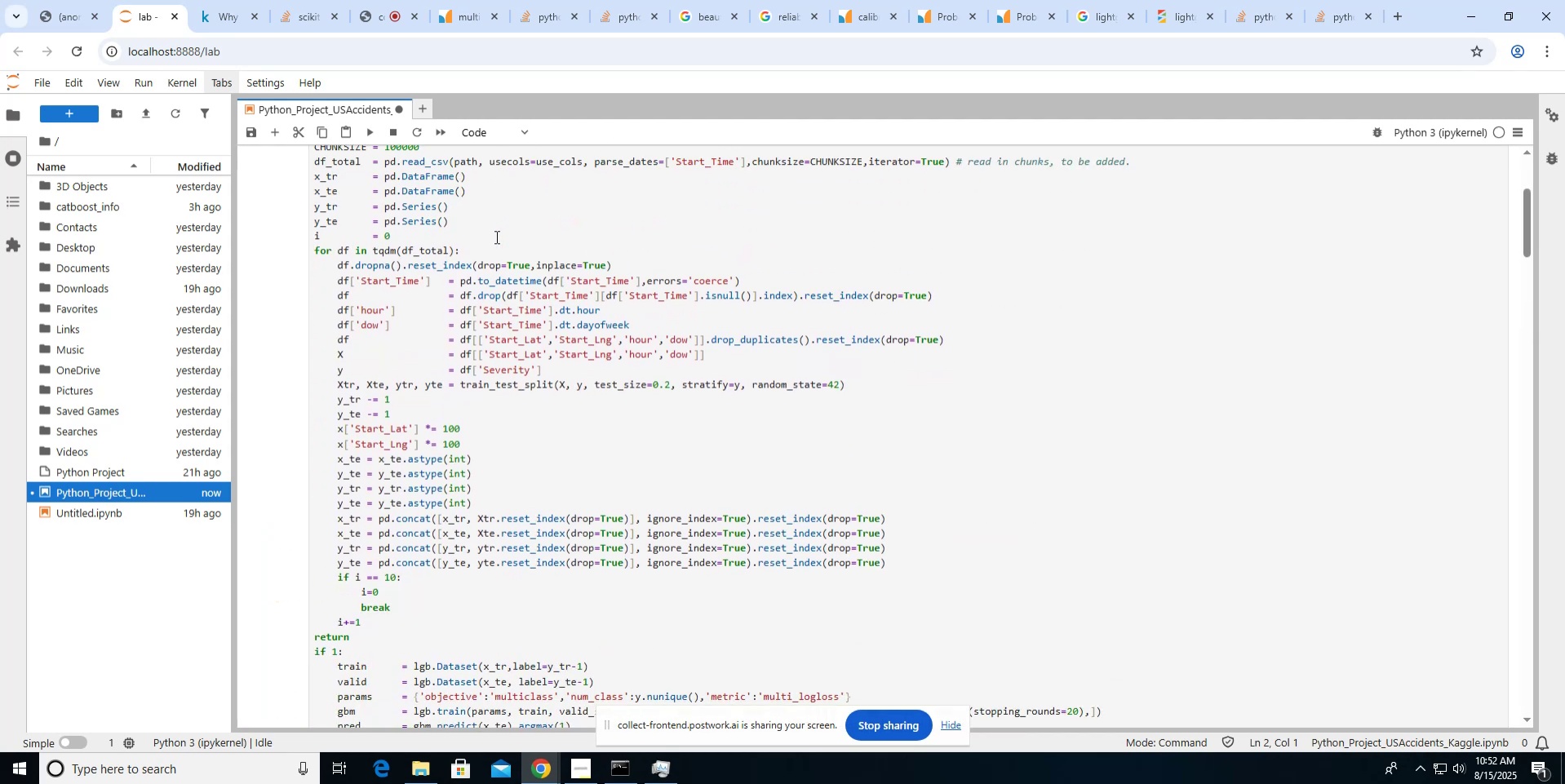 
scroll: coordinate [495, 237], scroll_direction: down, amount: 1.0
 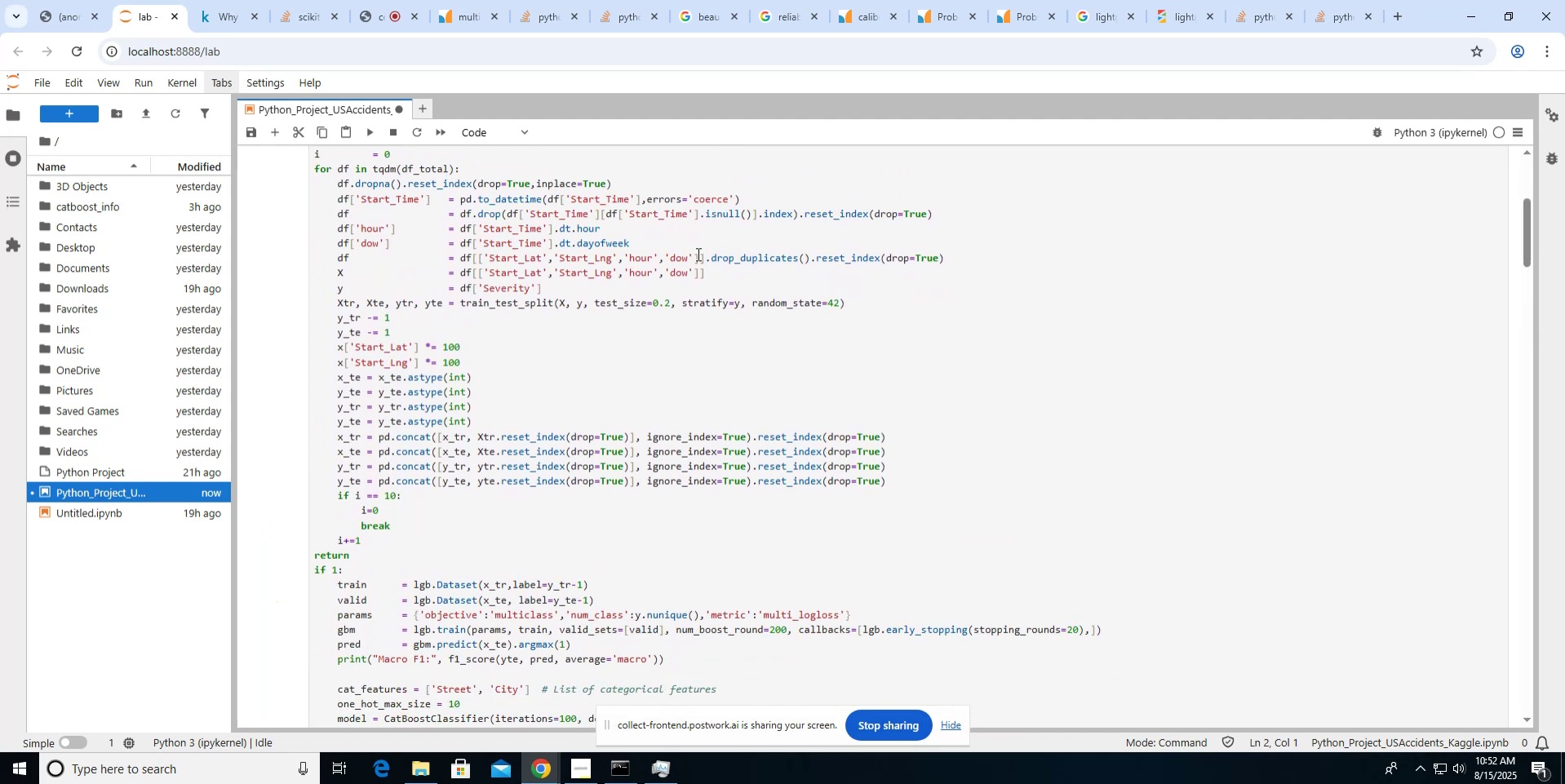 
left_click([692, 255])
 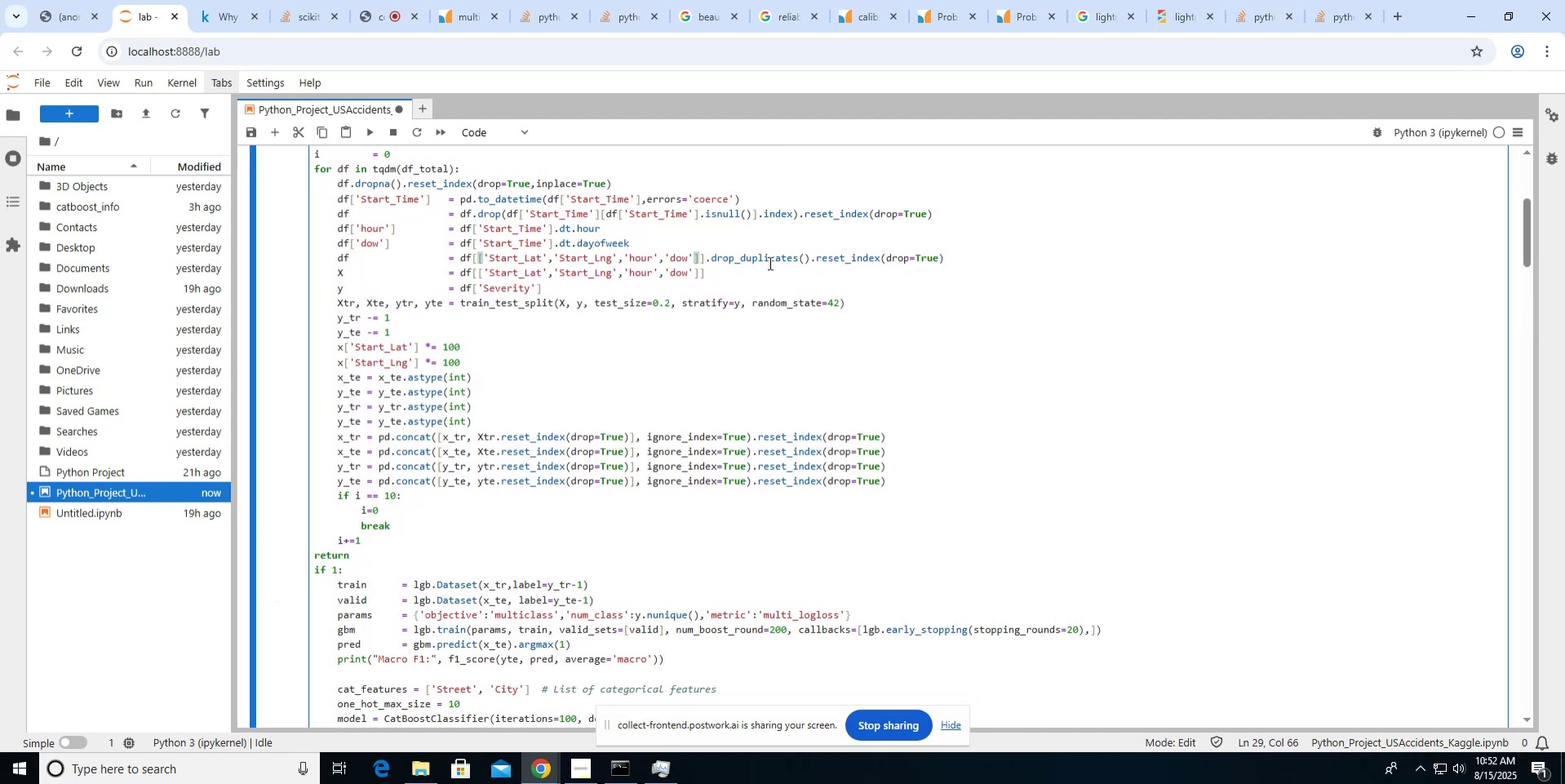 
type(,'Severity')
 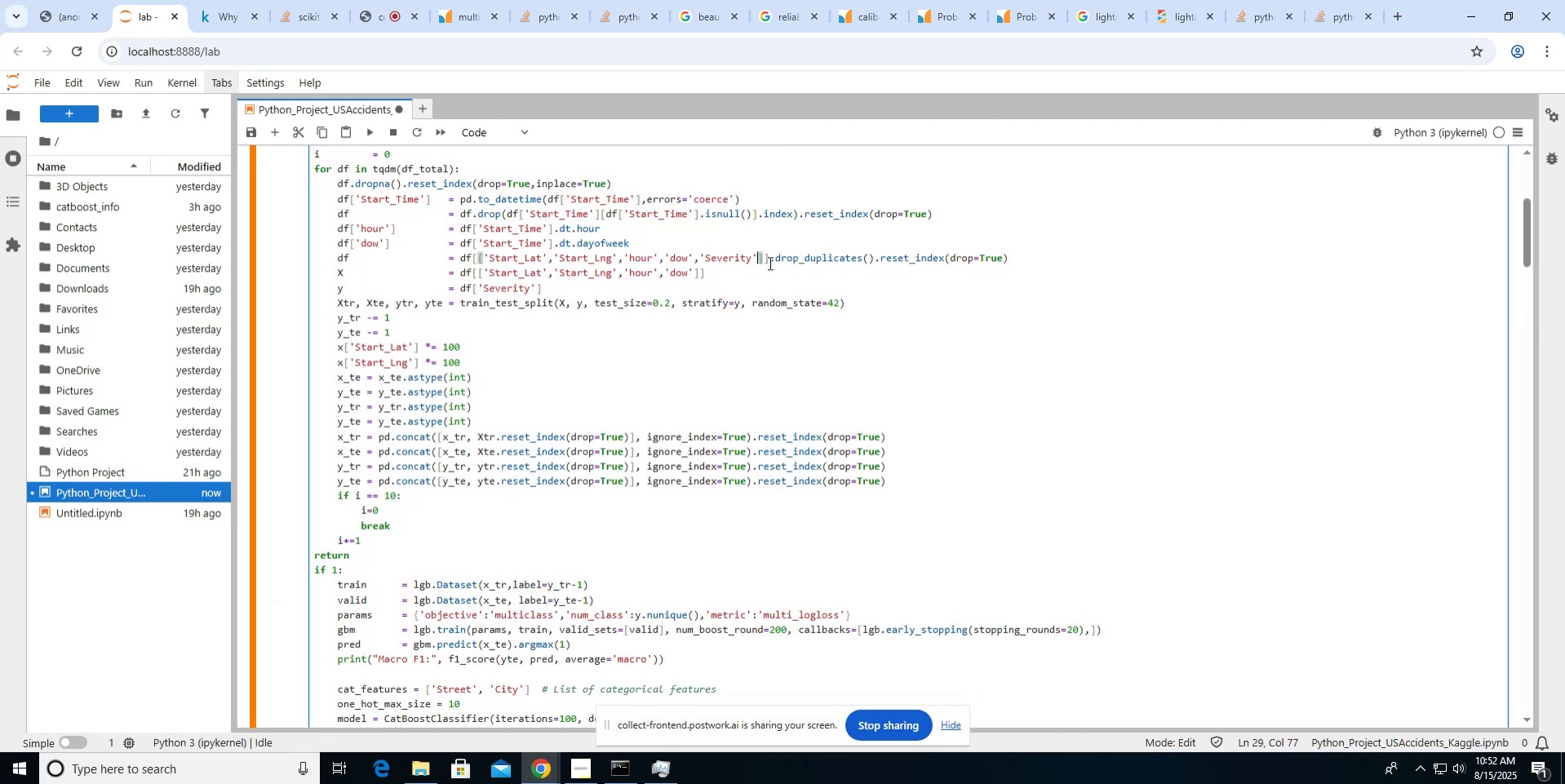 
scroll: coordinate [490, 278], scroll_direction: up, amount: 17.0
 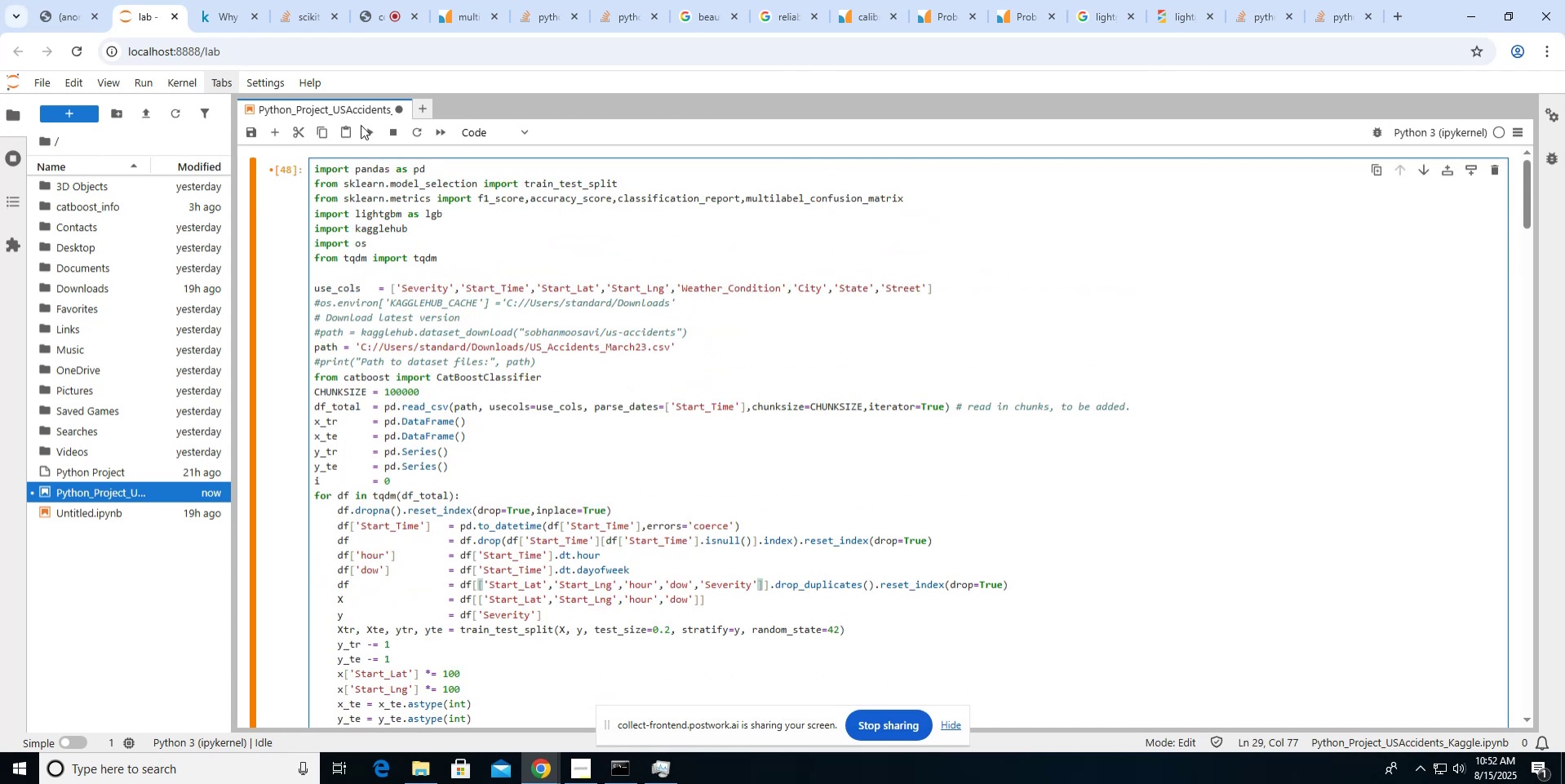 
left_click([361, 125])
 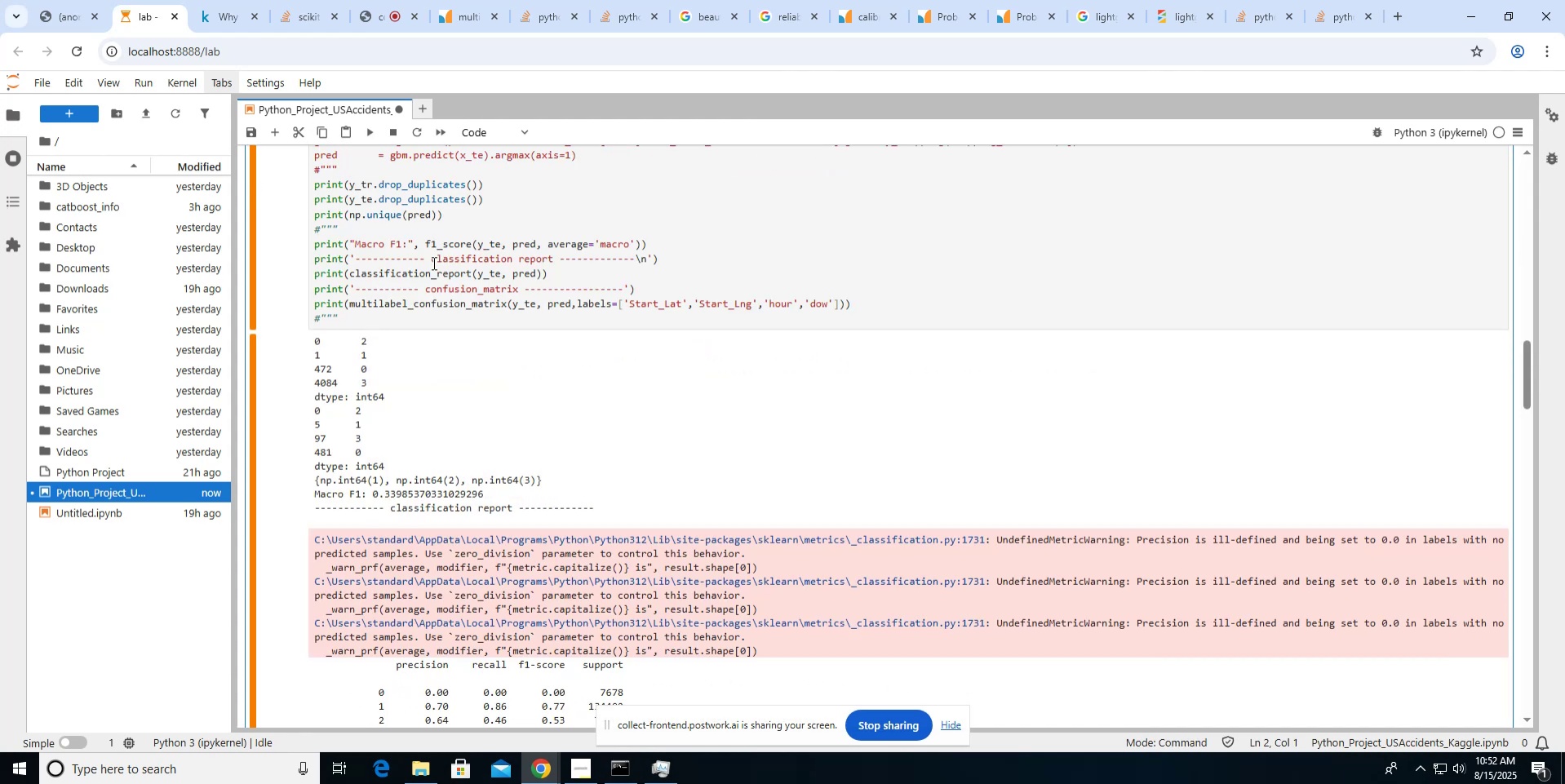 
scroll: coordinate [432, 263], scroll_direction: up, amount: 34.0
 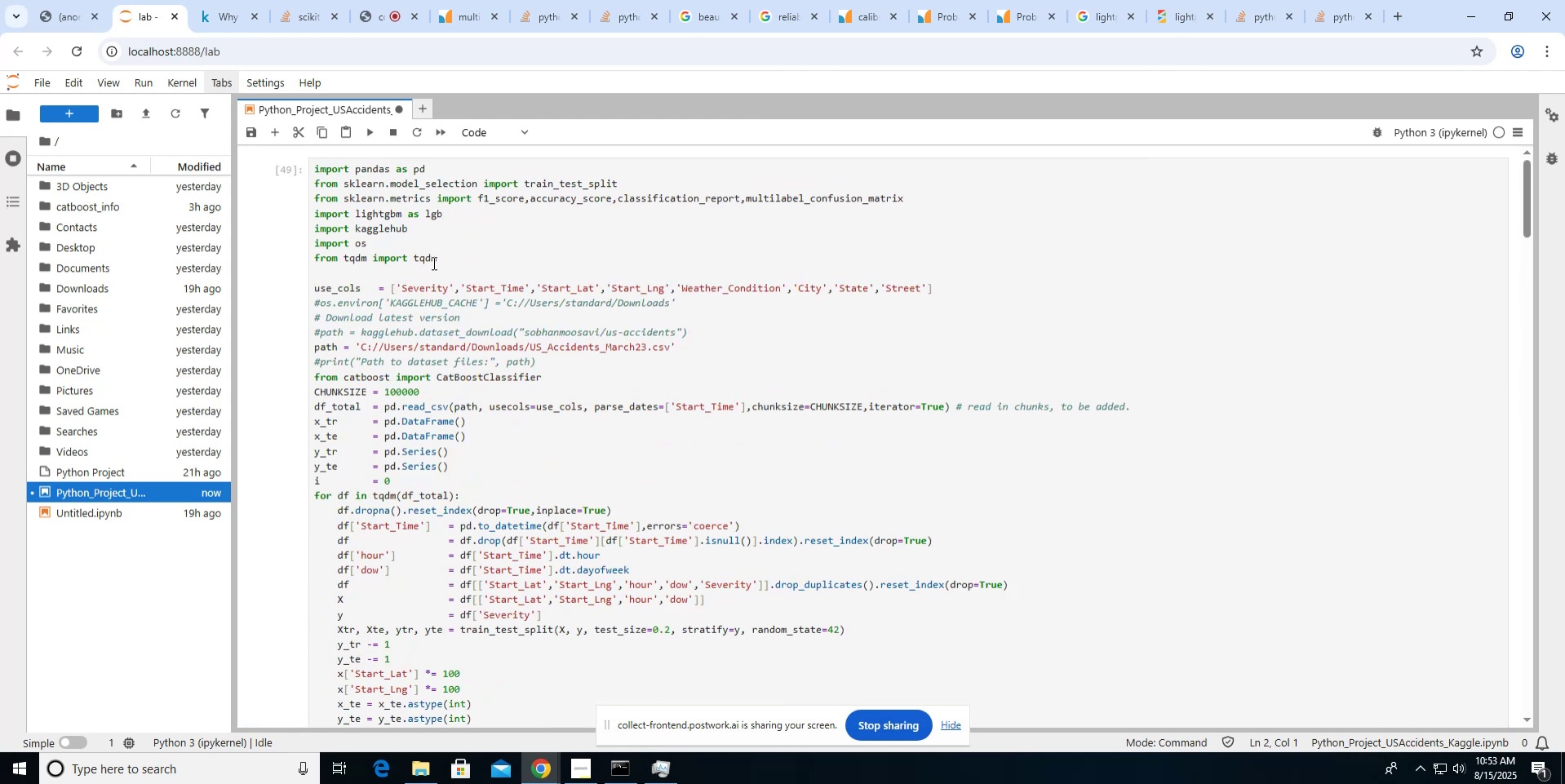 
scroll: coordinate [432, 263], scroll_direction: down, amount: 11.0
 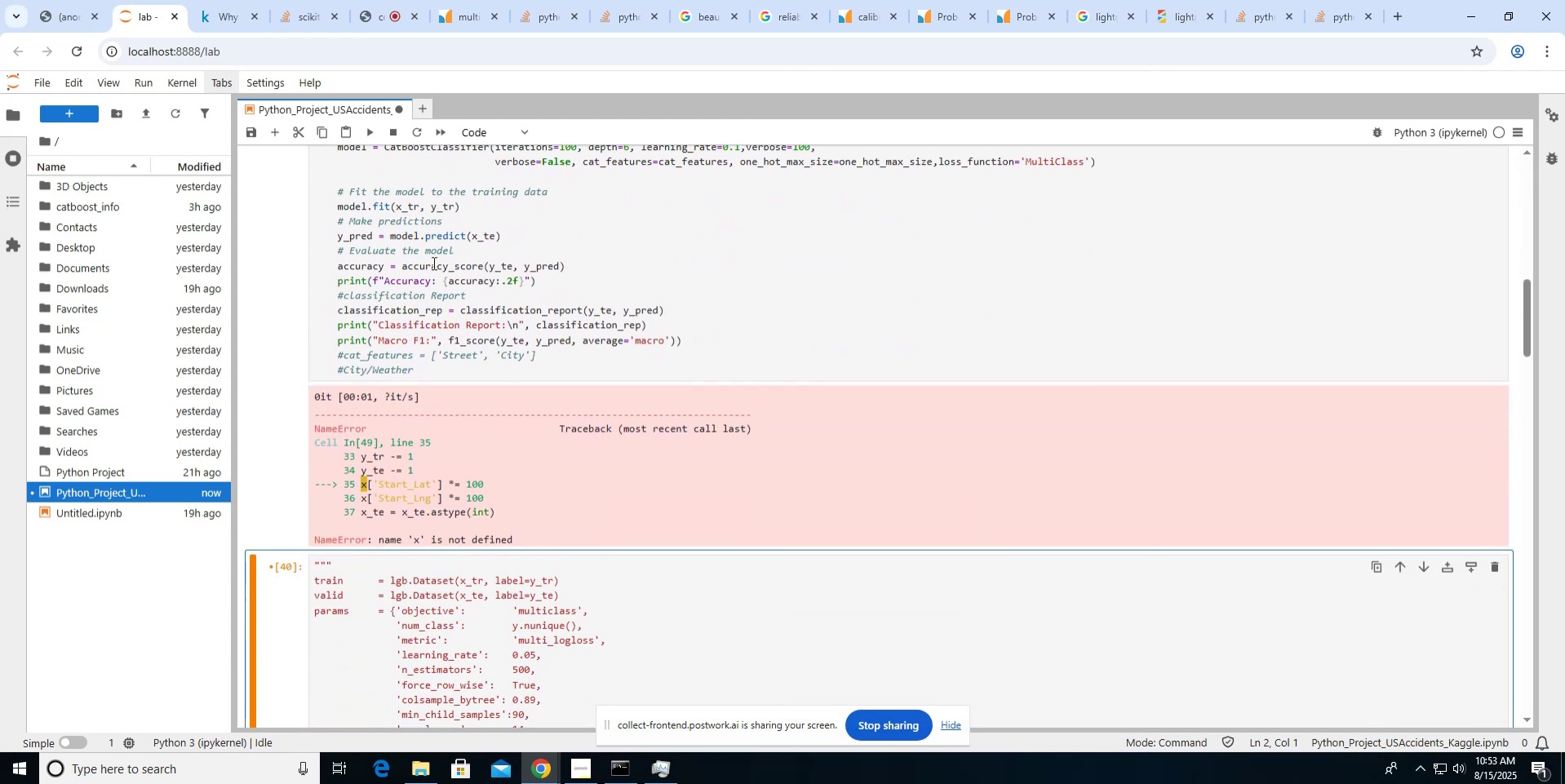 
scroll: coordinate [432, 263], scroll_direction: up, amount: 15.0
 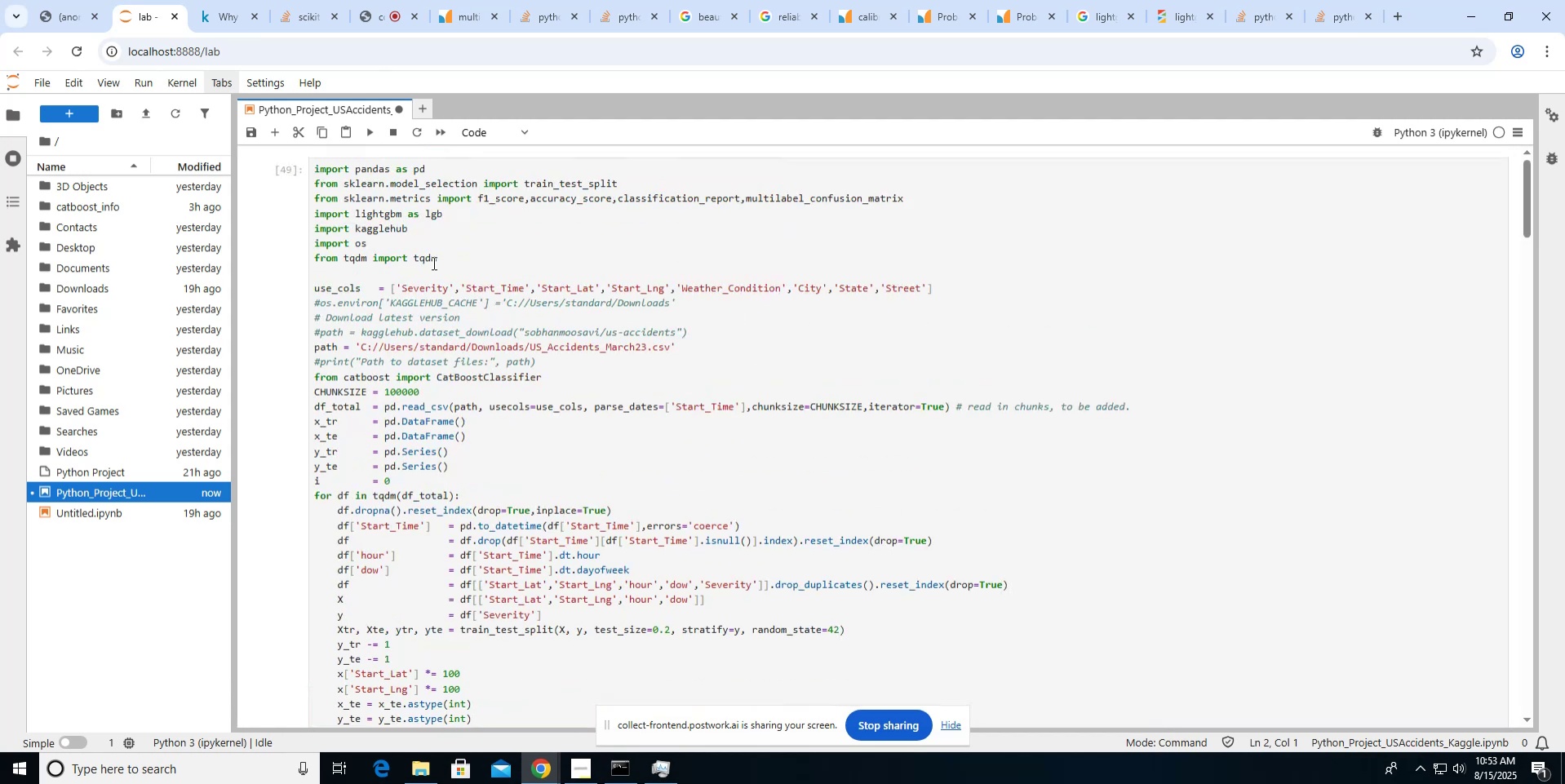 
scroll: coordinate [432, 263], scroll_direction: down, amount: 5.0
 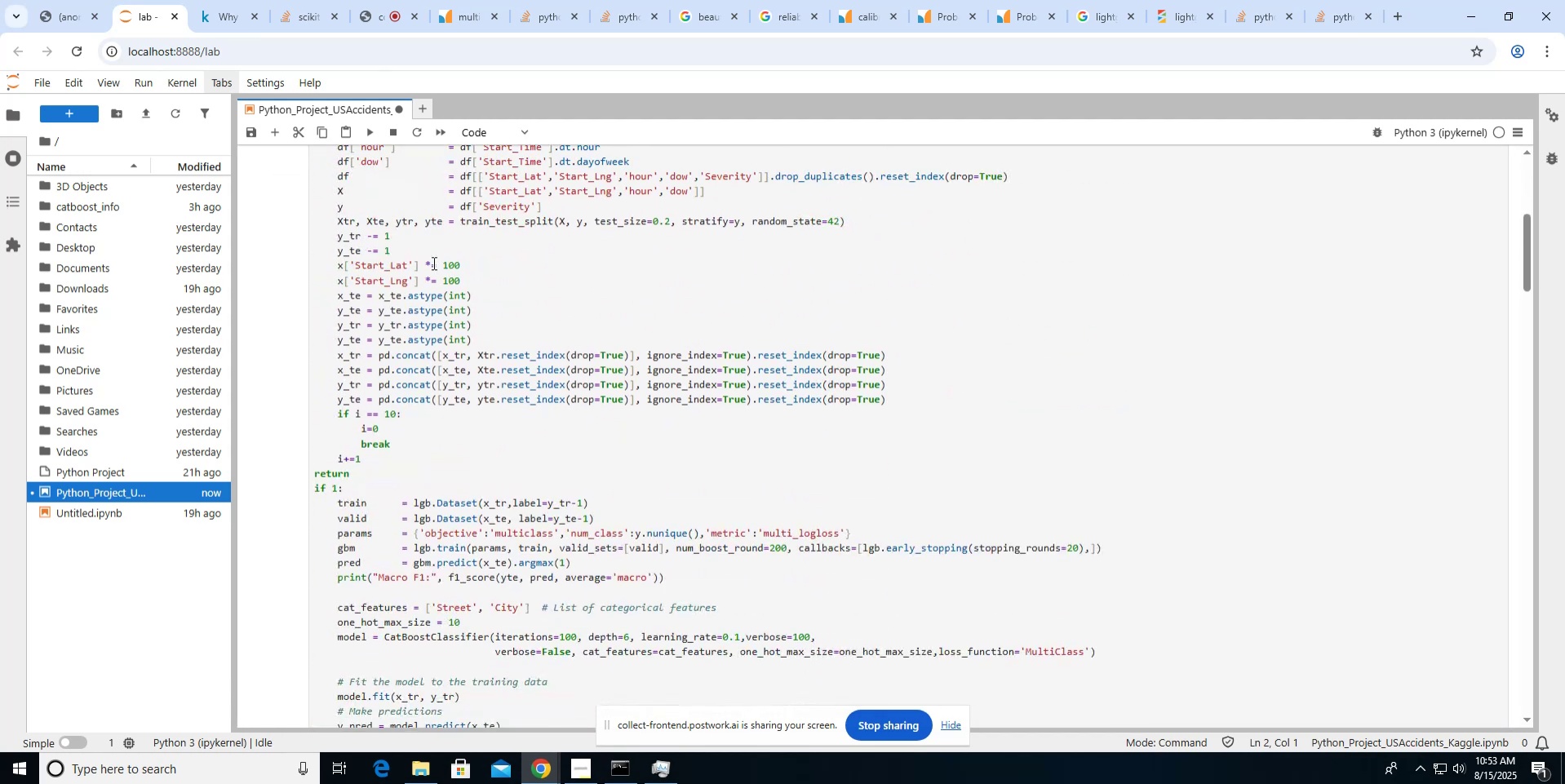 
scroll: coordinate [432, 263], scroll_direction: up, amount: 5.0
 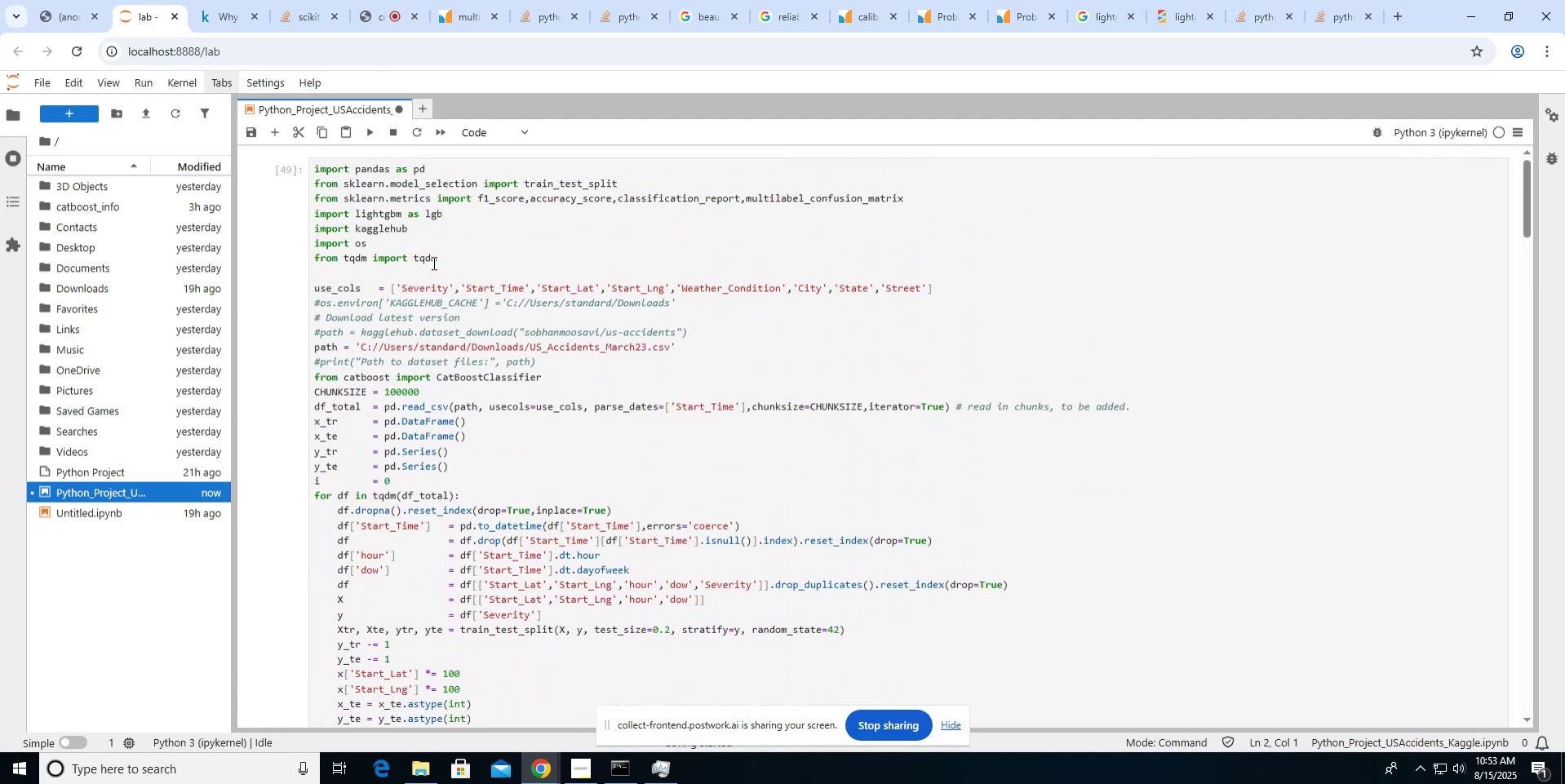 
scroll: coordinate [400, 299], scroll_direction: down, amount: 7.0
 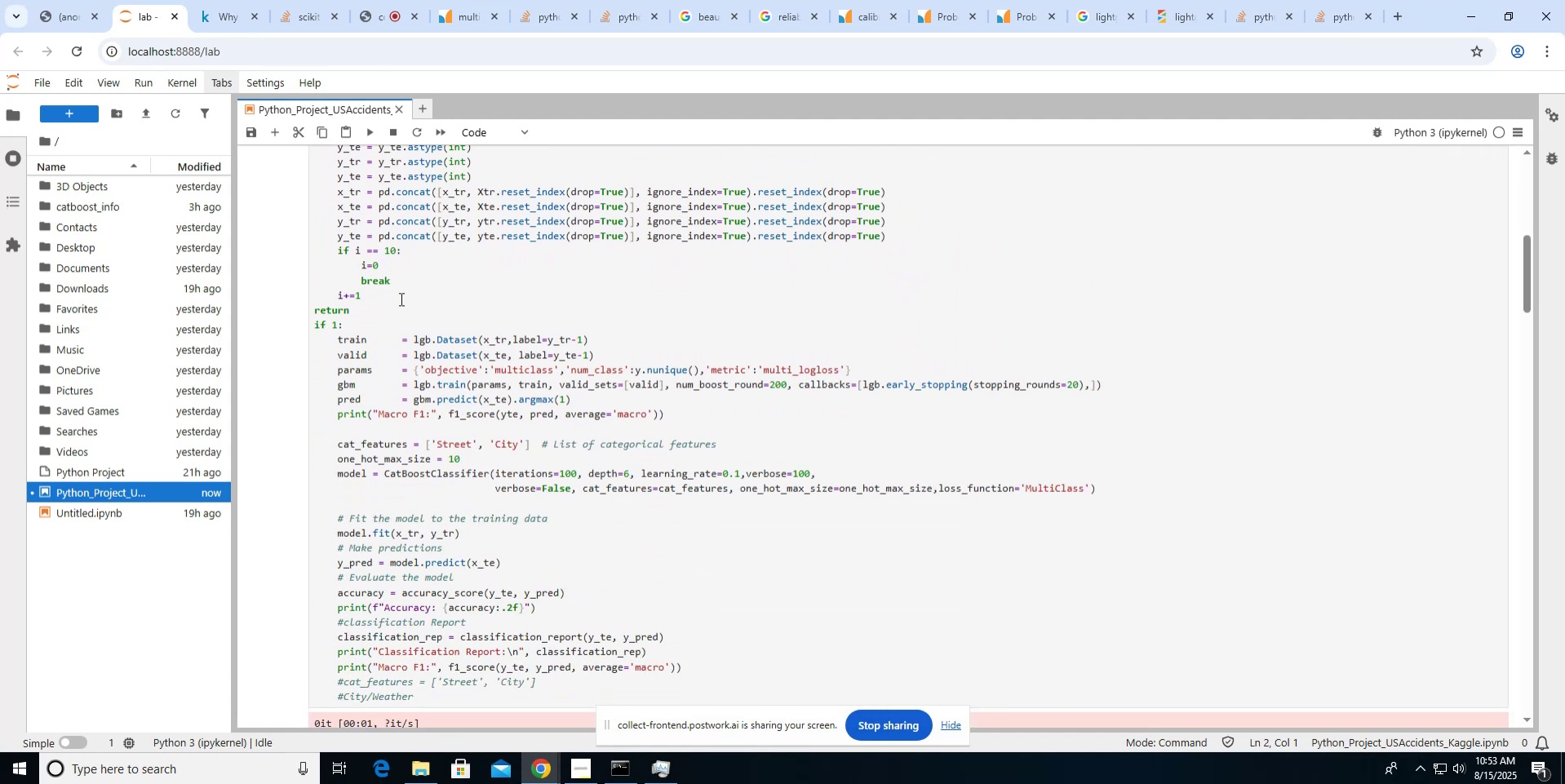 
scroll: coordinate [400, 299], scroll_direction: up, amount: 4.0
 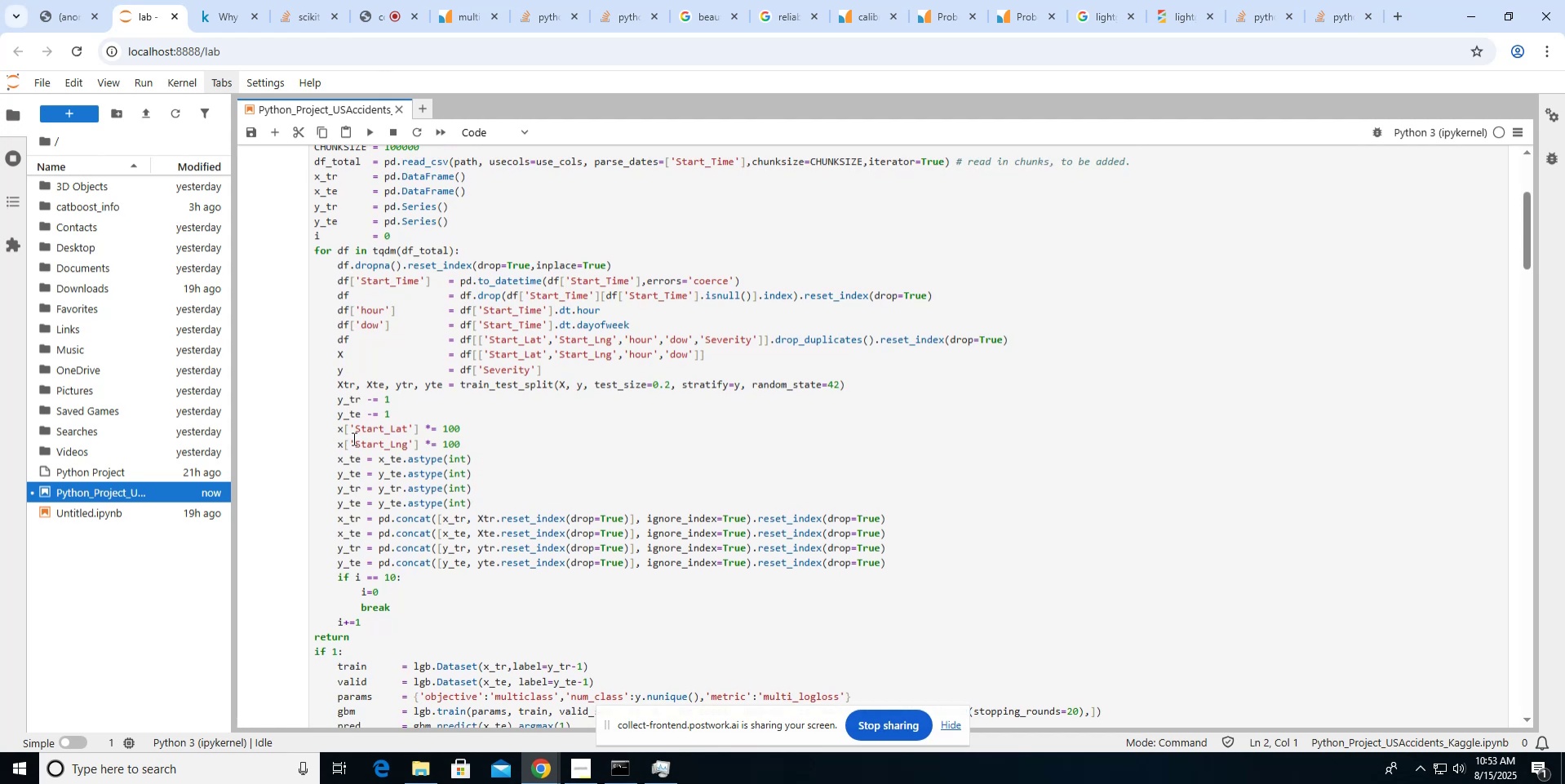 
wait(5.05)
 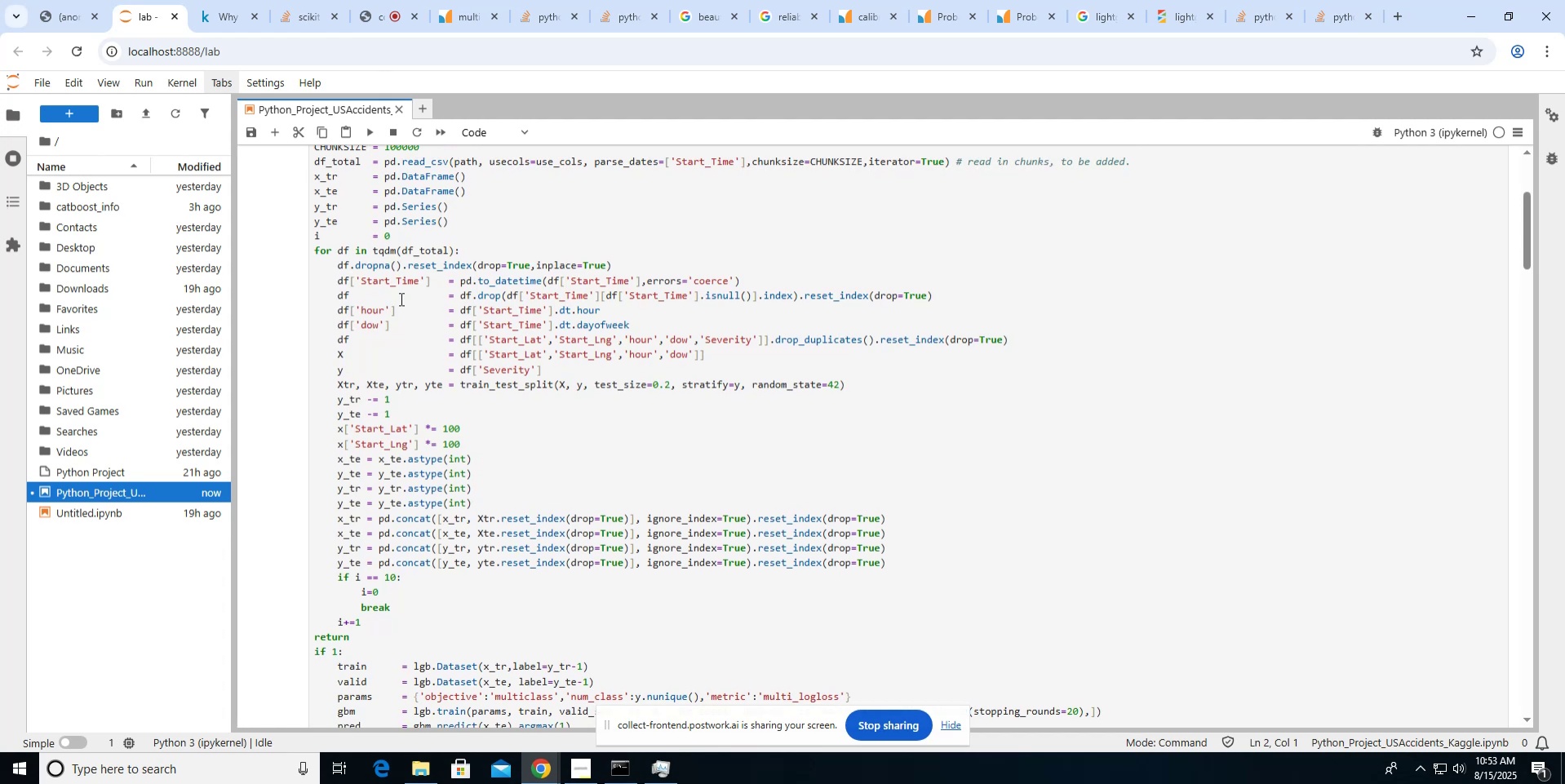 
left_click([345, 427])
 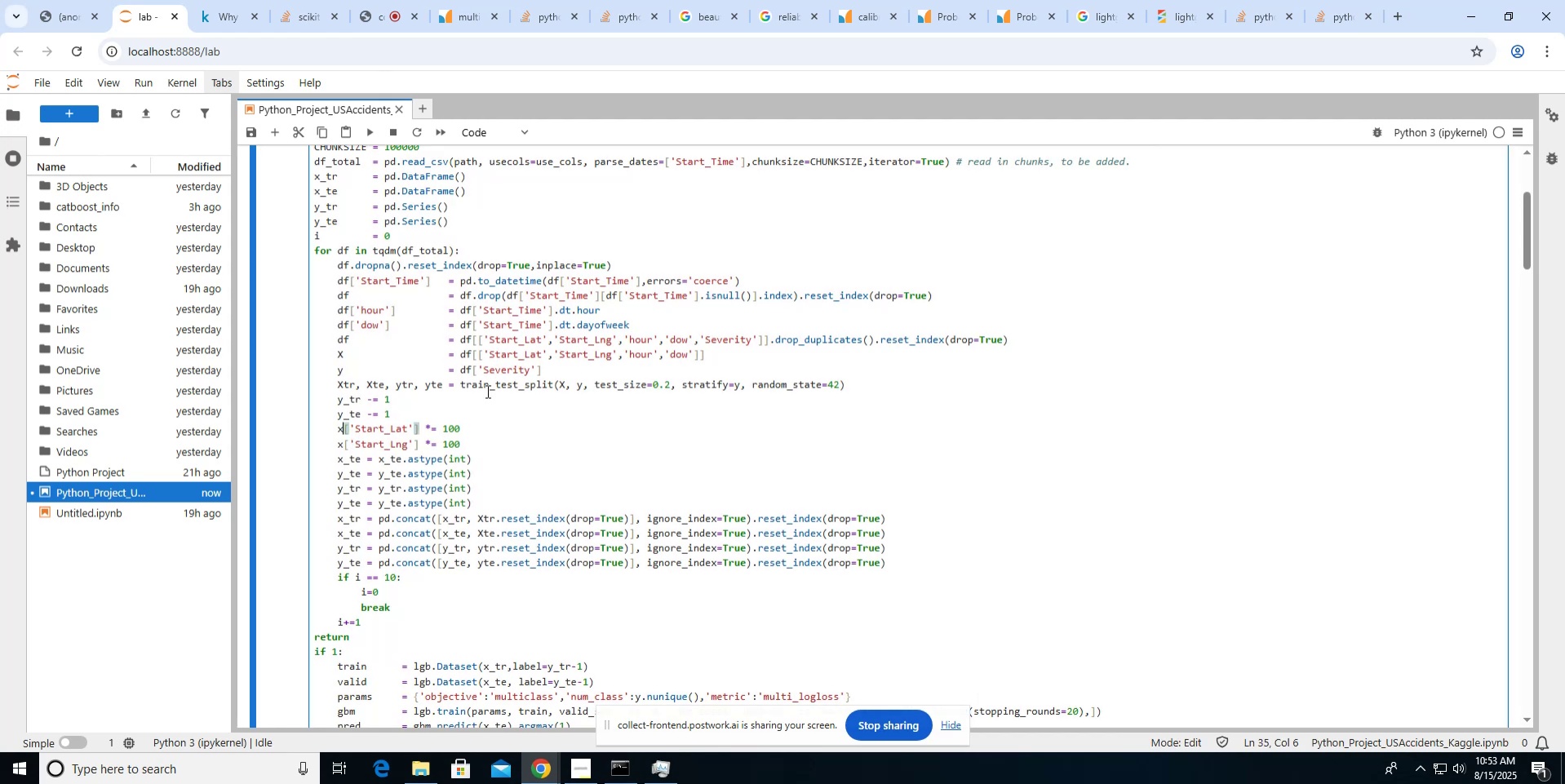 
key(Backspace)
 